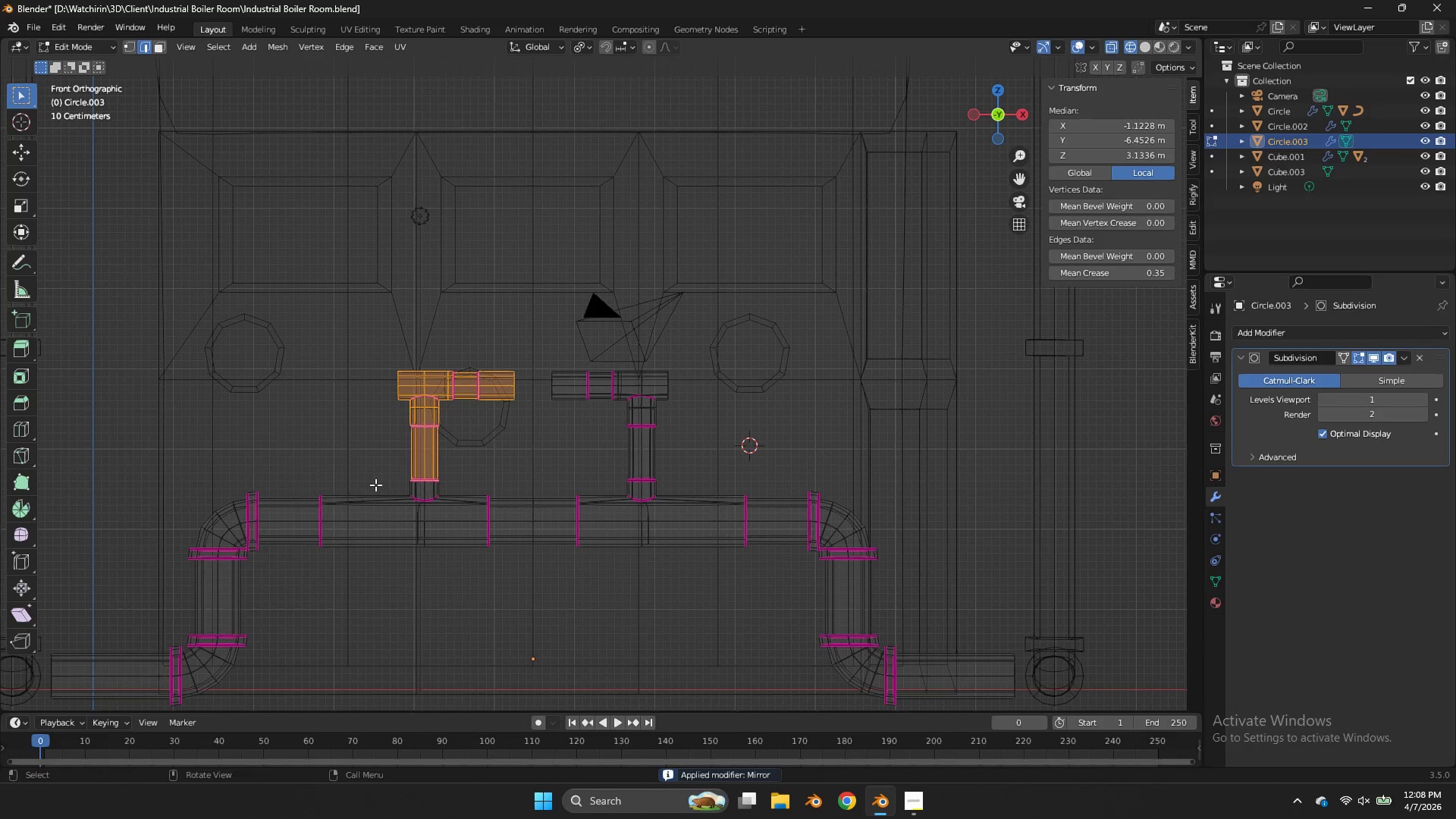 
scroll: coordinate [554, 395], scroll_direction: up, amount: 3.0
 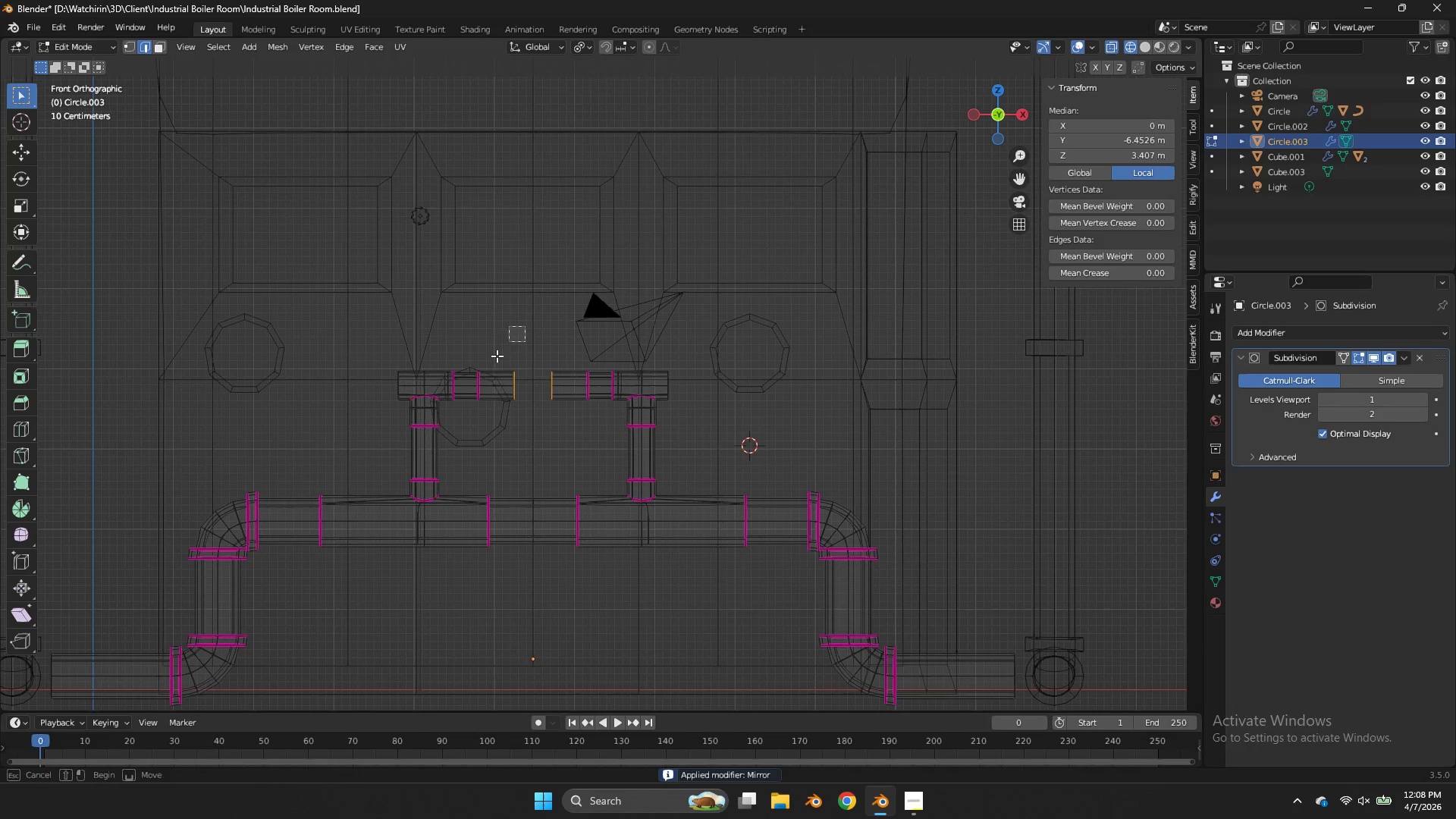 
key(X)
 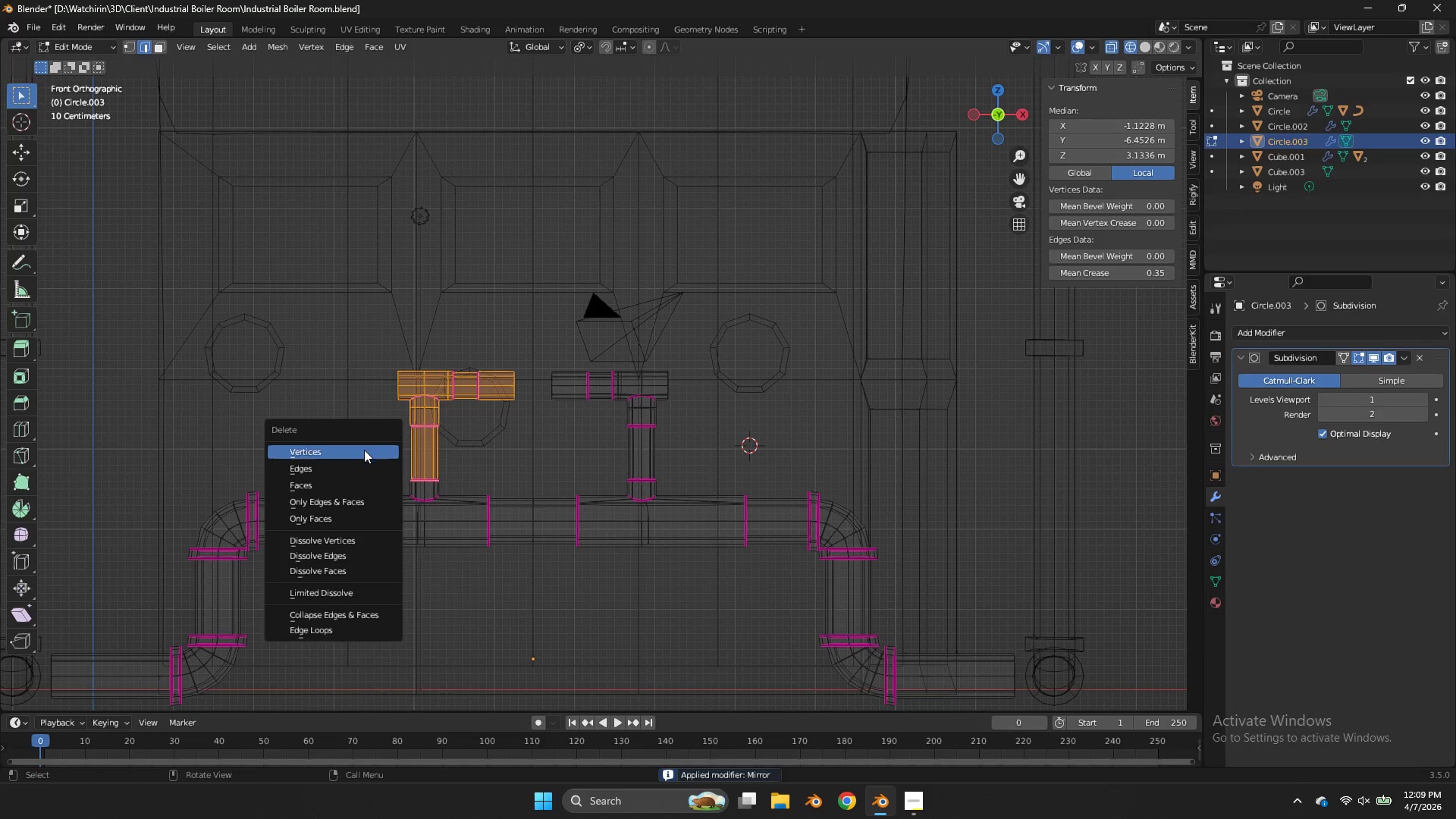 
left_click([364, 449])
 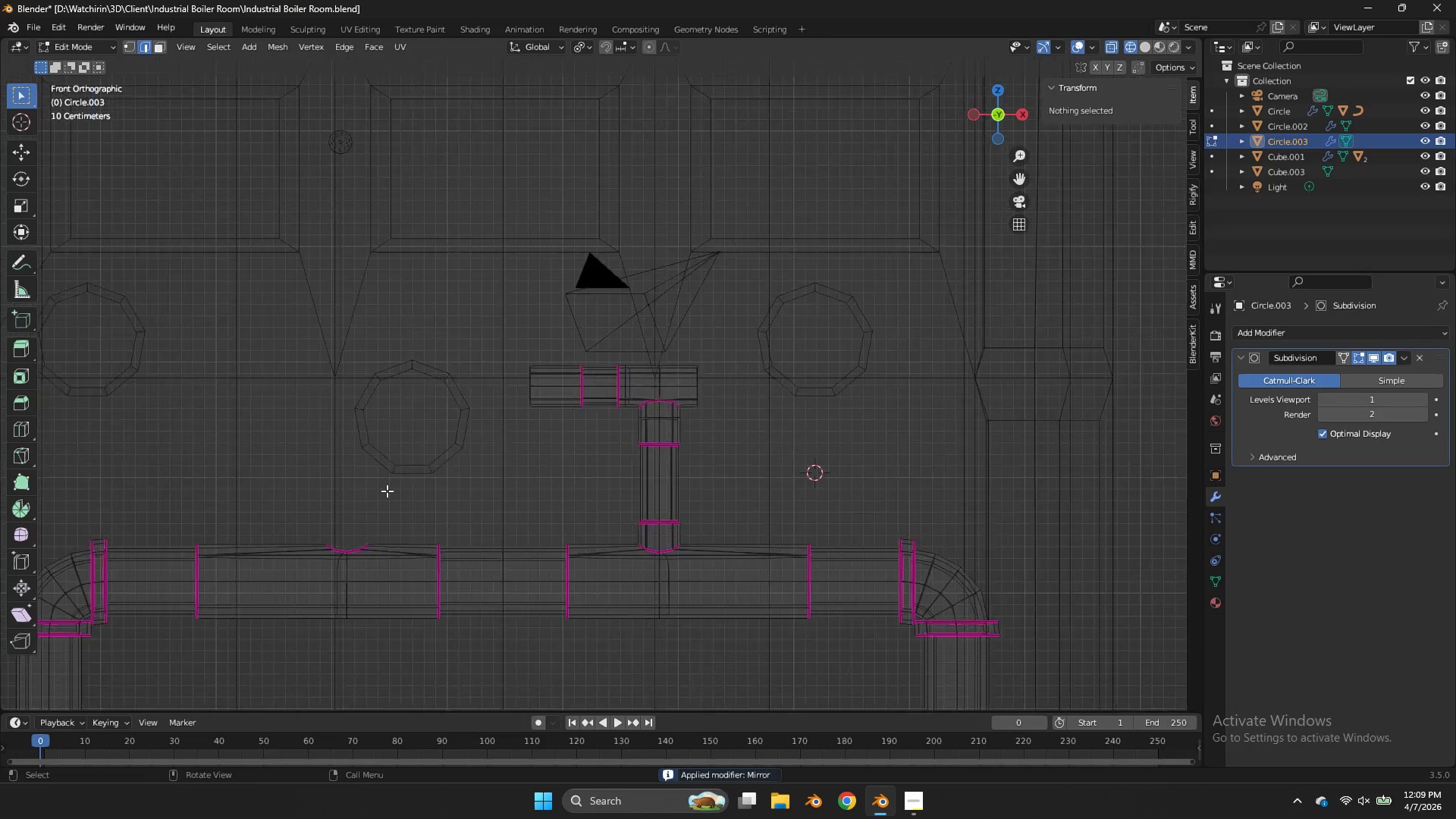 
key(Z)
 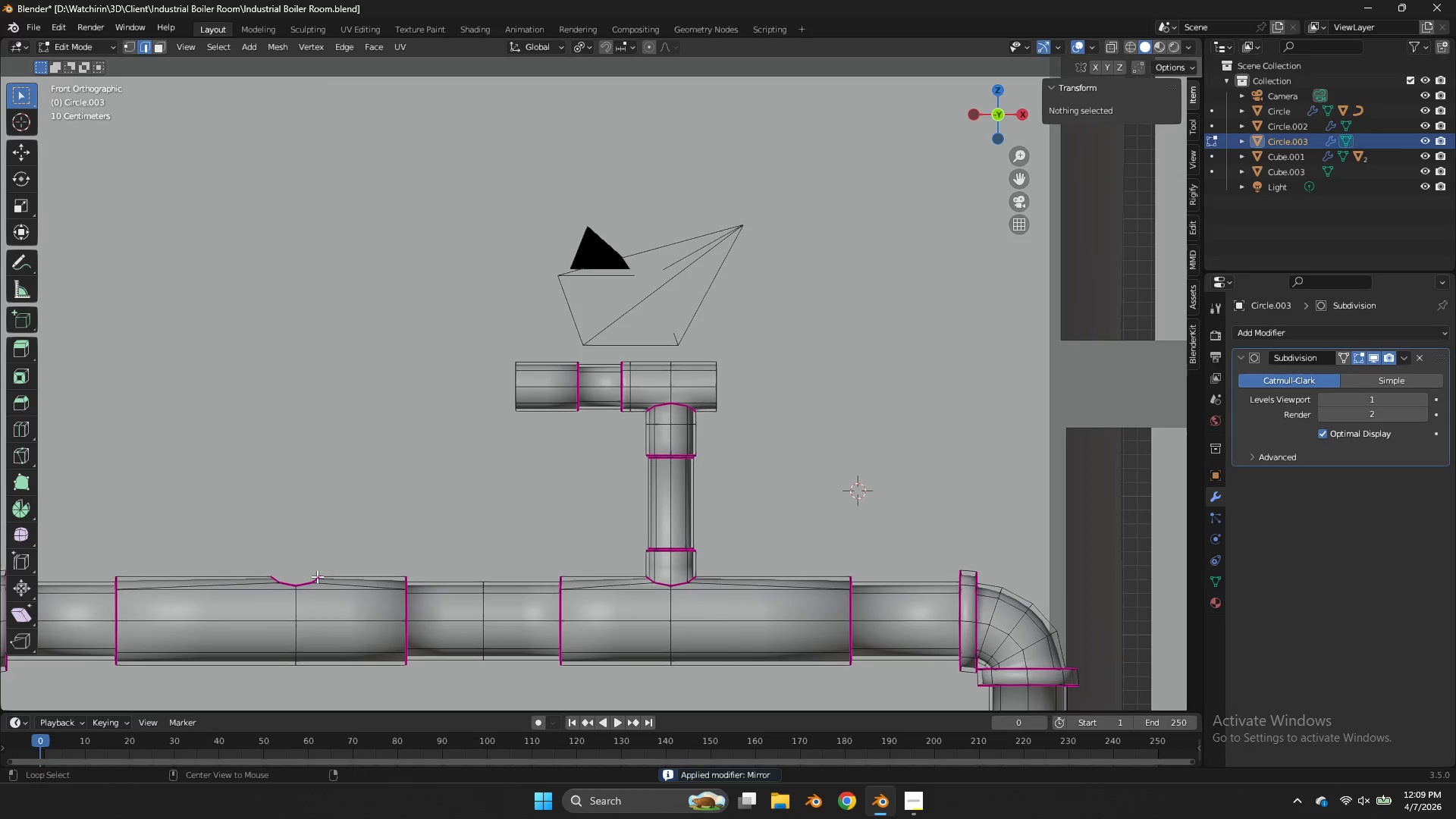 
scroll: coordinate [387, 491], scroll_direction: up, amount: 3.0
 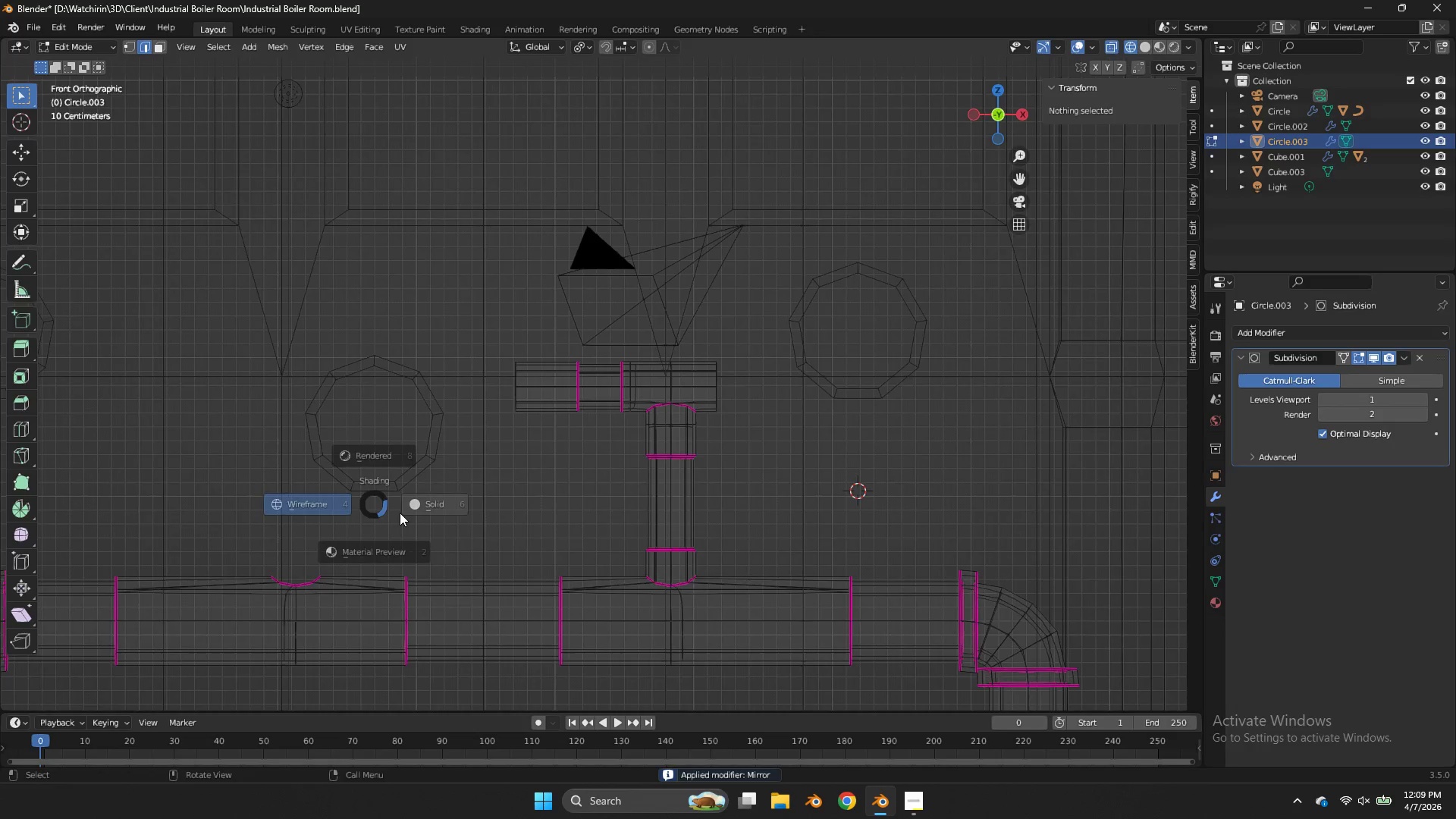 
hold_key(key=AltLeft, duration=0.84)
left_click([306, 580])
 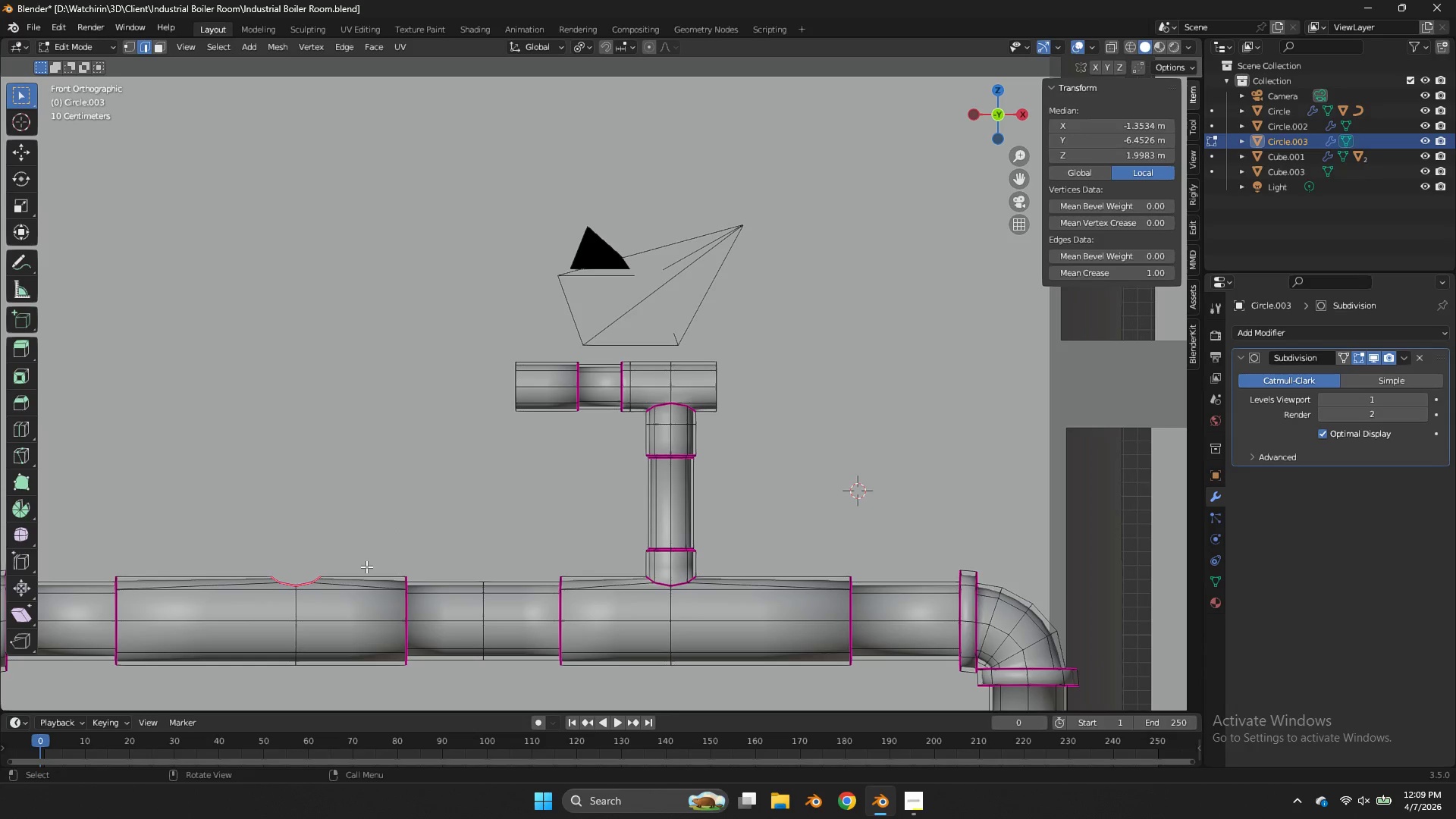 
key(M)
 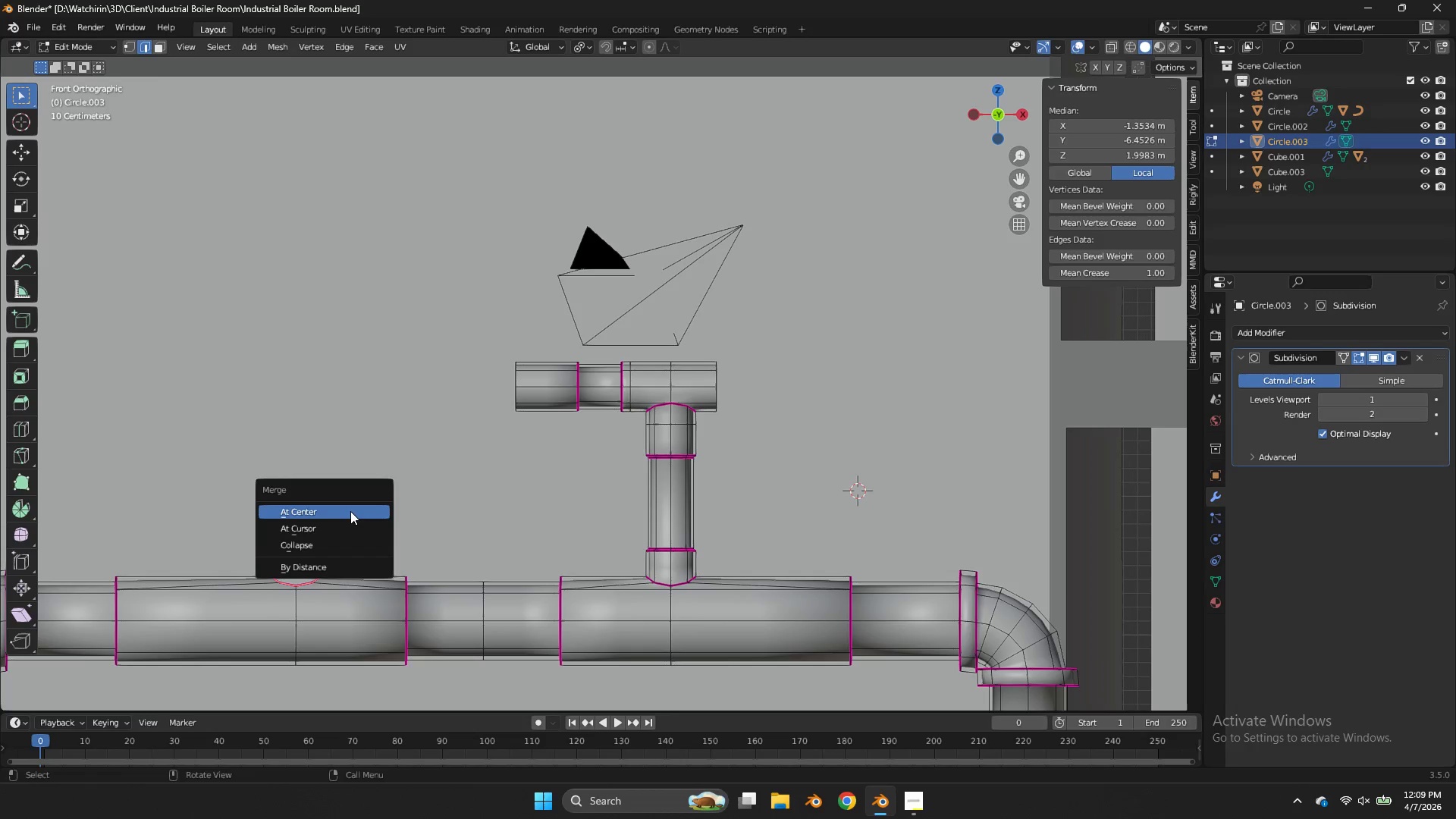 
left_click([350, 511])
 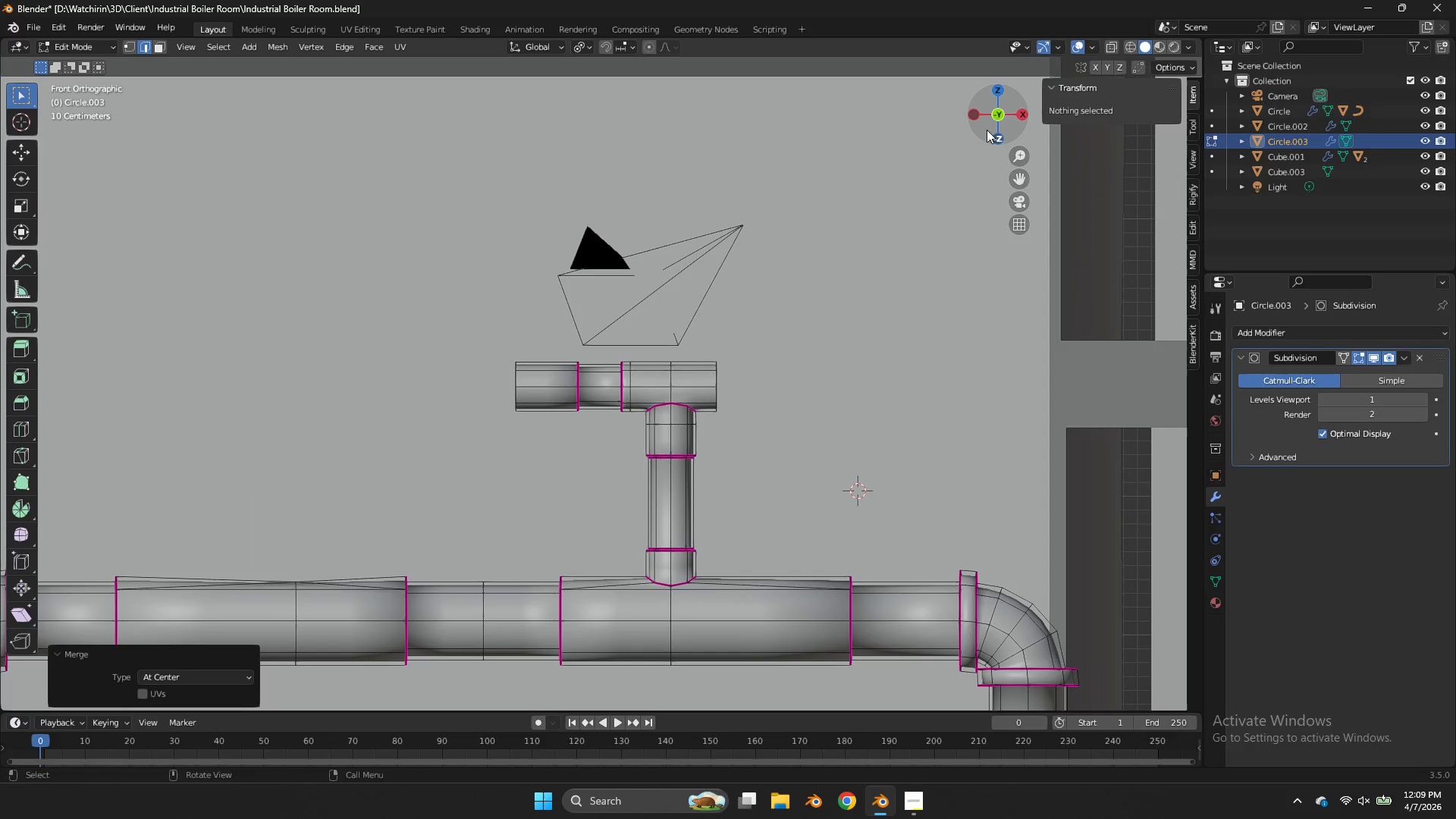 
left_click_drag(start_coordinate=[1000, 119], to_coordinate=[1123, 105])
 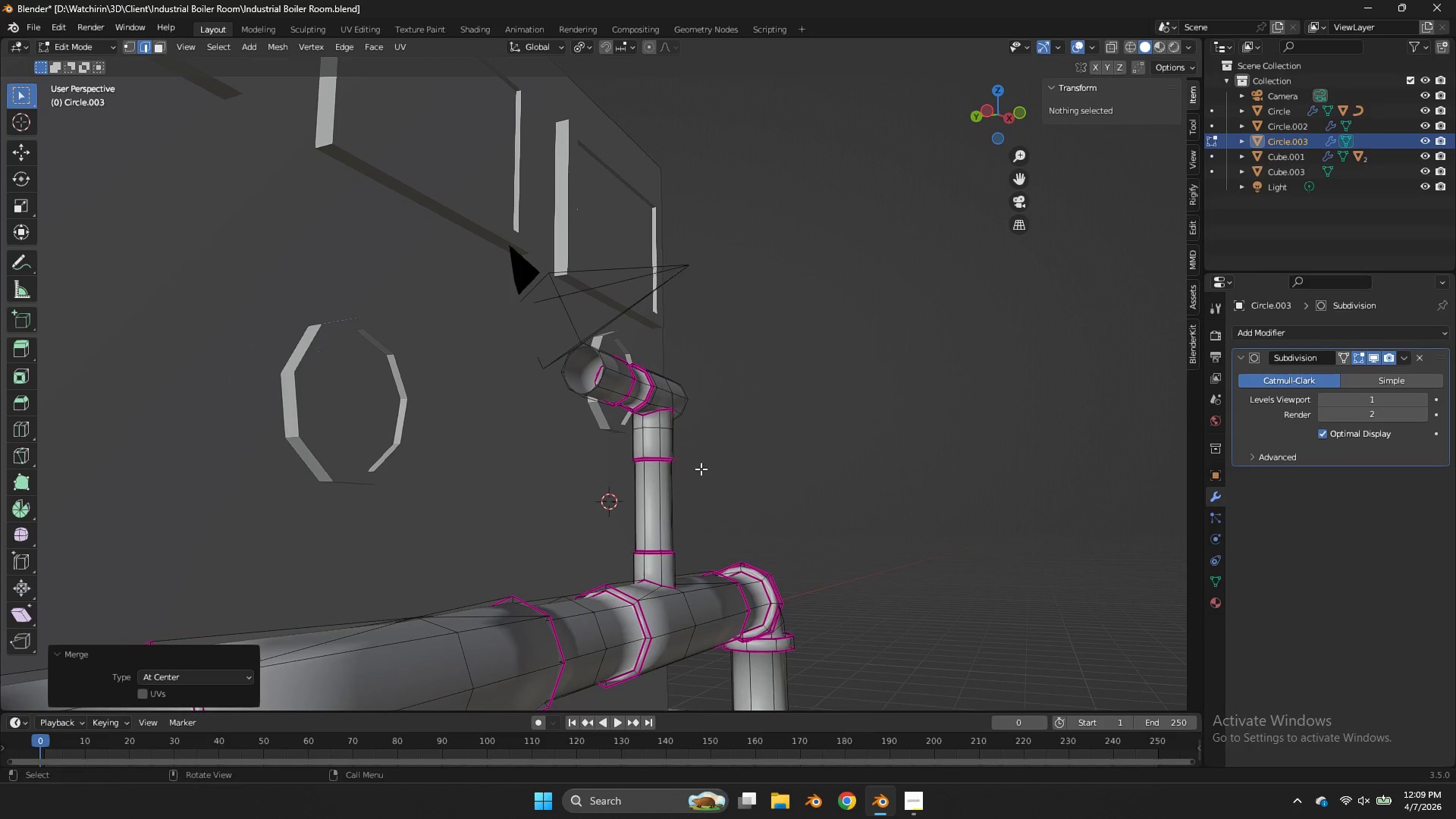 
key(Control+Z)
 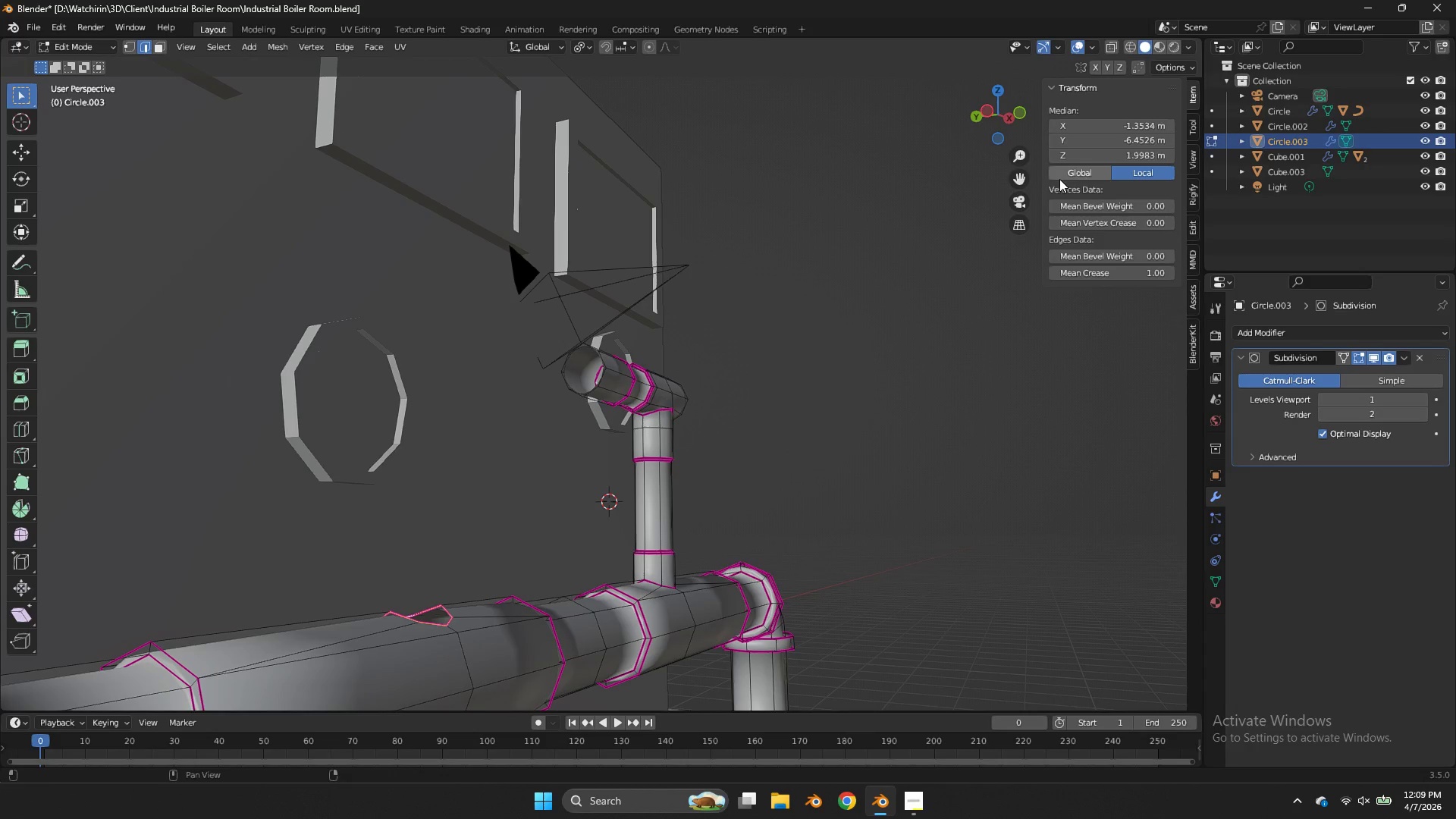 
left_click_drag(start_coordinate=[1015, 177], to_coordinate=[1062, 130])
 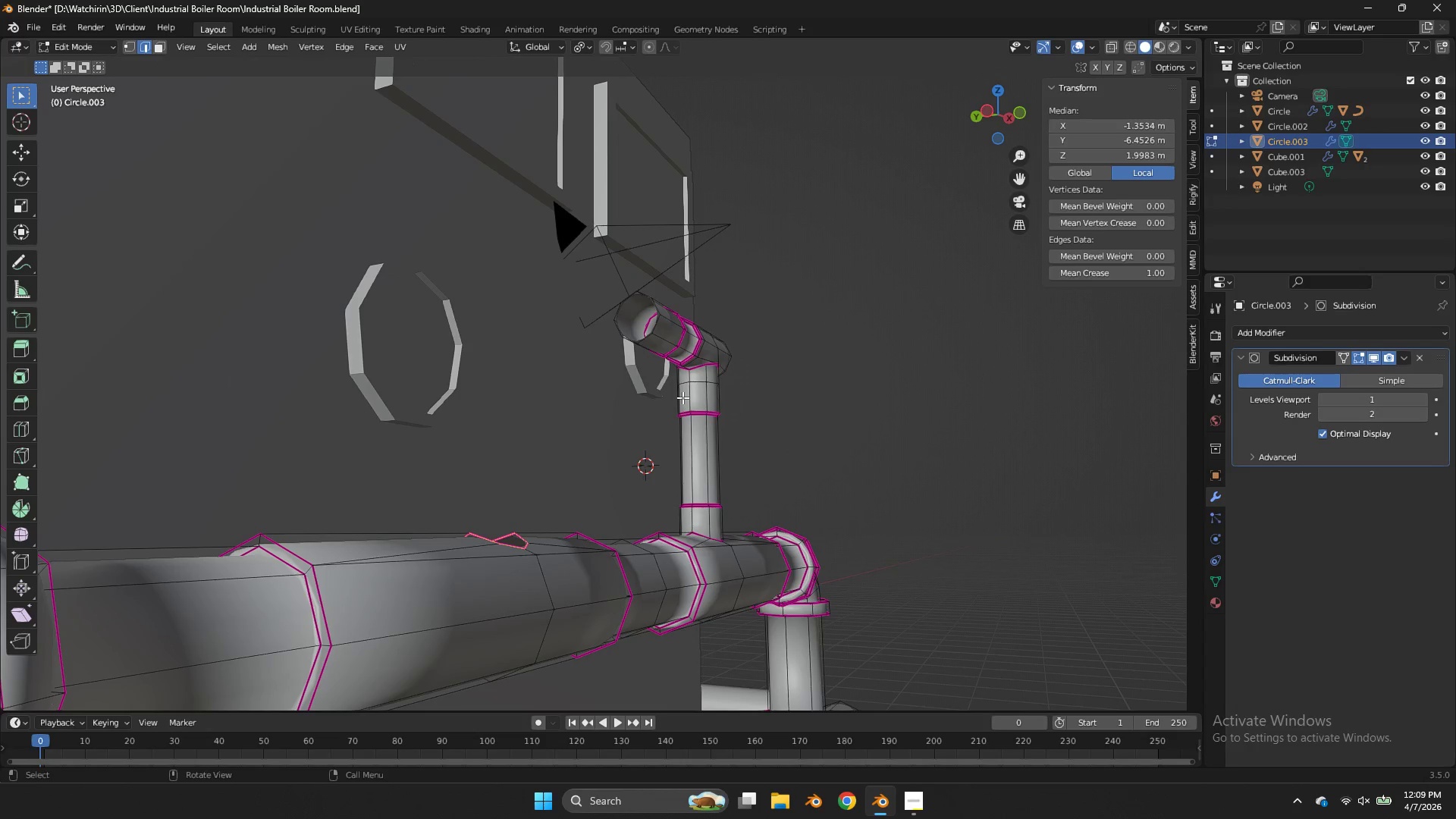 
key(M)
 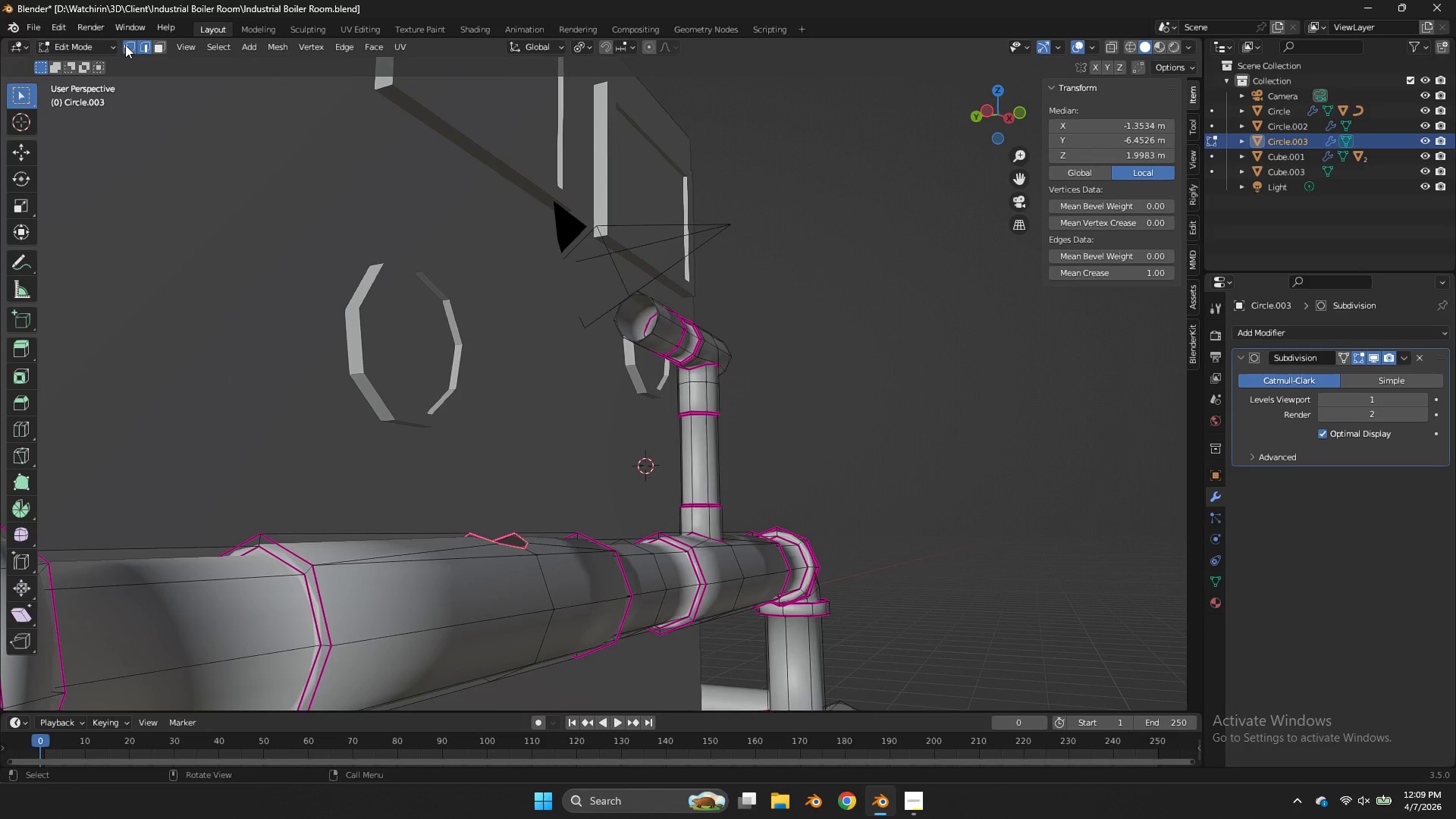 
left_click([513, 524])
 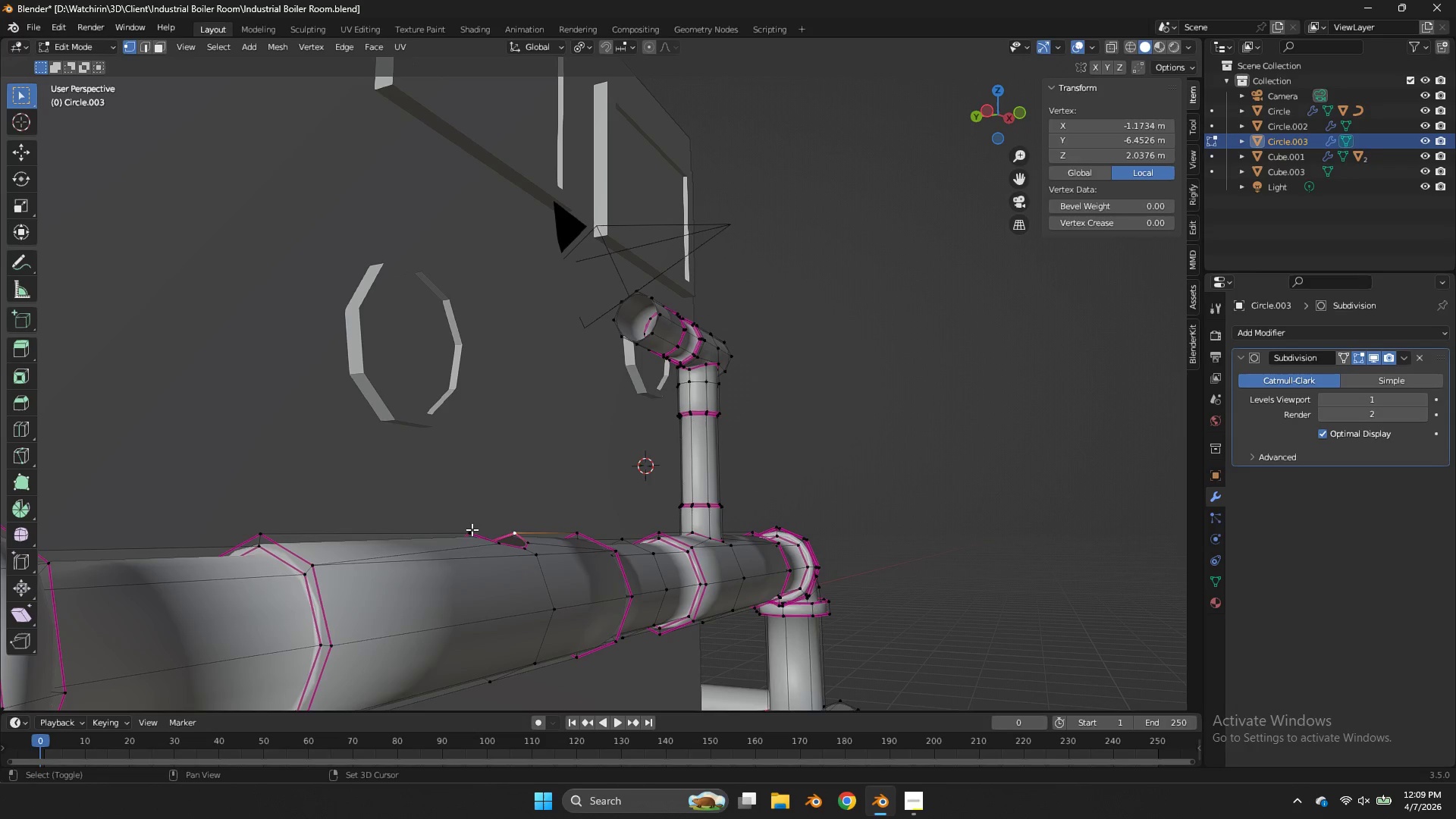 
hold_key(key=ShiftLeft, duration=0.39)
left_click([469, 529])
 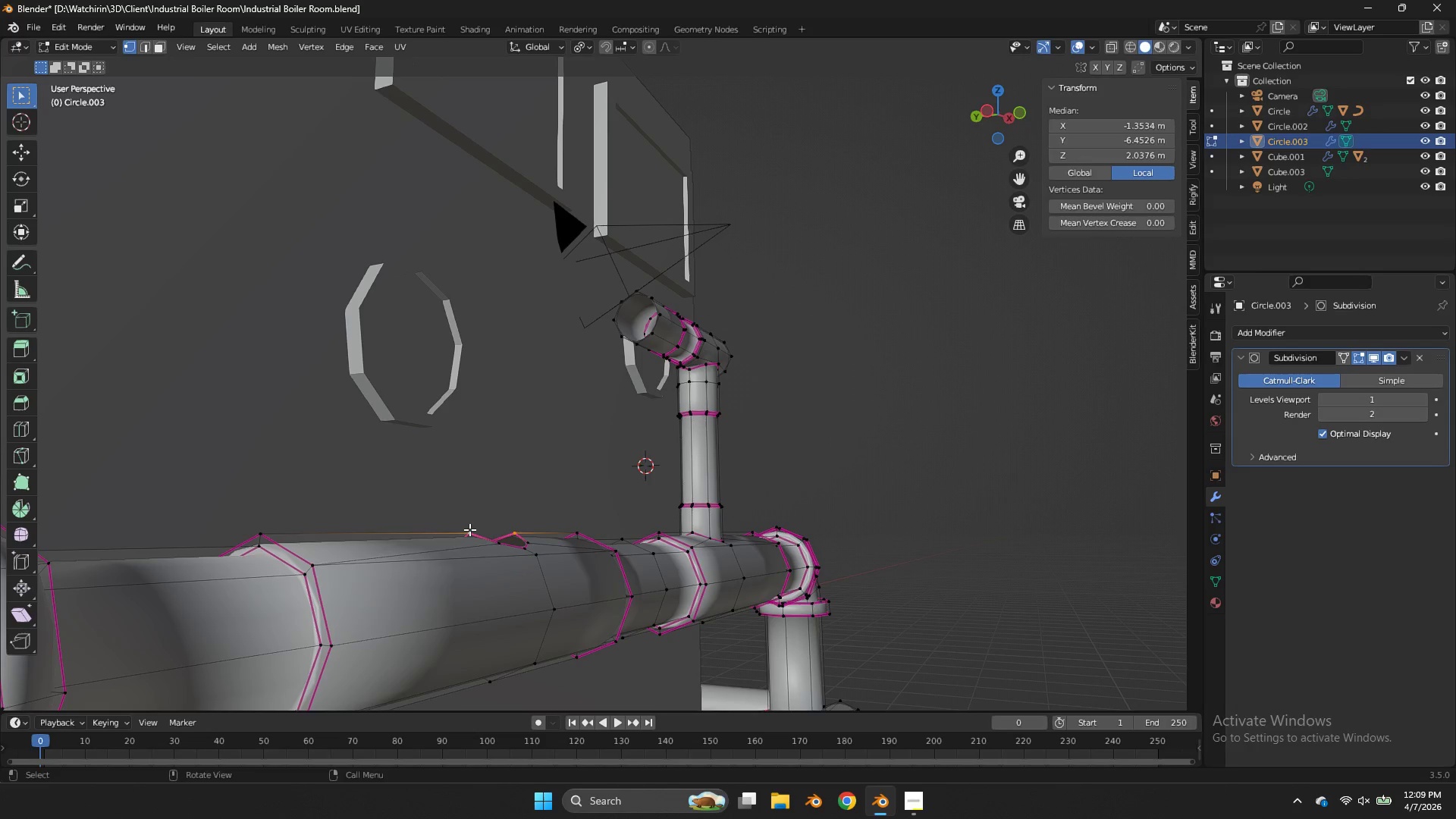 
key(M)
 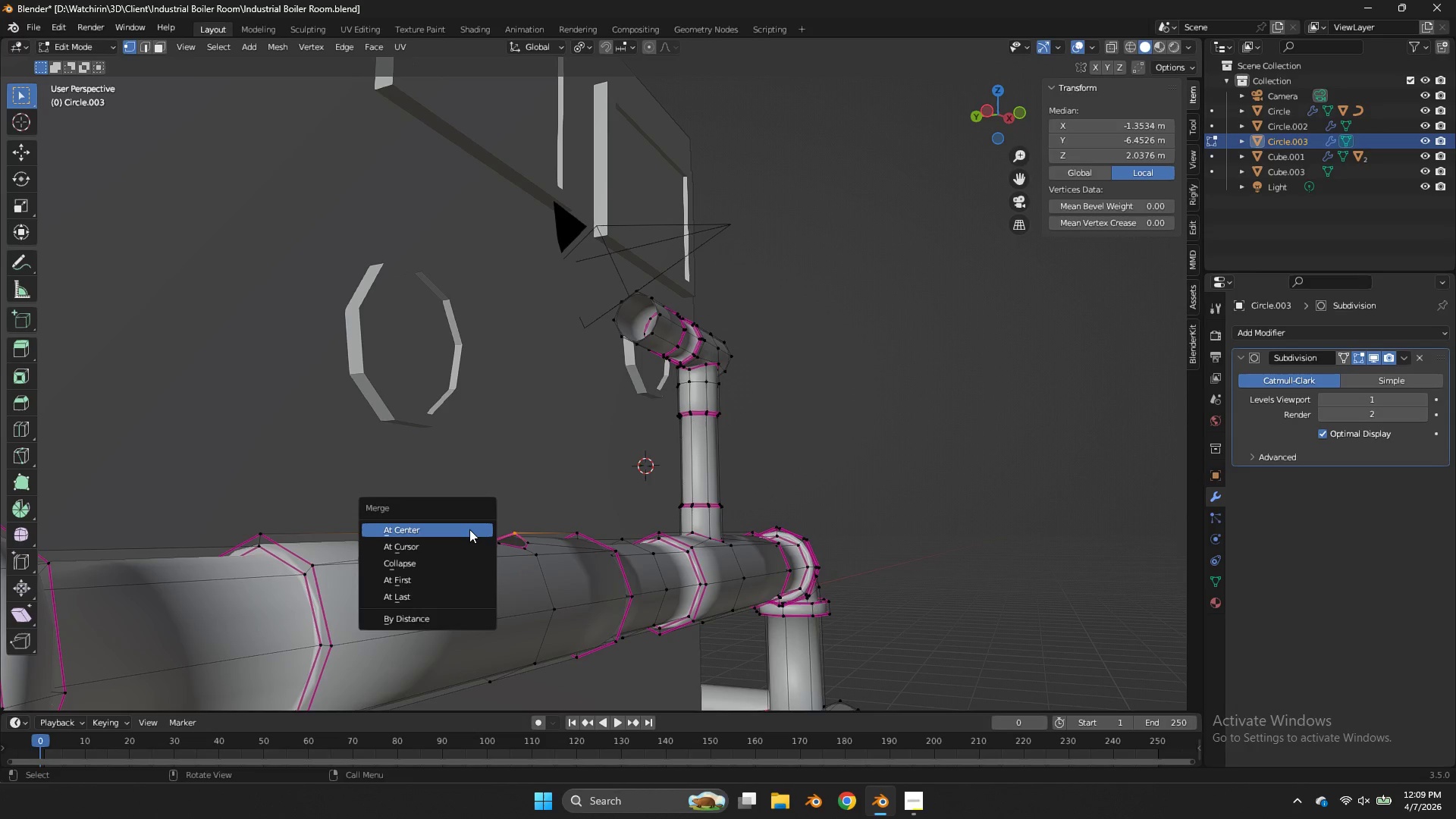 
left_click([469, 529])
 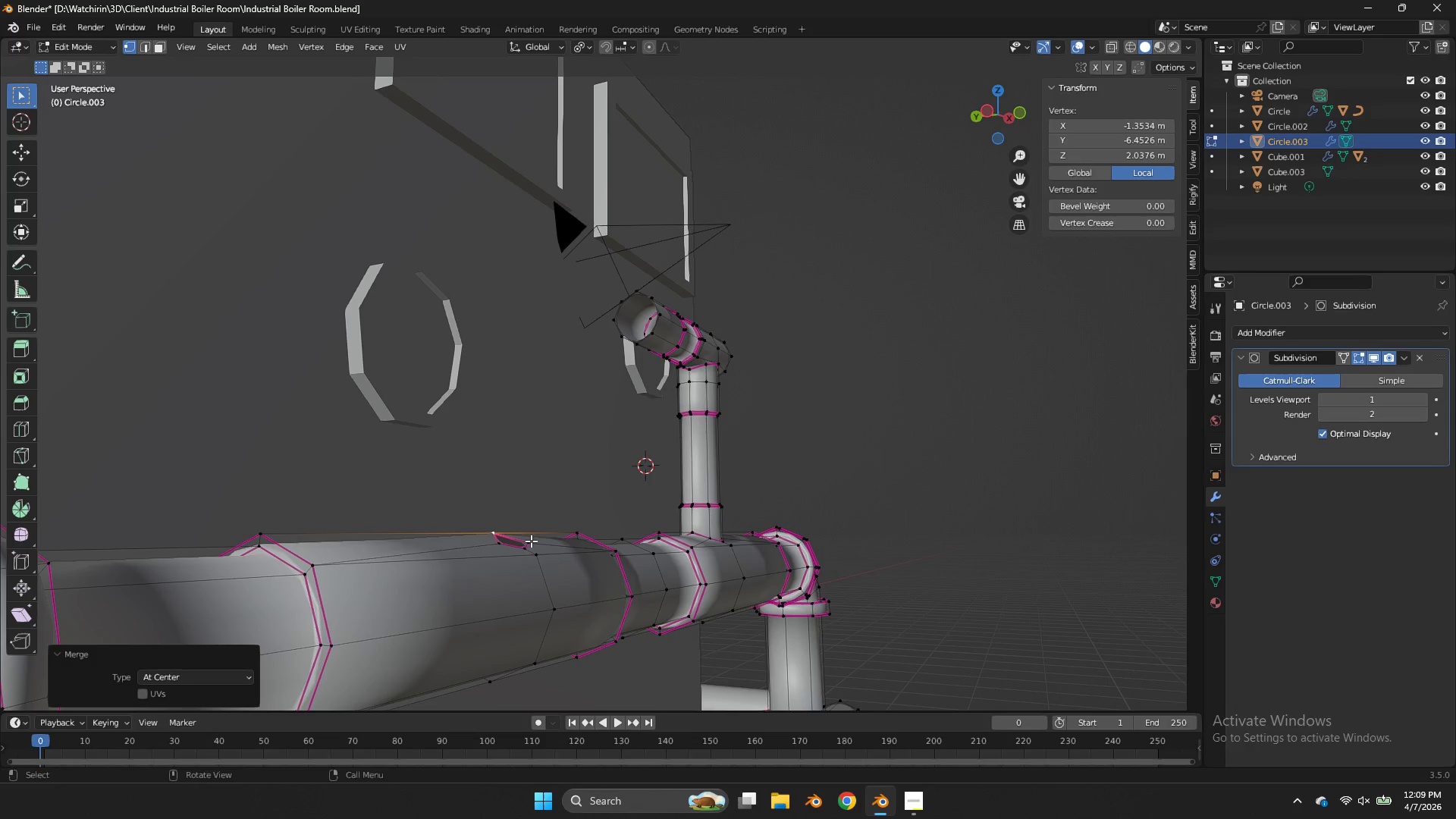 
hold_key(key=AltLeft, duration=0.56)
left_click([527, 546])
 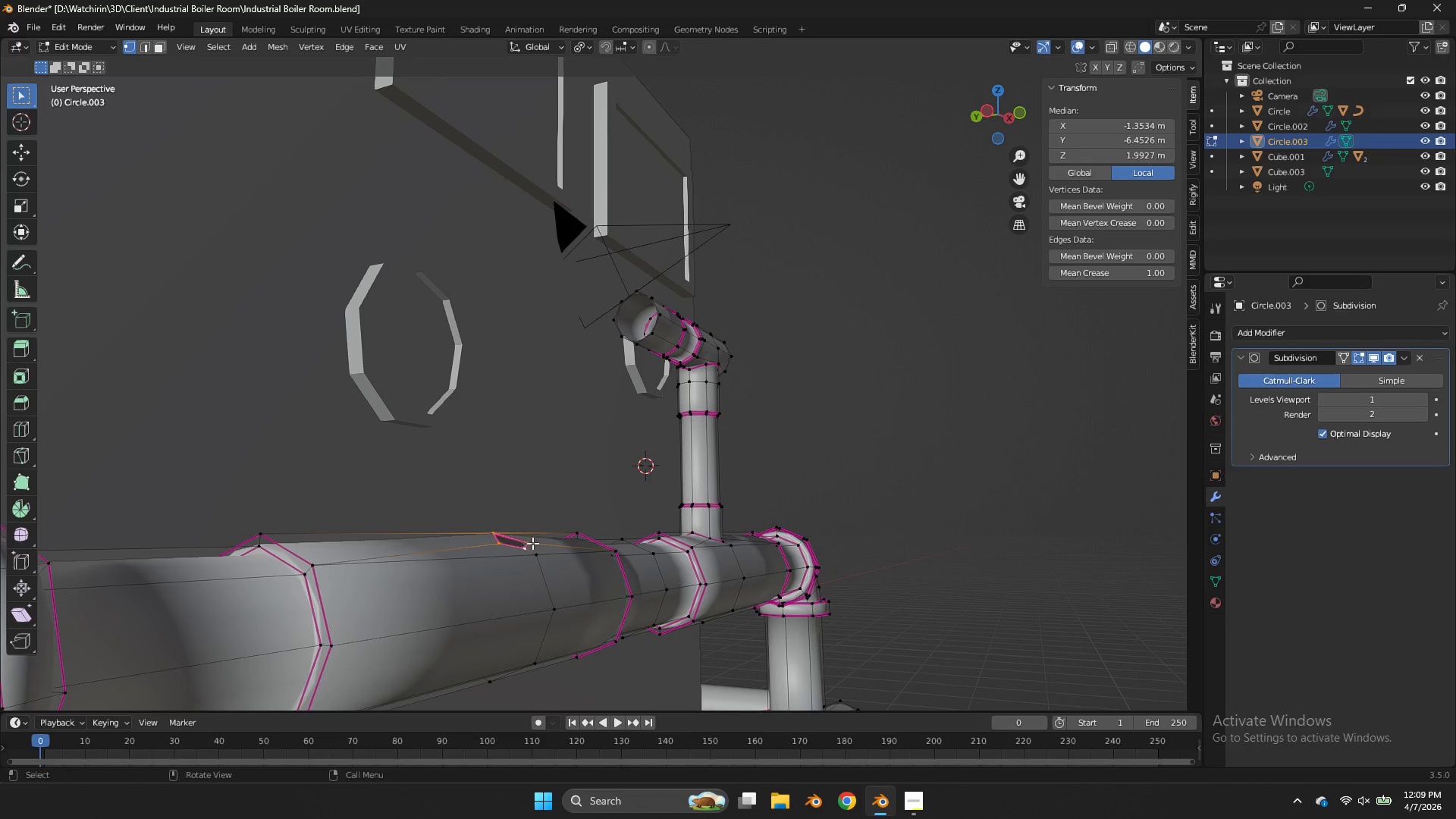 
key(Z)
 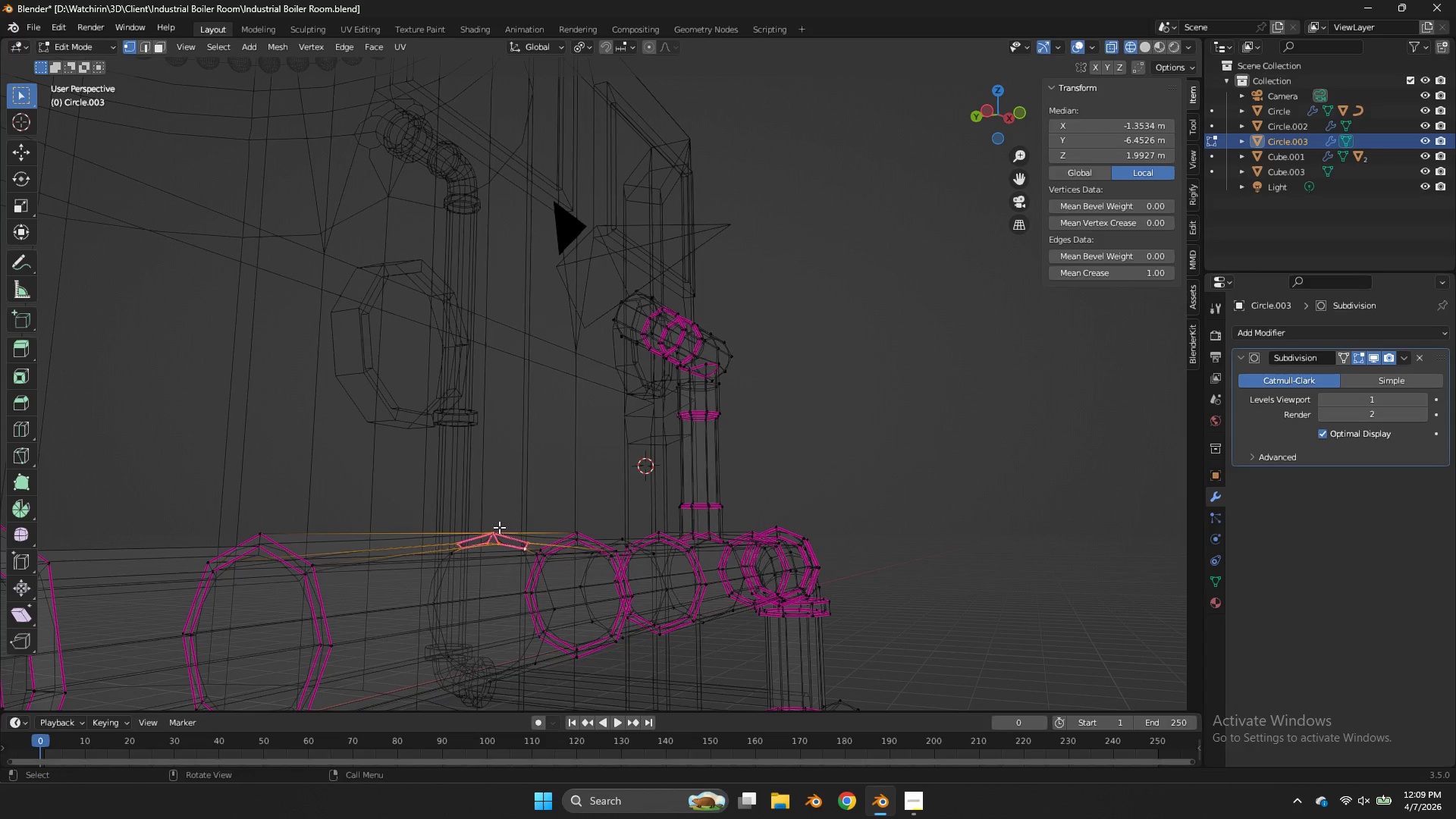 
hold_key(key=ShiftLeft, duration=0.72)
double_click([498, 527])
 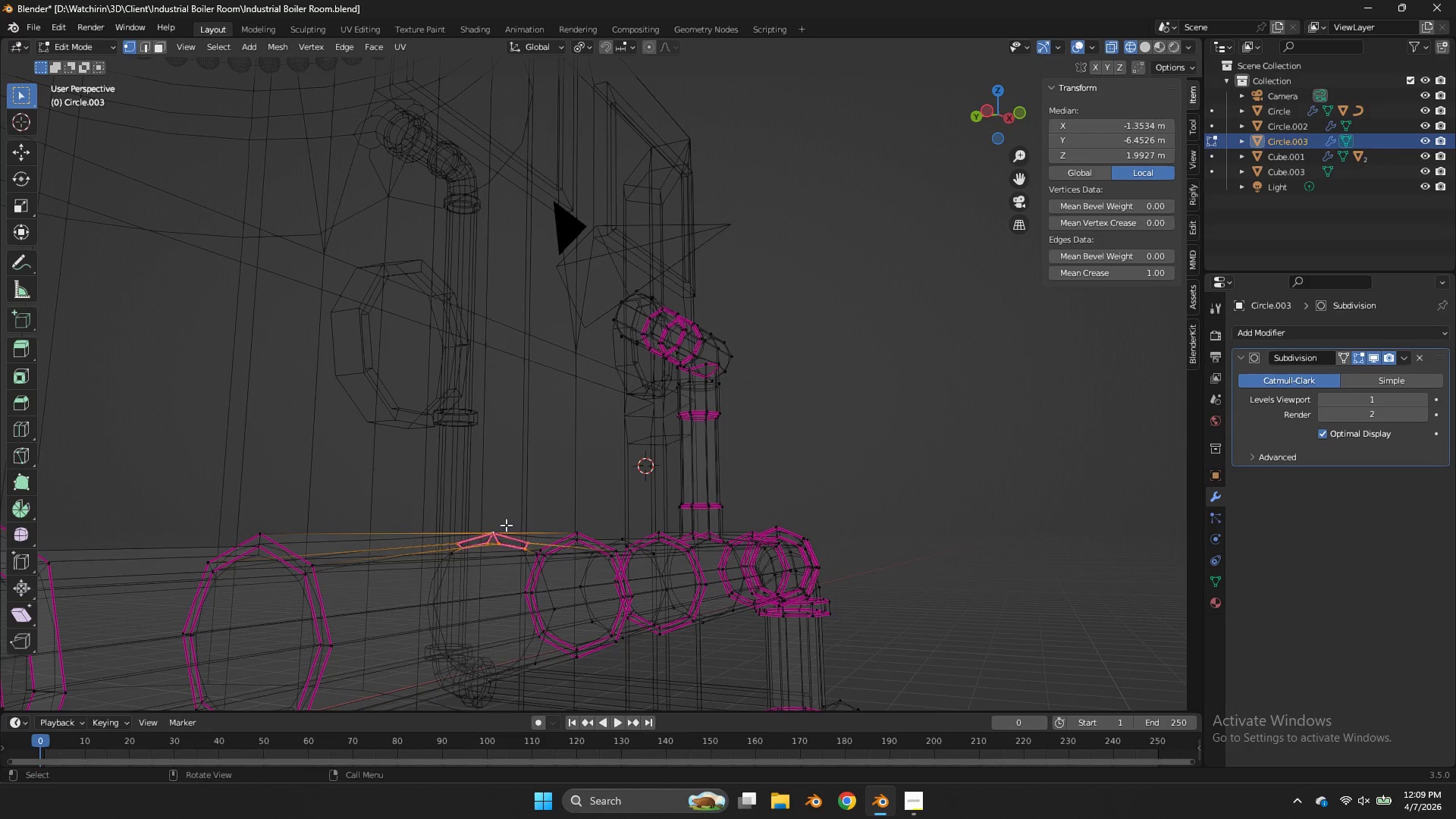 
key(M)
 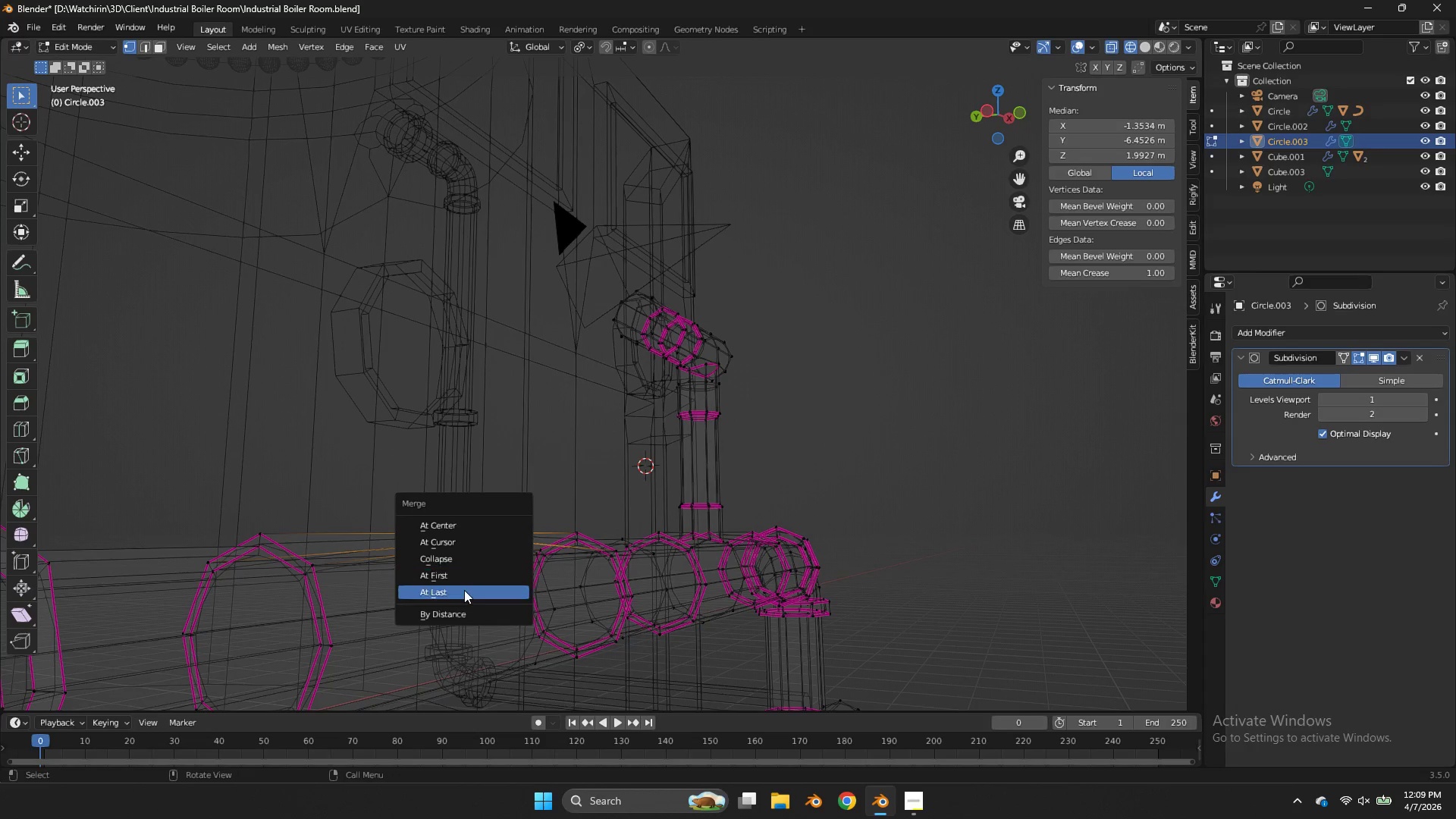 
left_click([464, 590])
 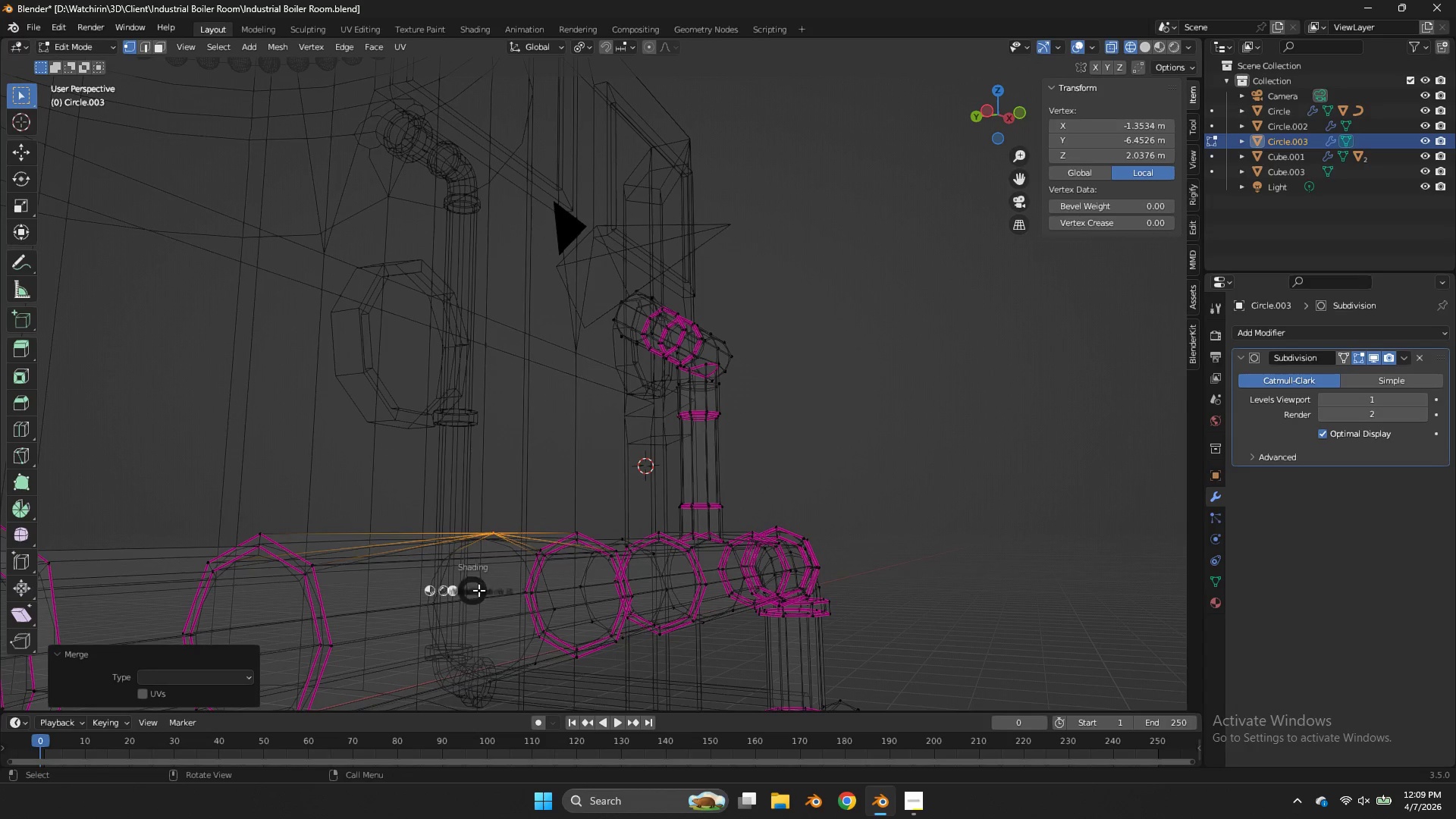 
key(Z)
 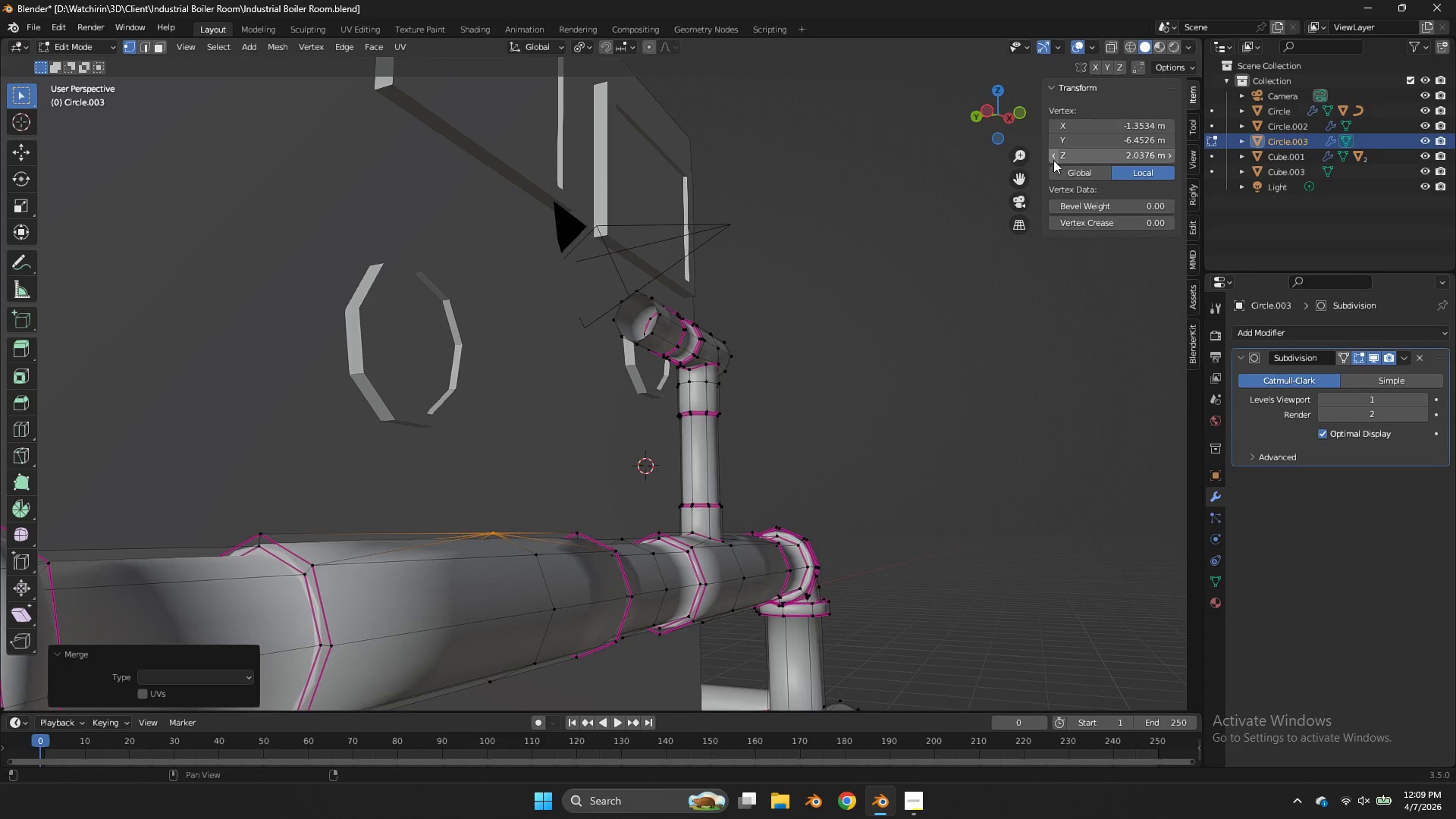 
left_click_drag(start_coordinate=[1017, 113], to_coordinate=[958, 202])
 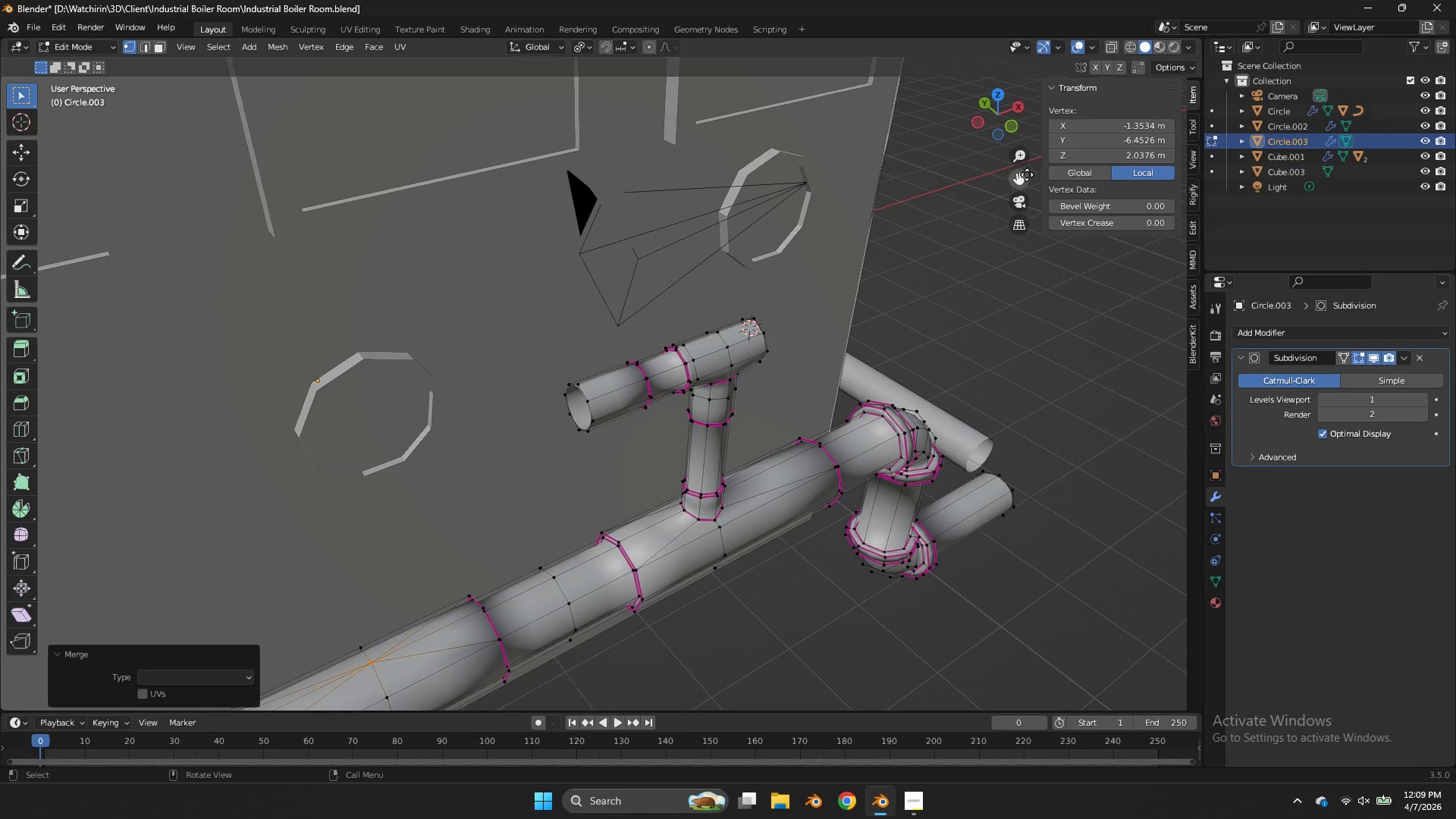 
left_click_drag(start_coordinate=[1025, 175], to_coordinate=[1175, 645])
 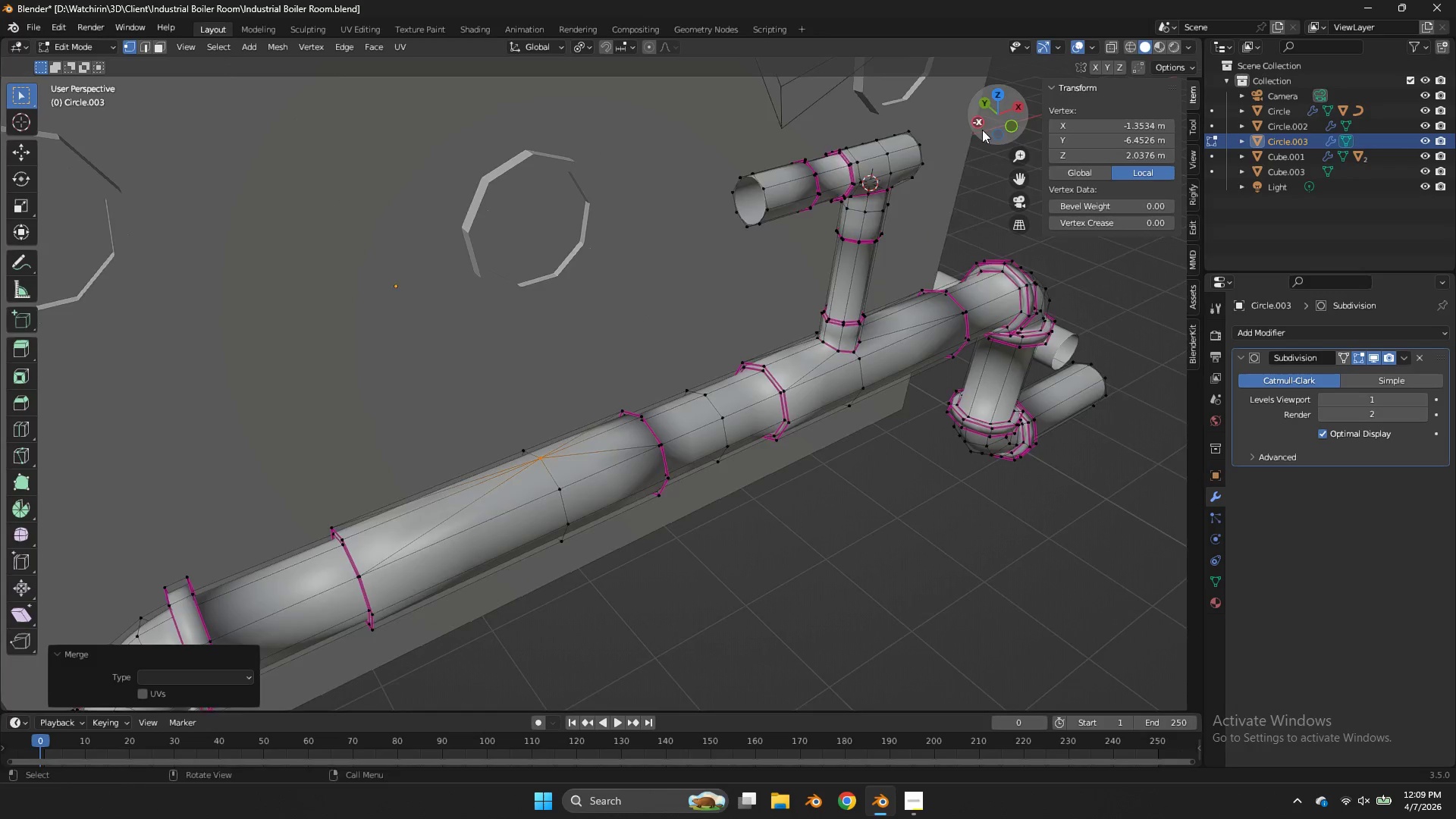 
left_click_drag(start_coordinate=[982, 130], to_coordinate=[919, 174])
 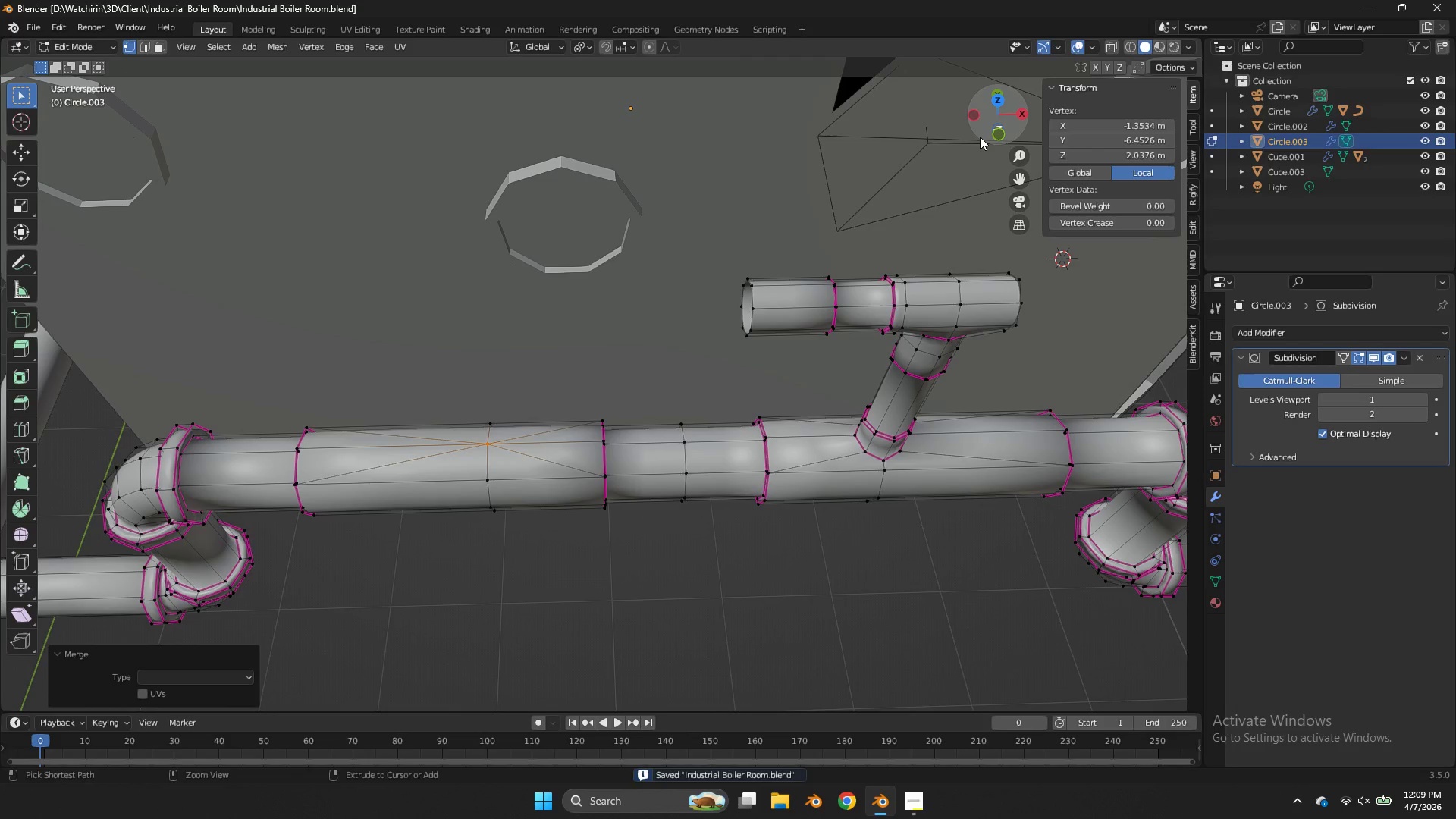 
key(Control+S)
 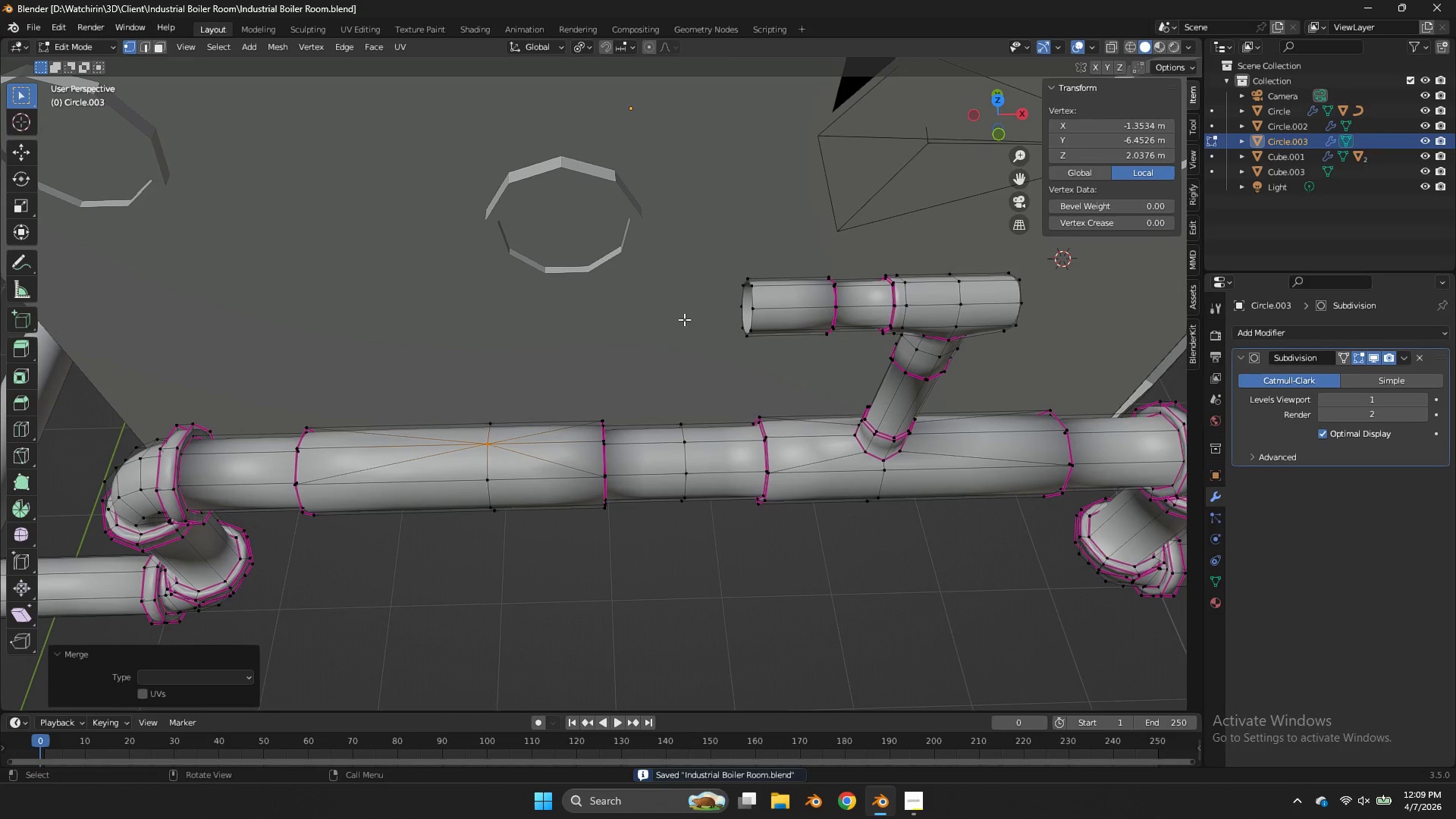 
scroll: coordinate [663, 345], scroll_direction: down, amount: 1.0
 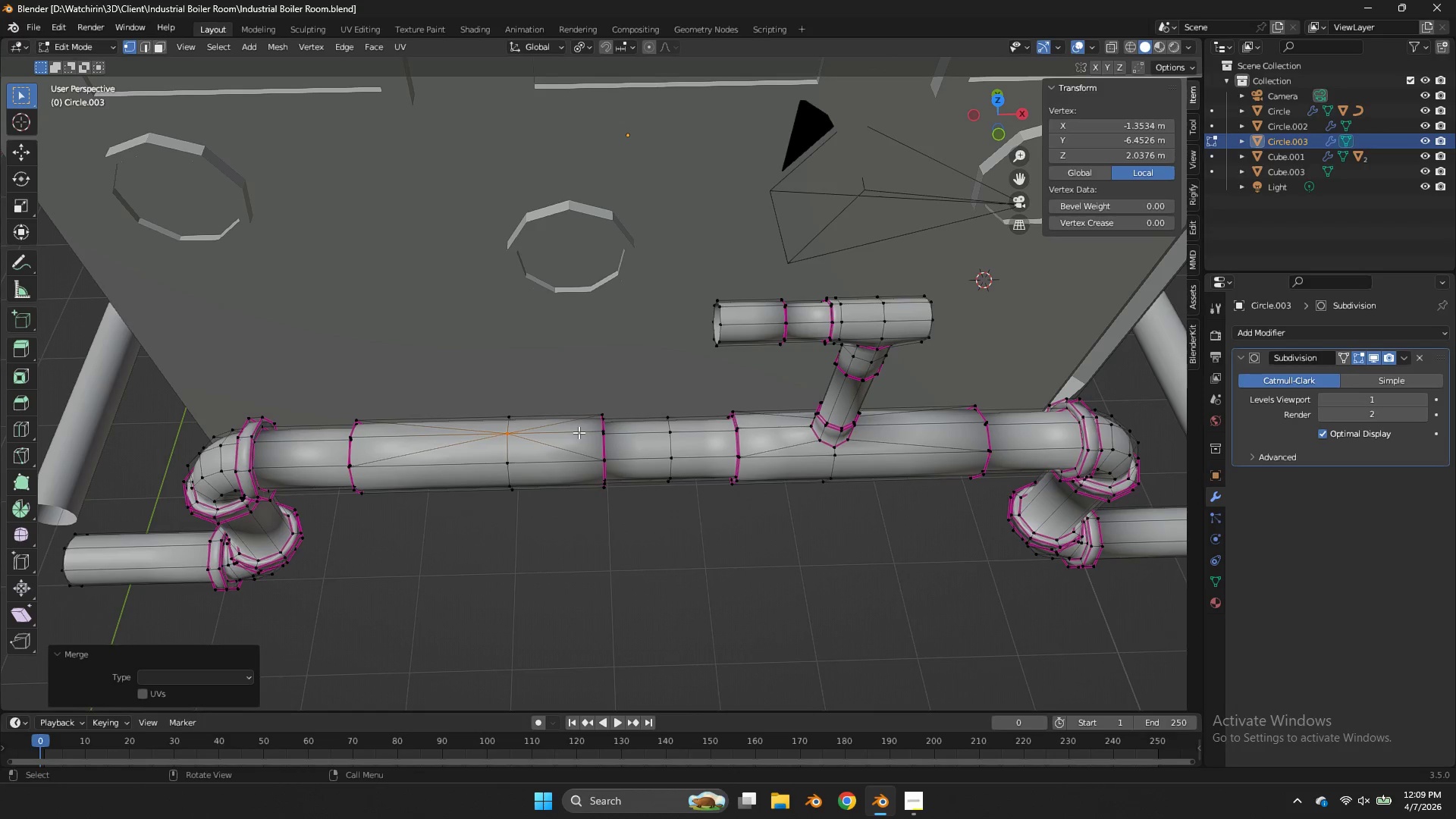 
key(D)
 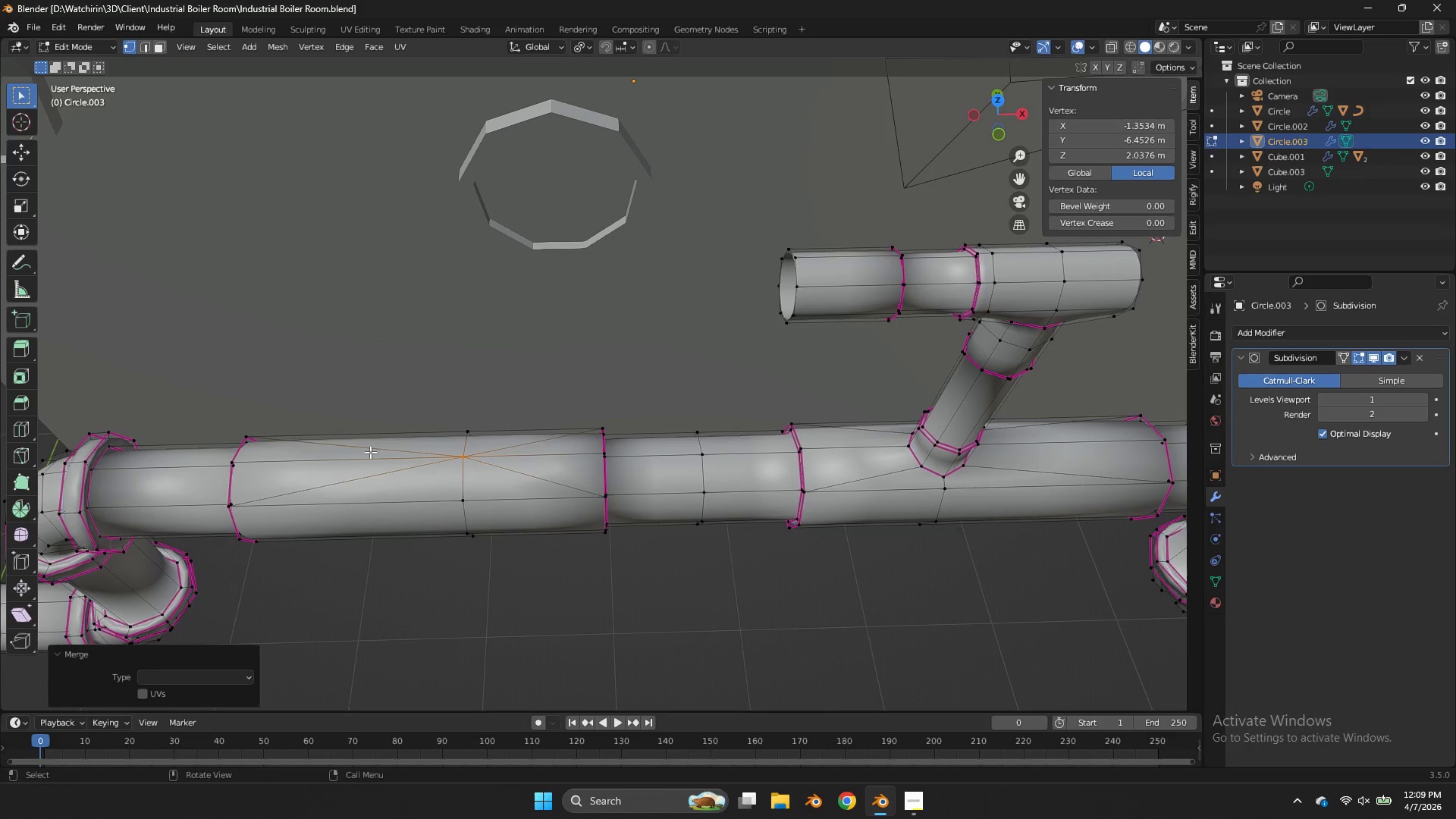 
scroll: coordinate [559, 431], scroll_direction: up, amount: 2.0
 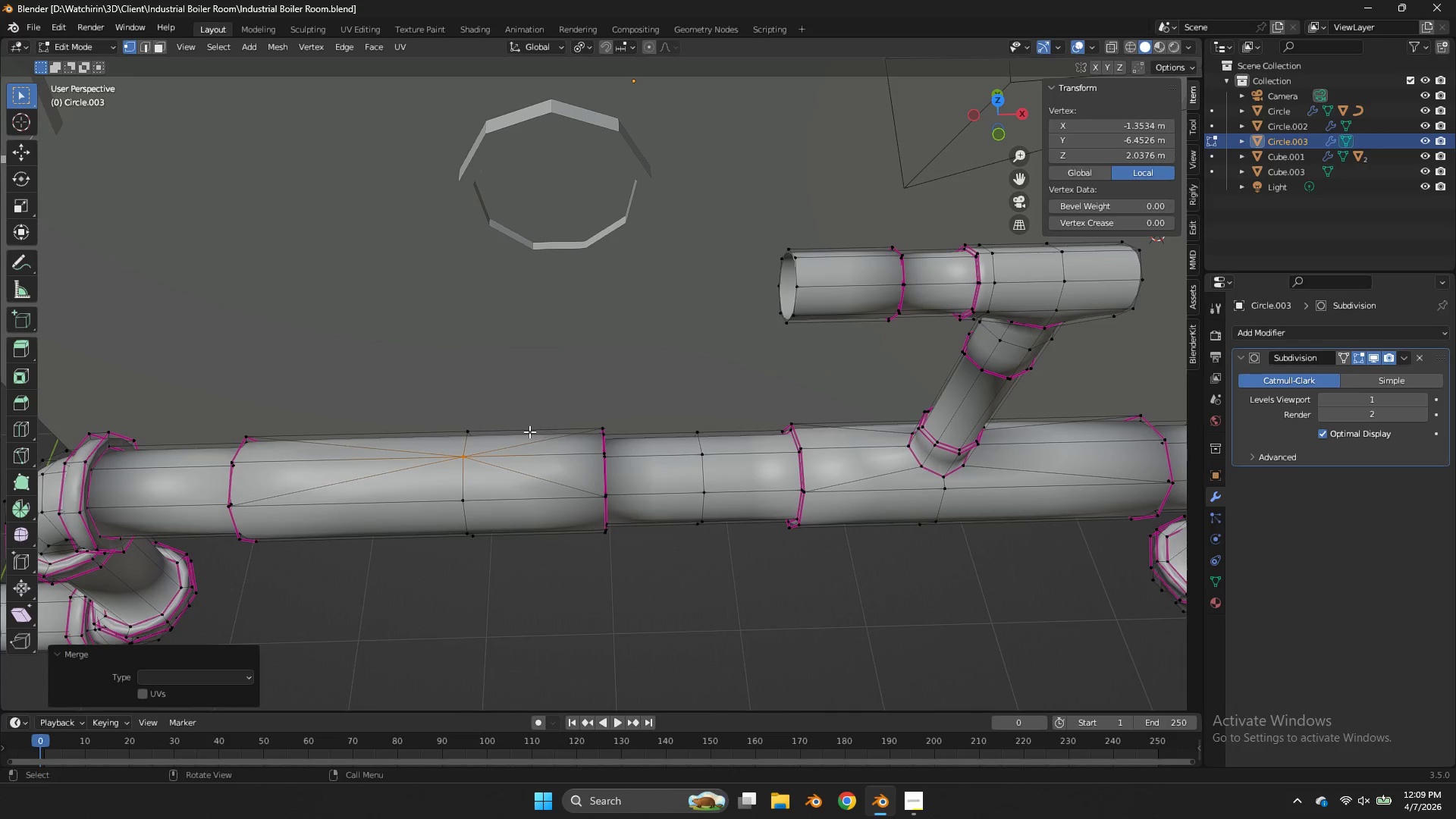 
hold_key(key=ShiftLeft, duration=2.69)
left_click([252, 435])
 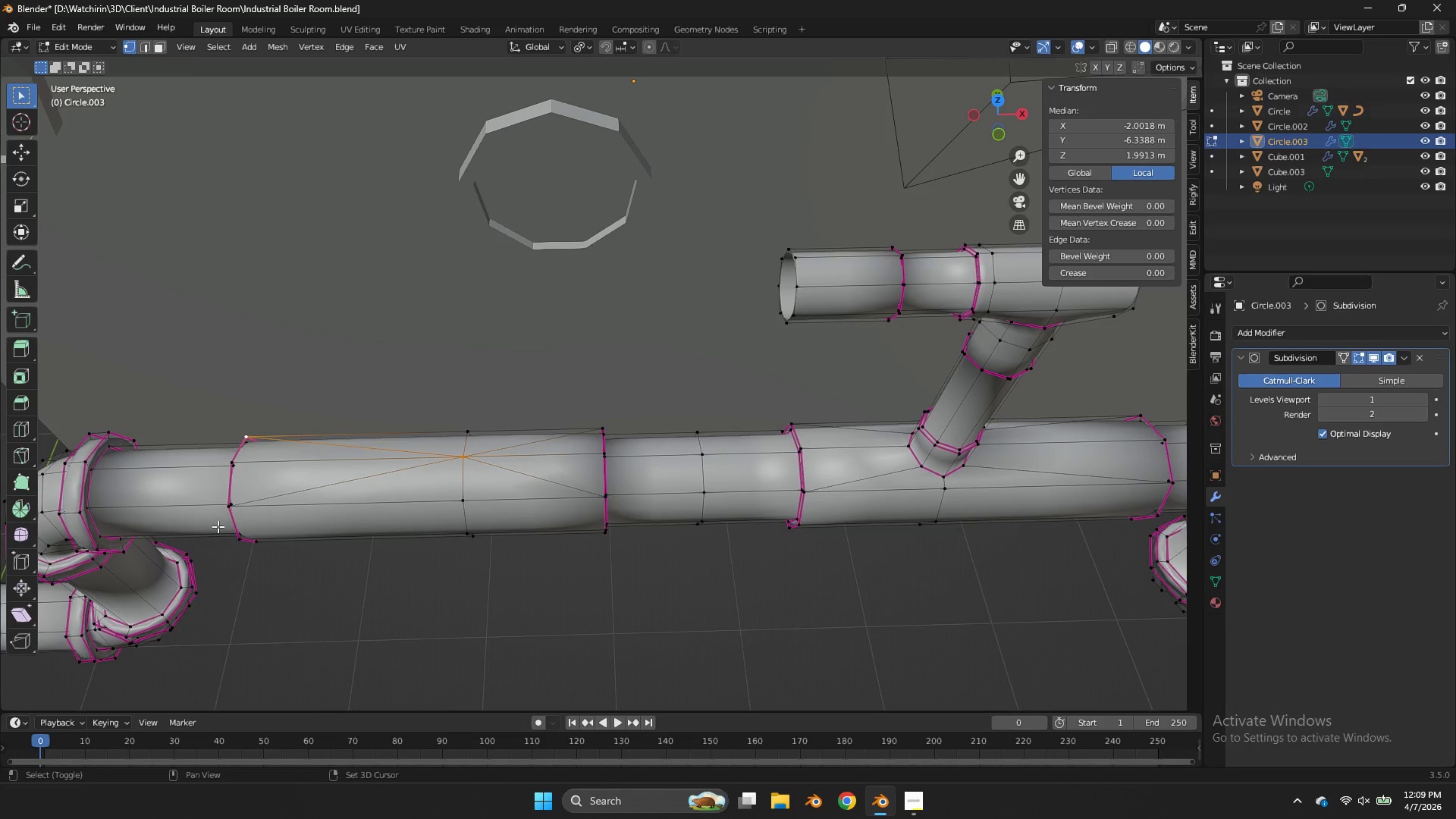 
left_click([218, 526])
 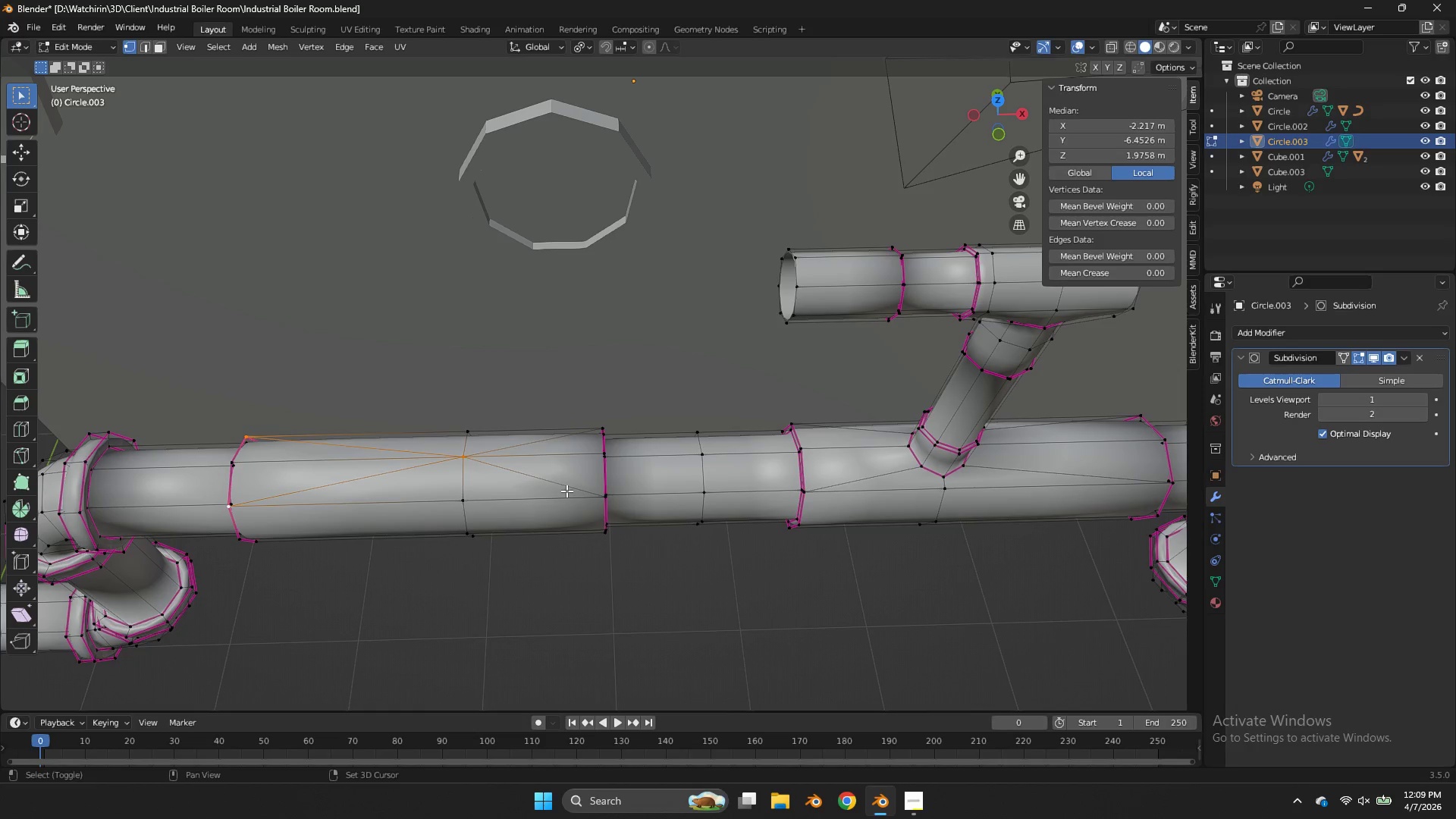 
left_click([585, 504])
 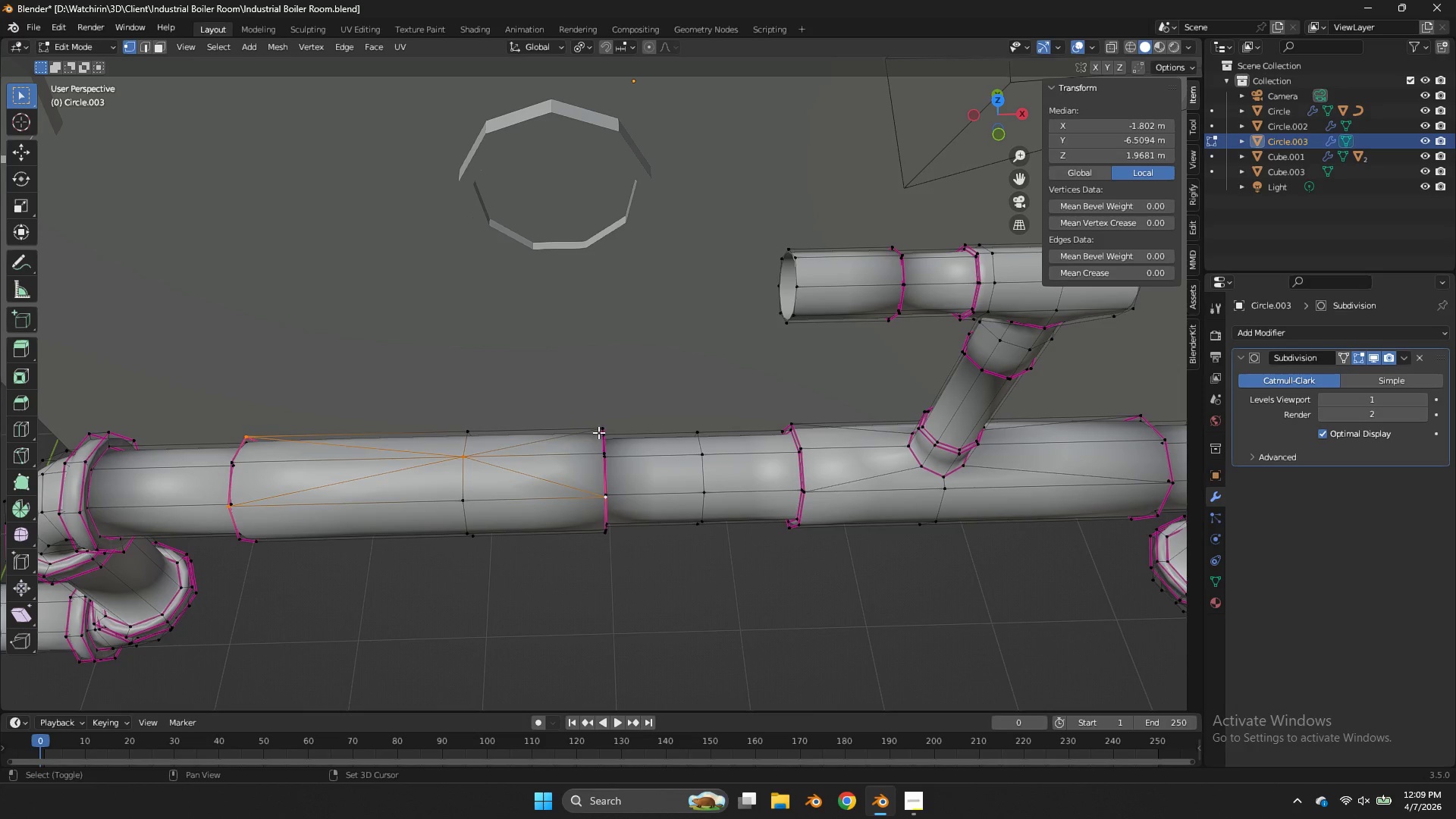 
left_click([598, 432])
 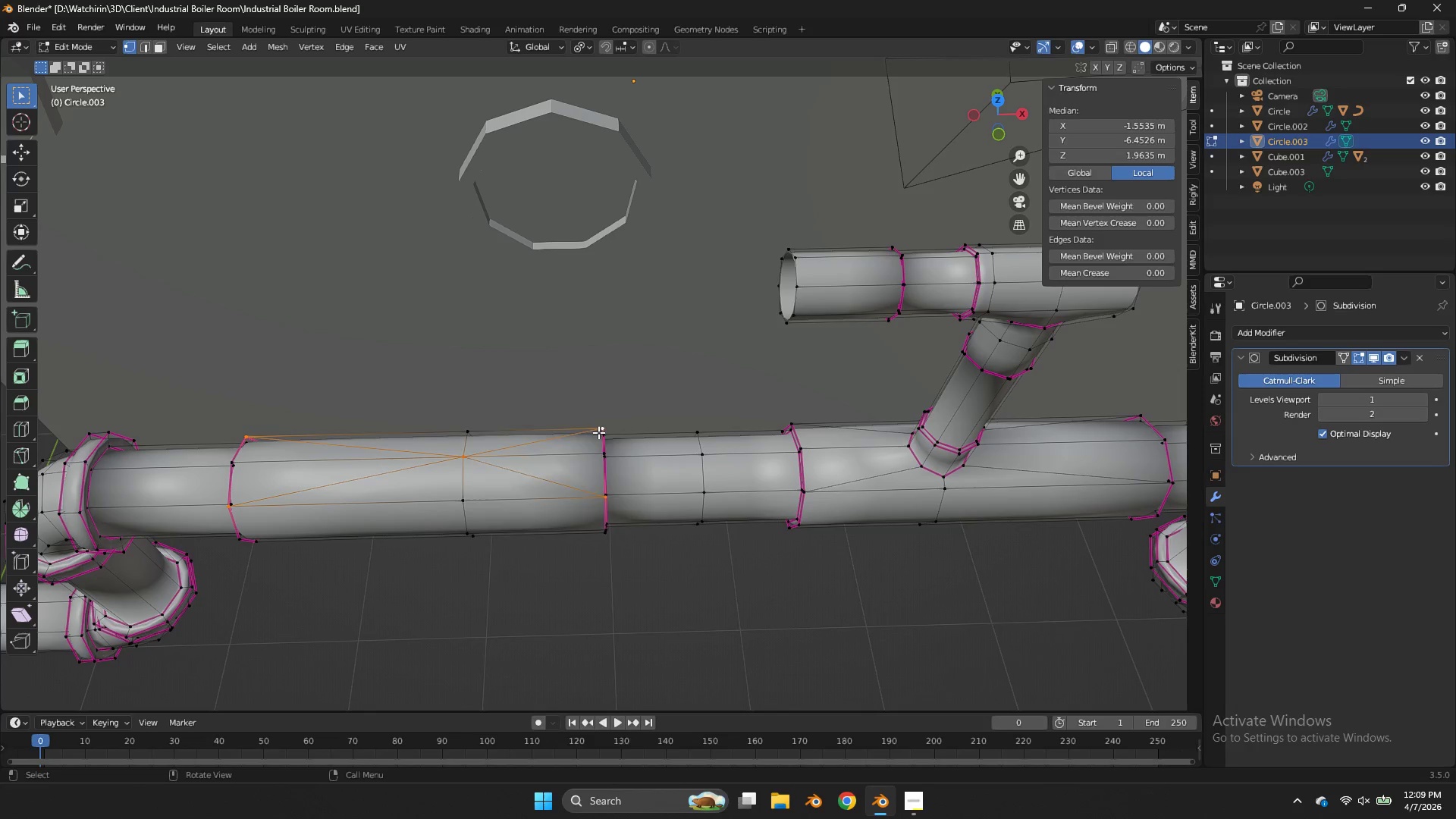 
right_click([598, 432])
 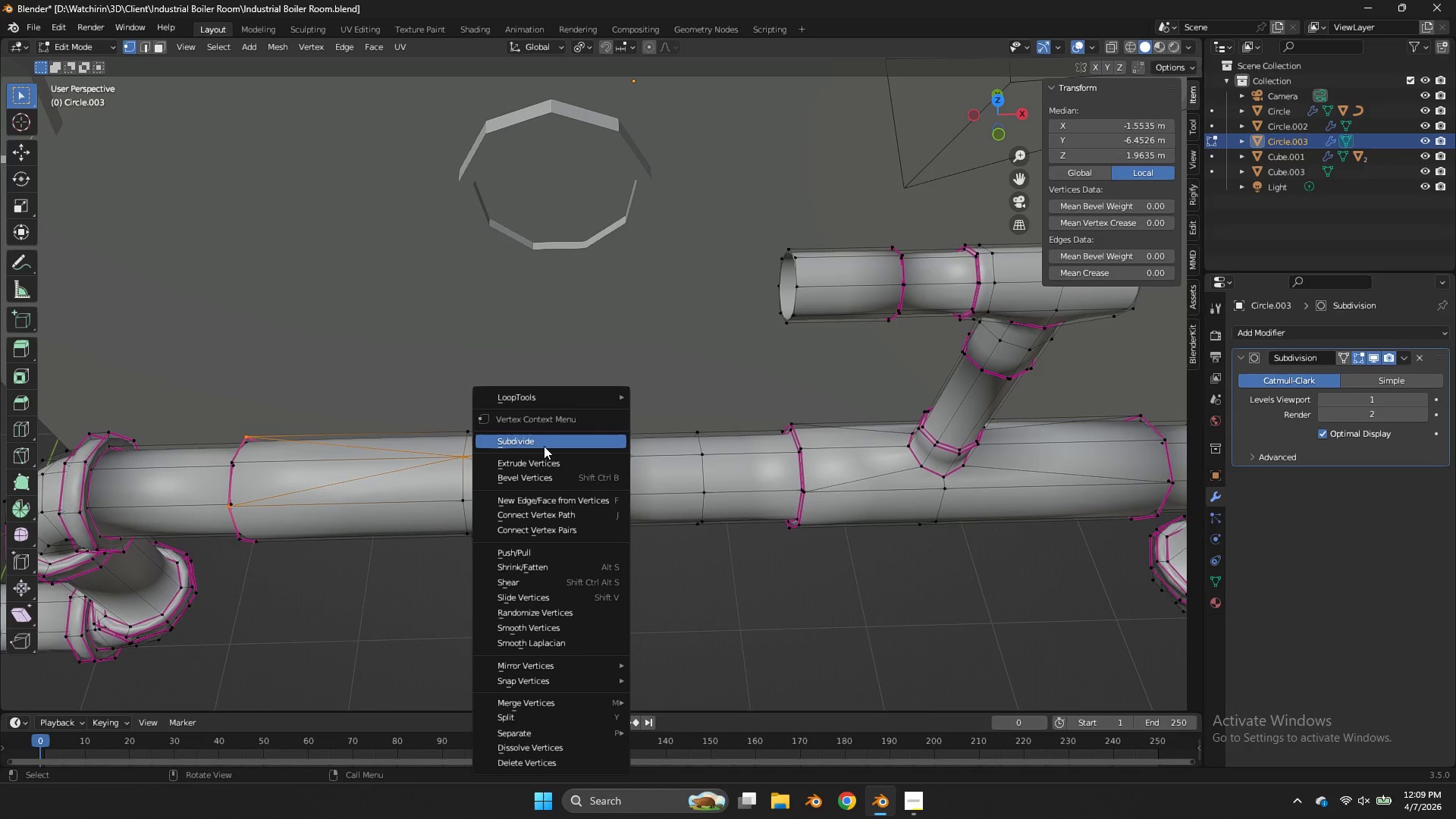 
left_click([544, 446])
 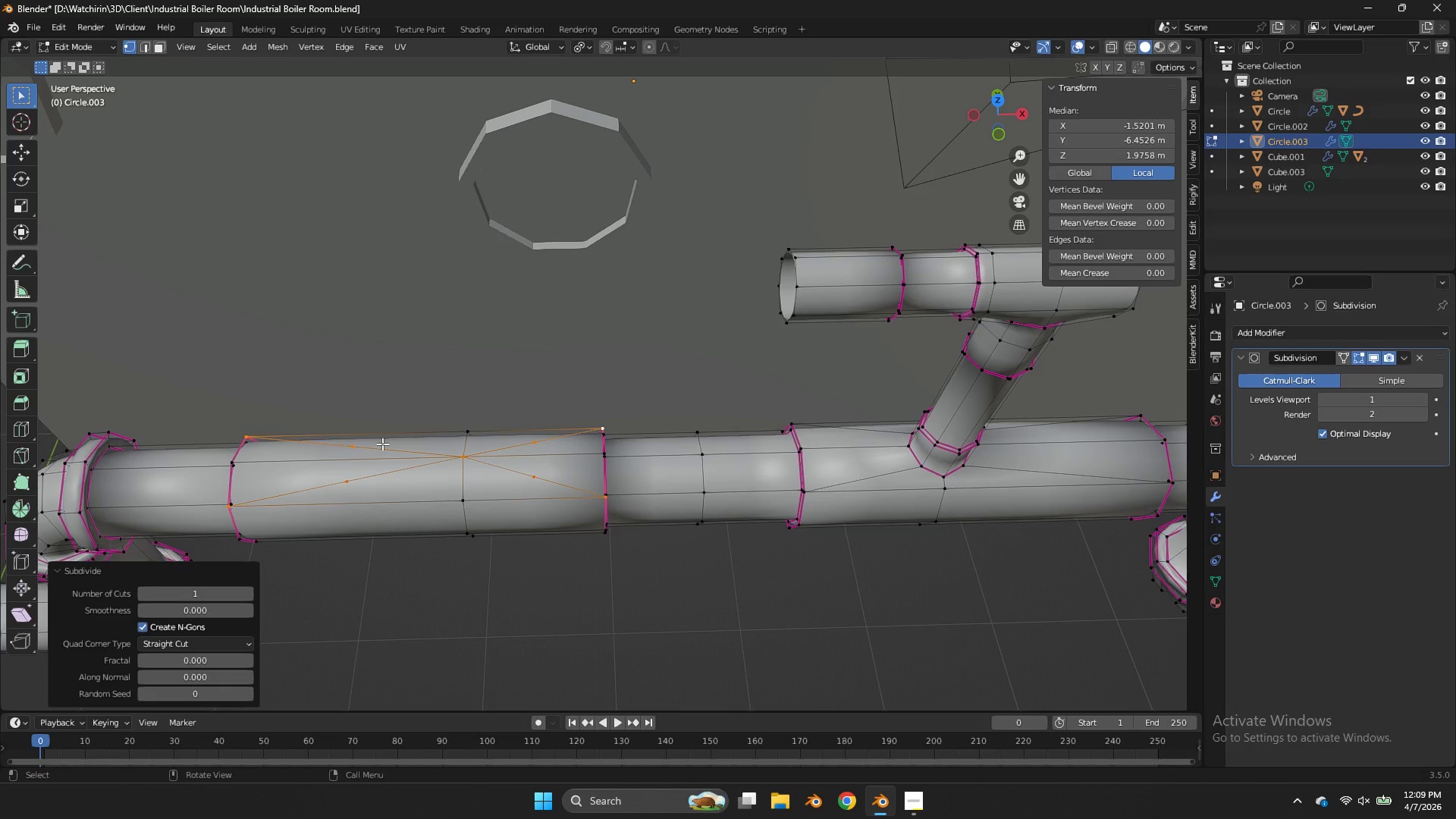 
left_click([372, 445])
 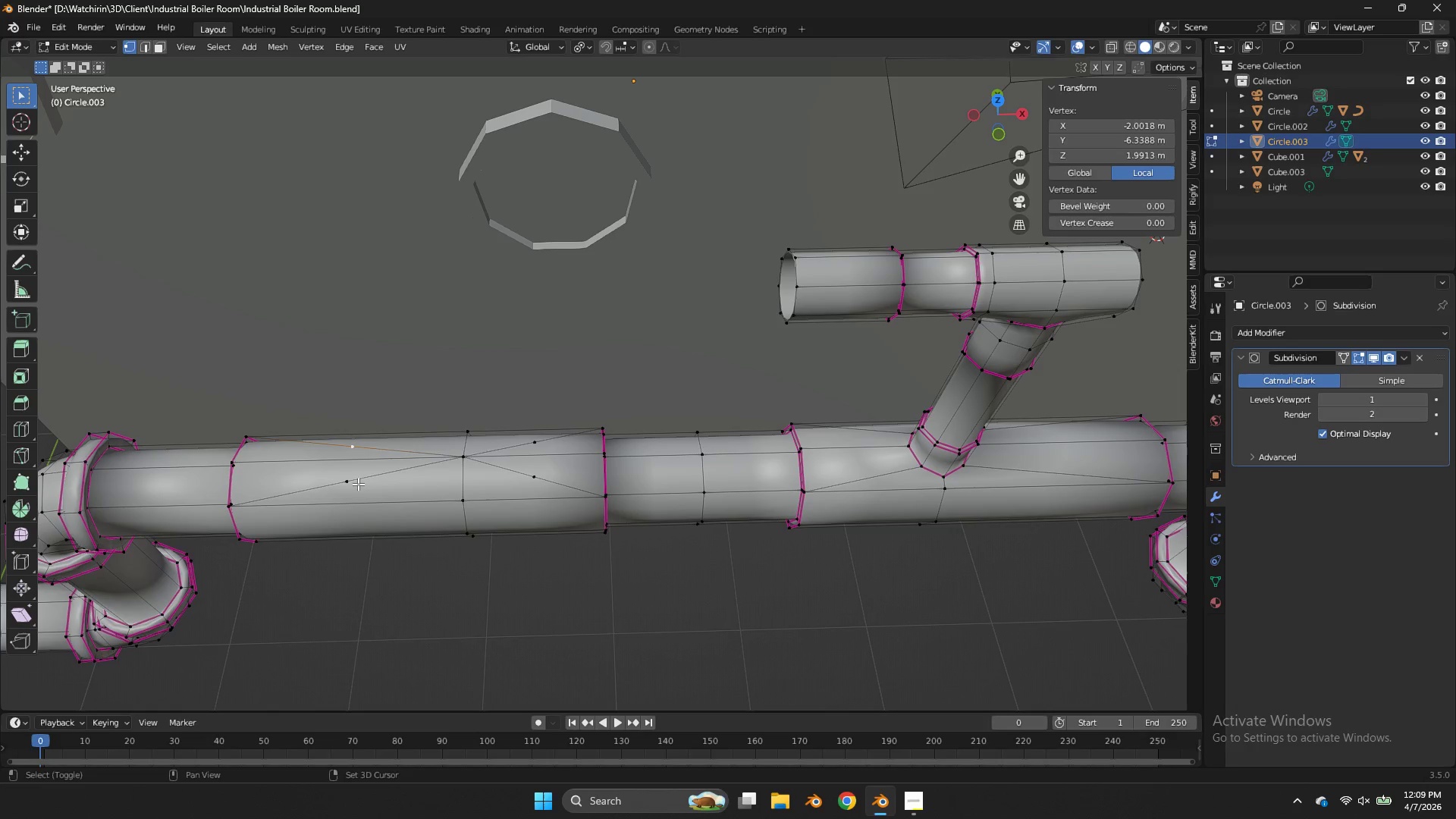 
hold_key(key=ShiftLeft, duration=1.06)
double_click([356, 485])
 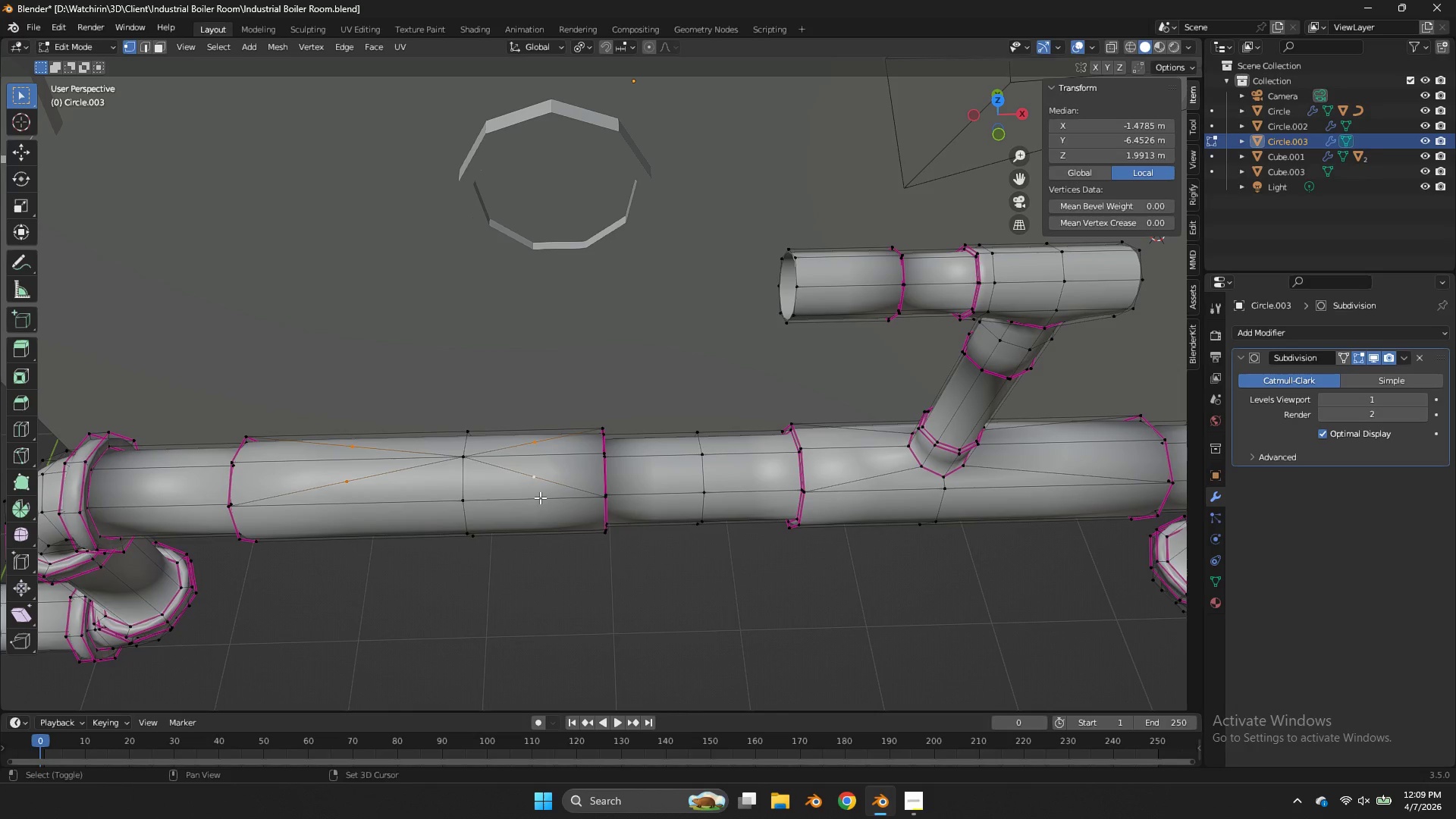 
key(X)
 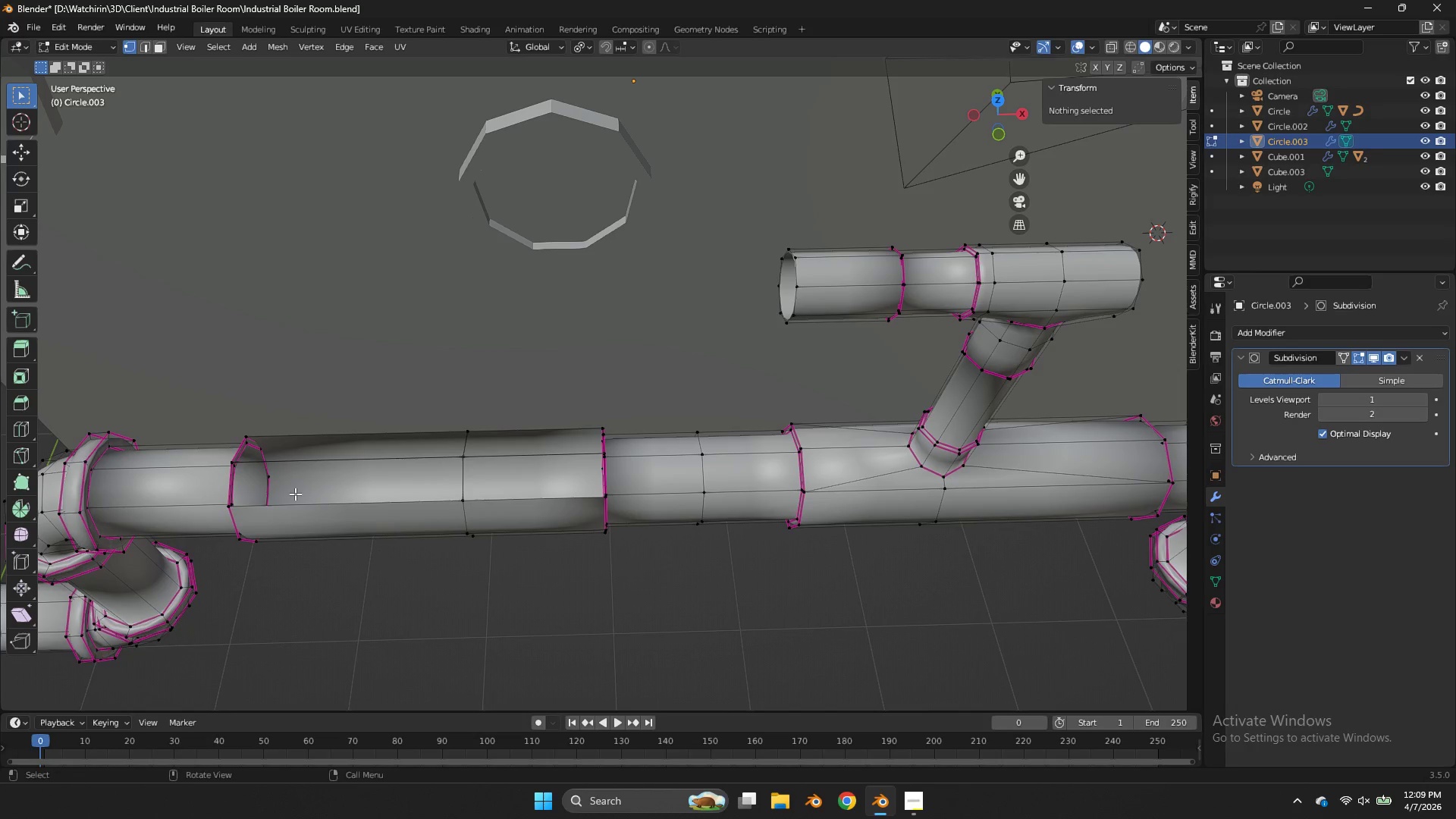 
left_click([249, 517])
 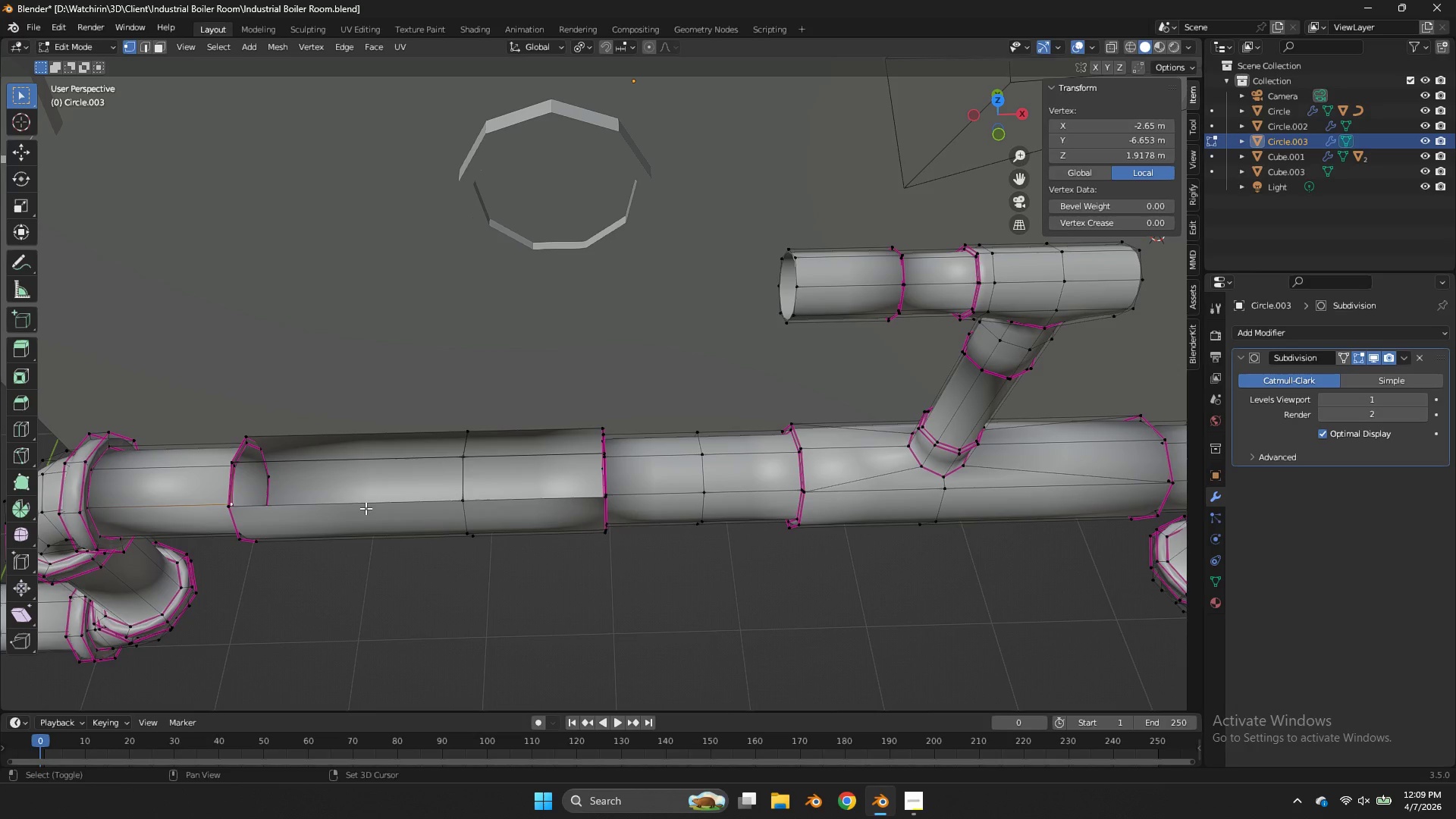 
key(Shift+ShiftLeft)
 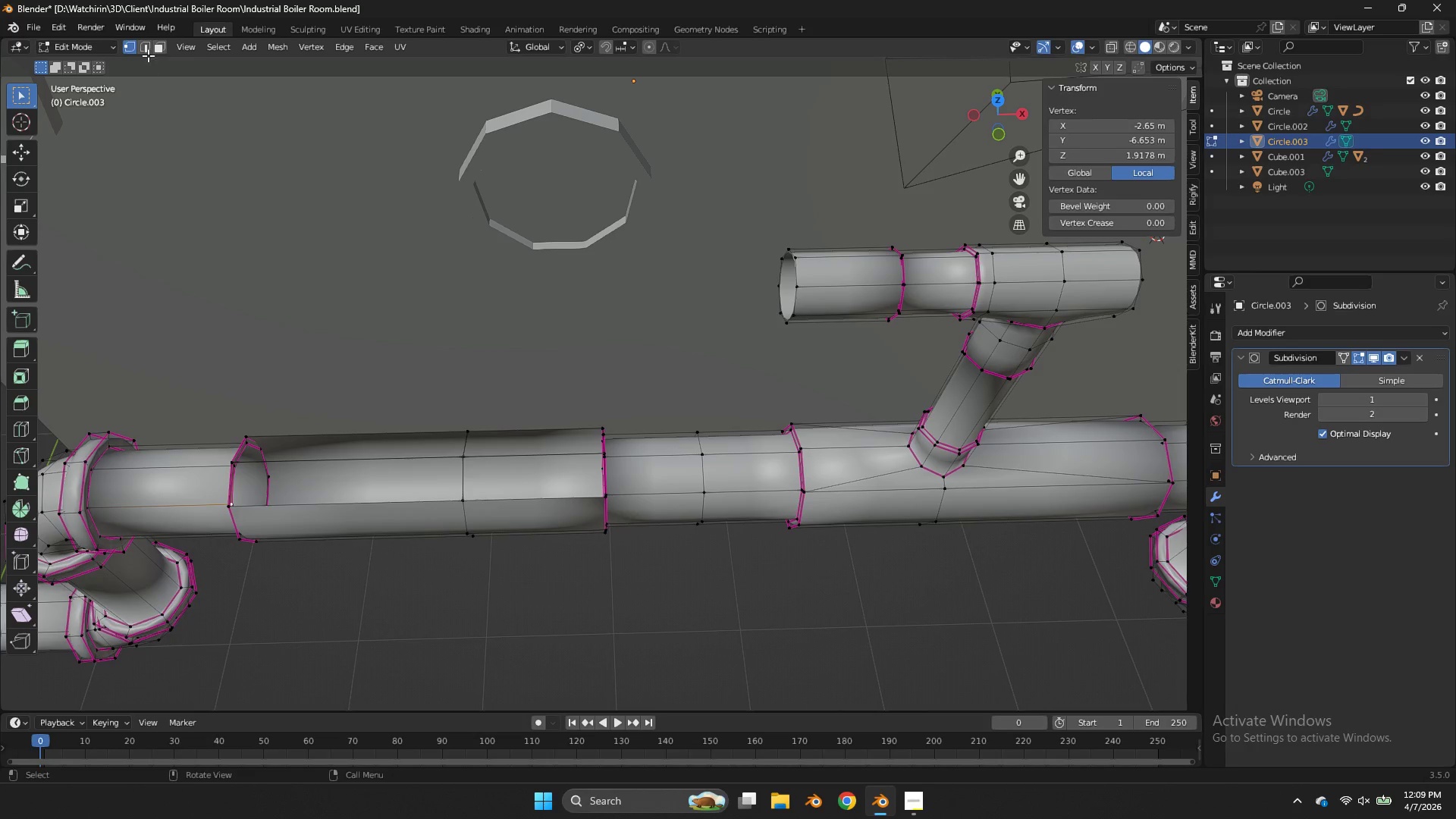 
left_click([147, 53])
 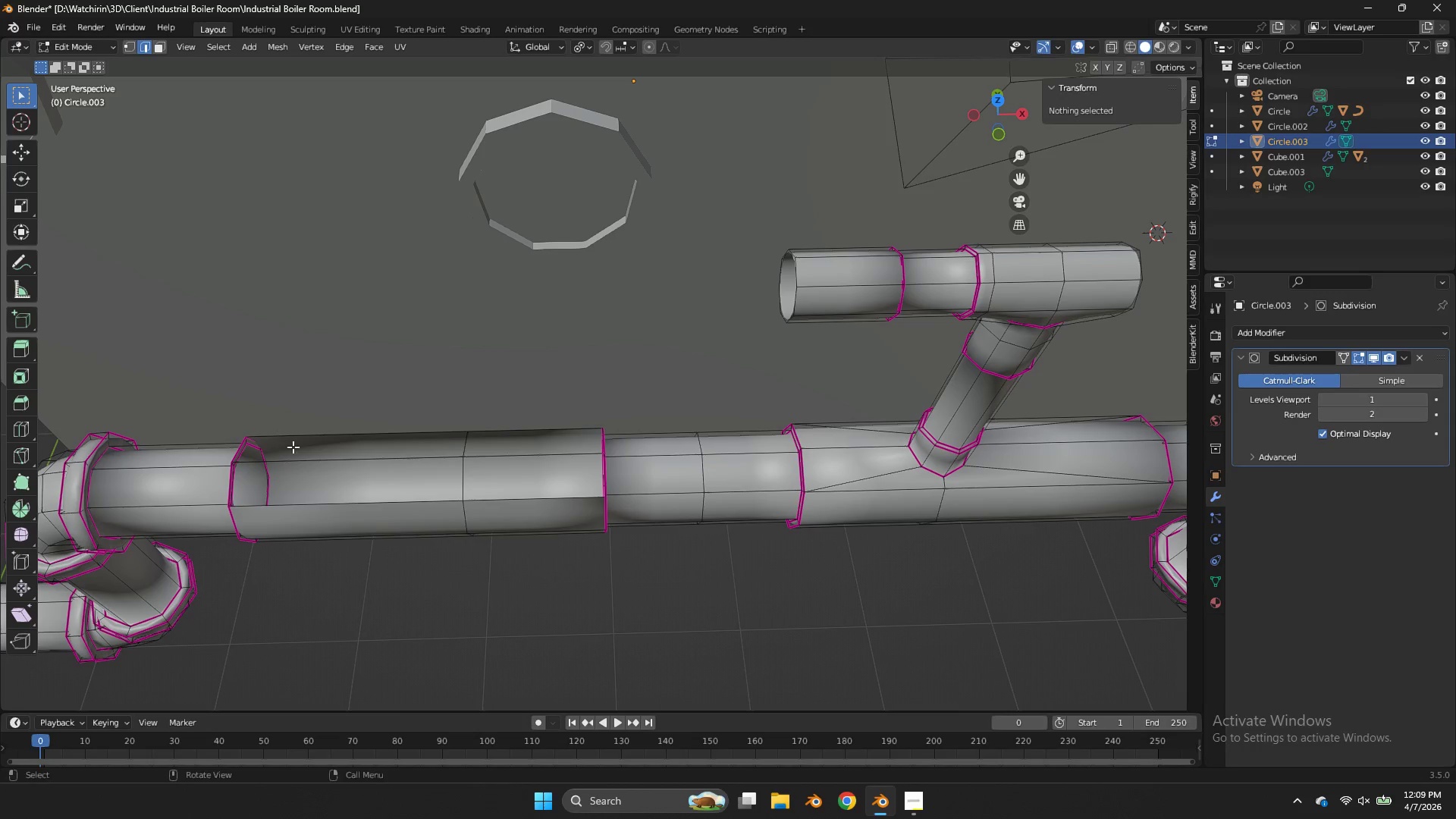 
left_click([326, 513])
 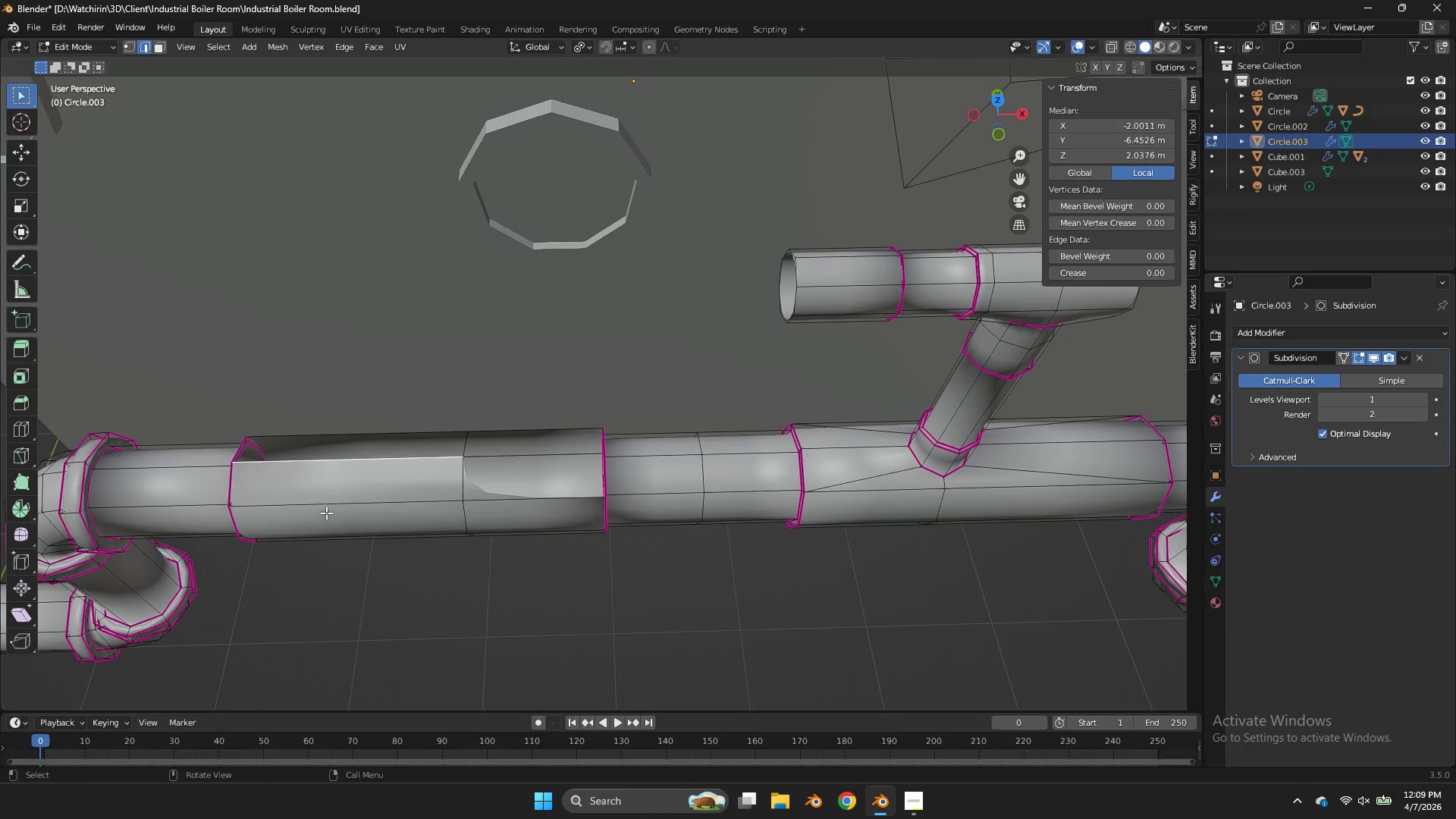 
type(ff)
 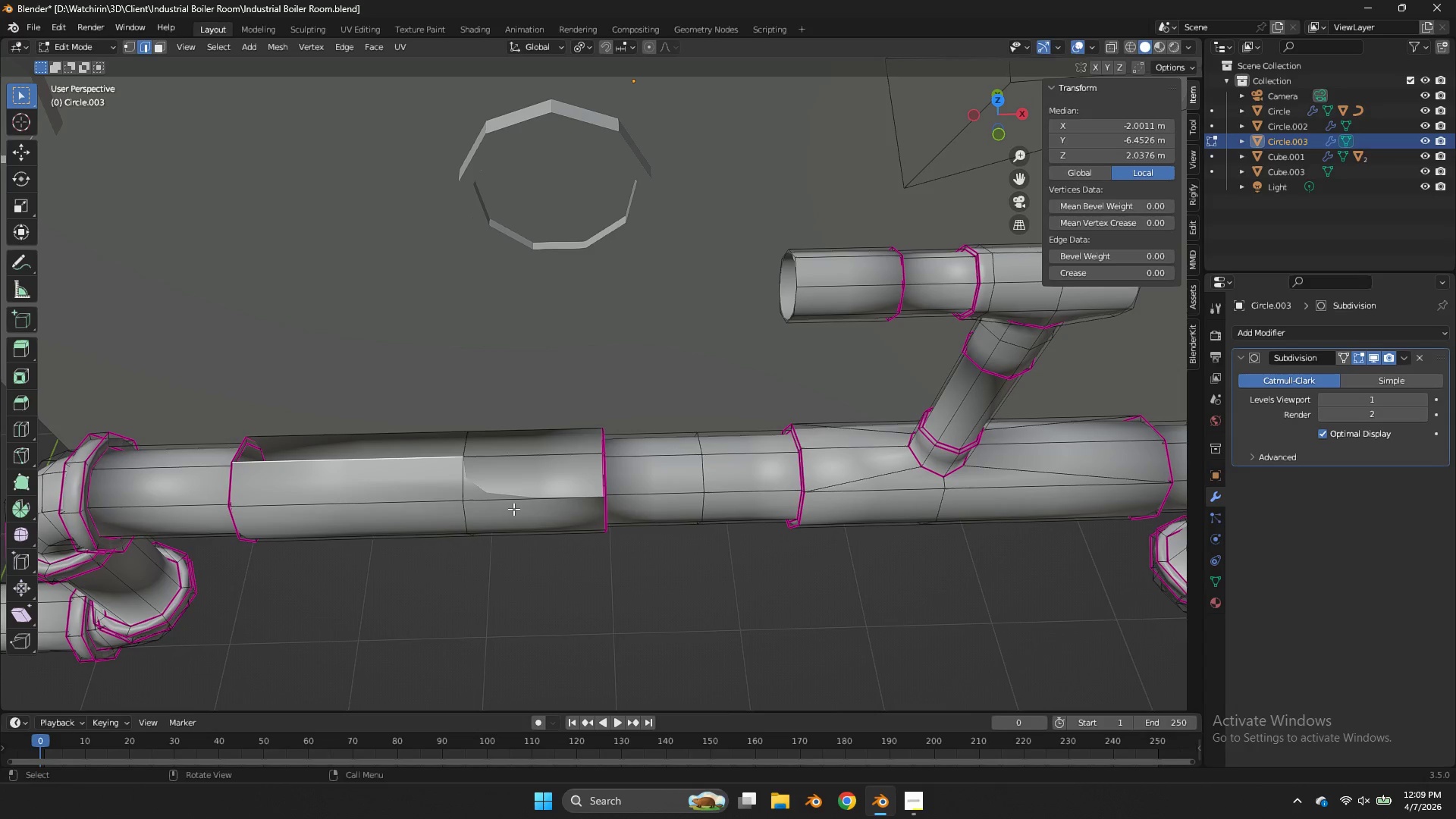 
left_click([513, 509])
 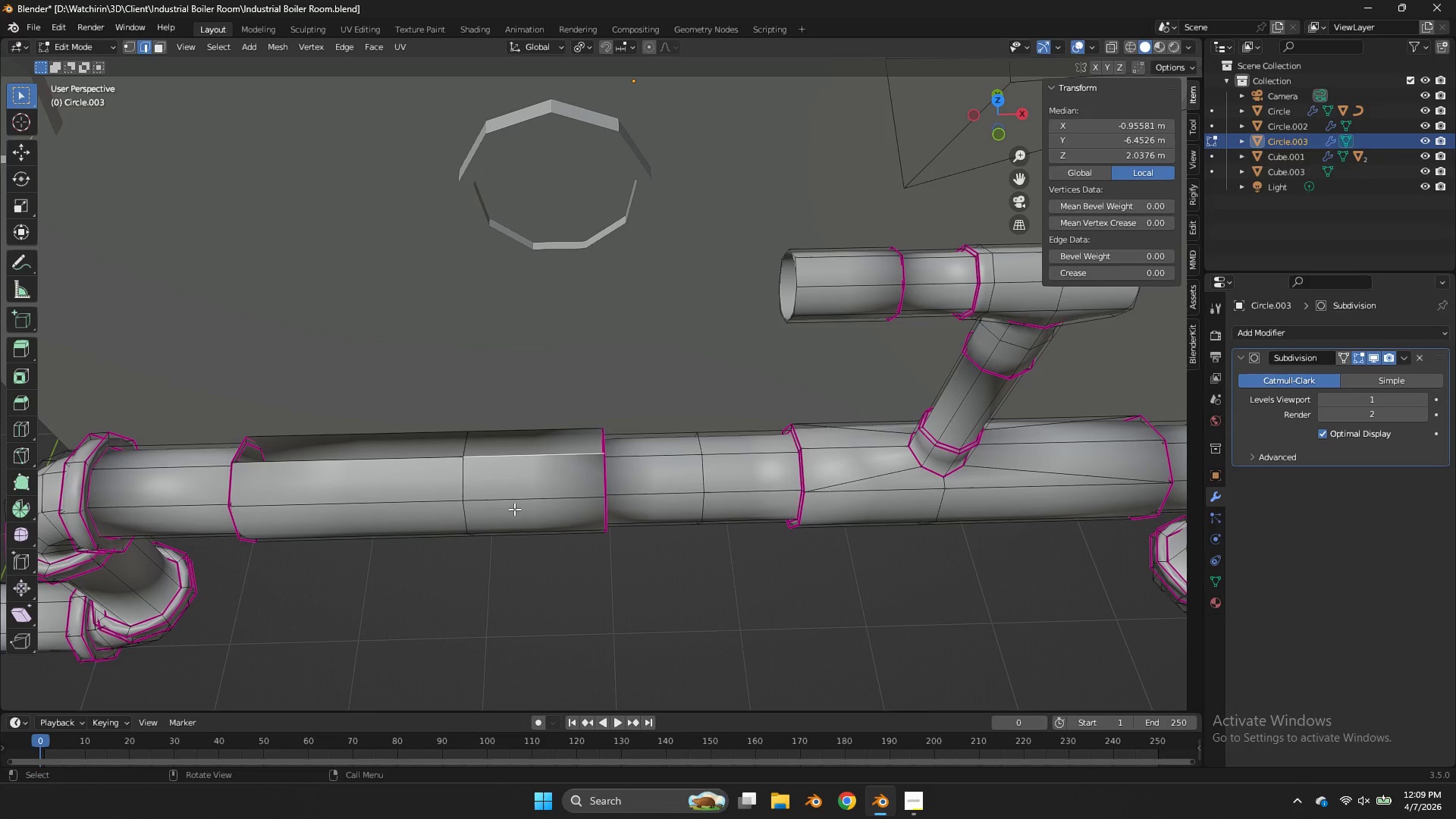 
key(F)
 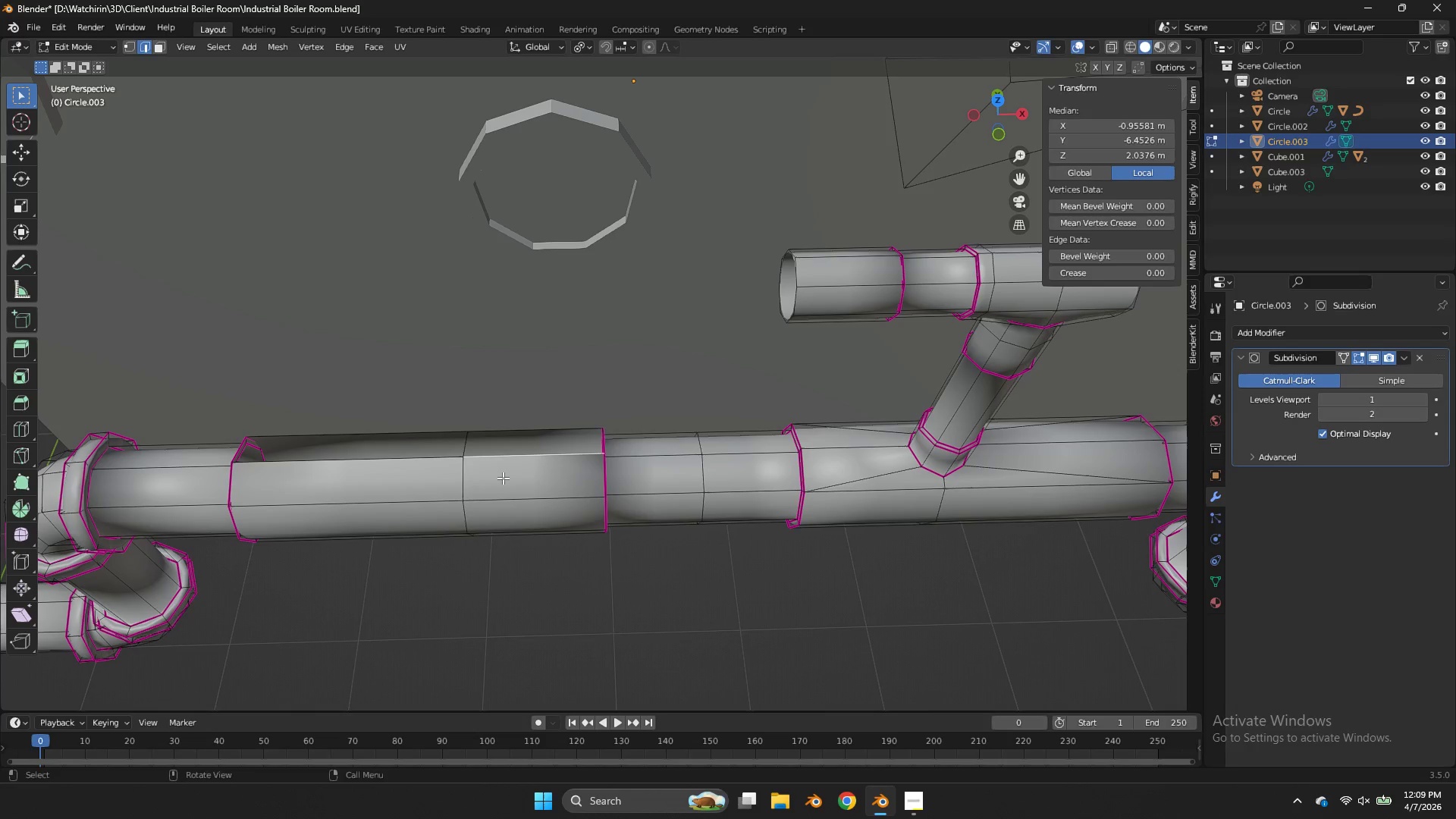 
left_click([498, 468])
 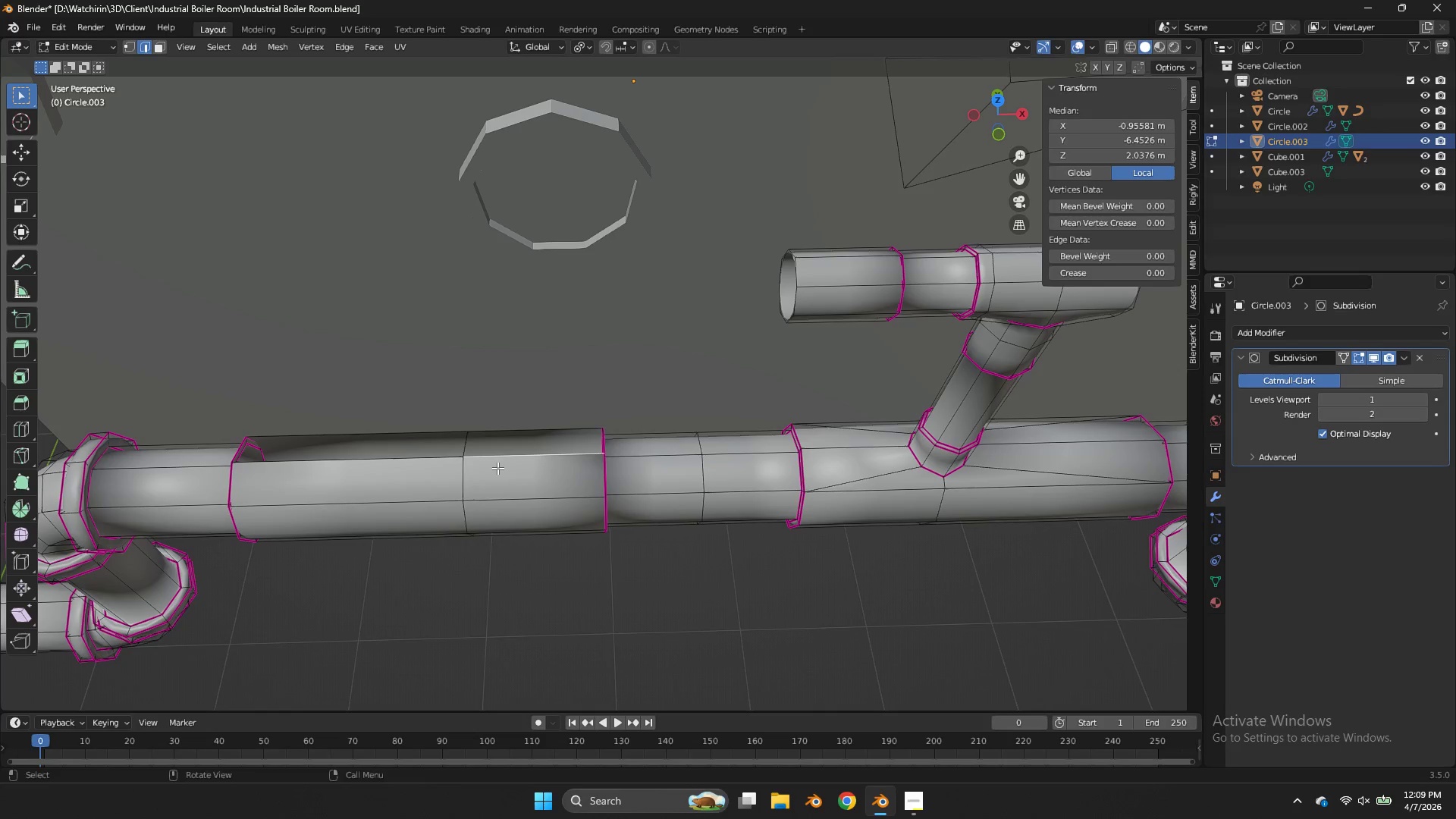 
key(F)
 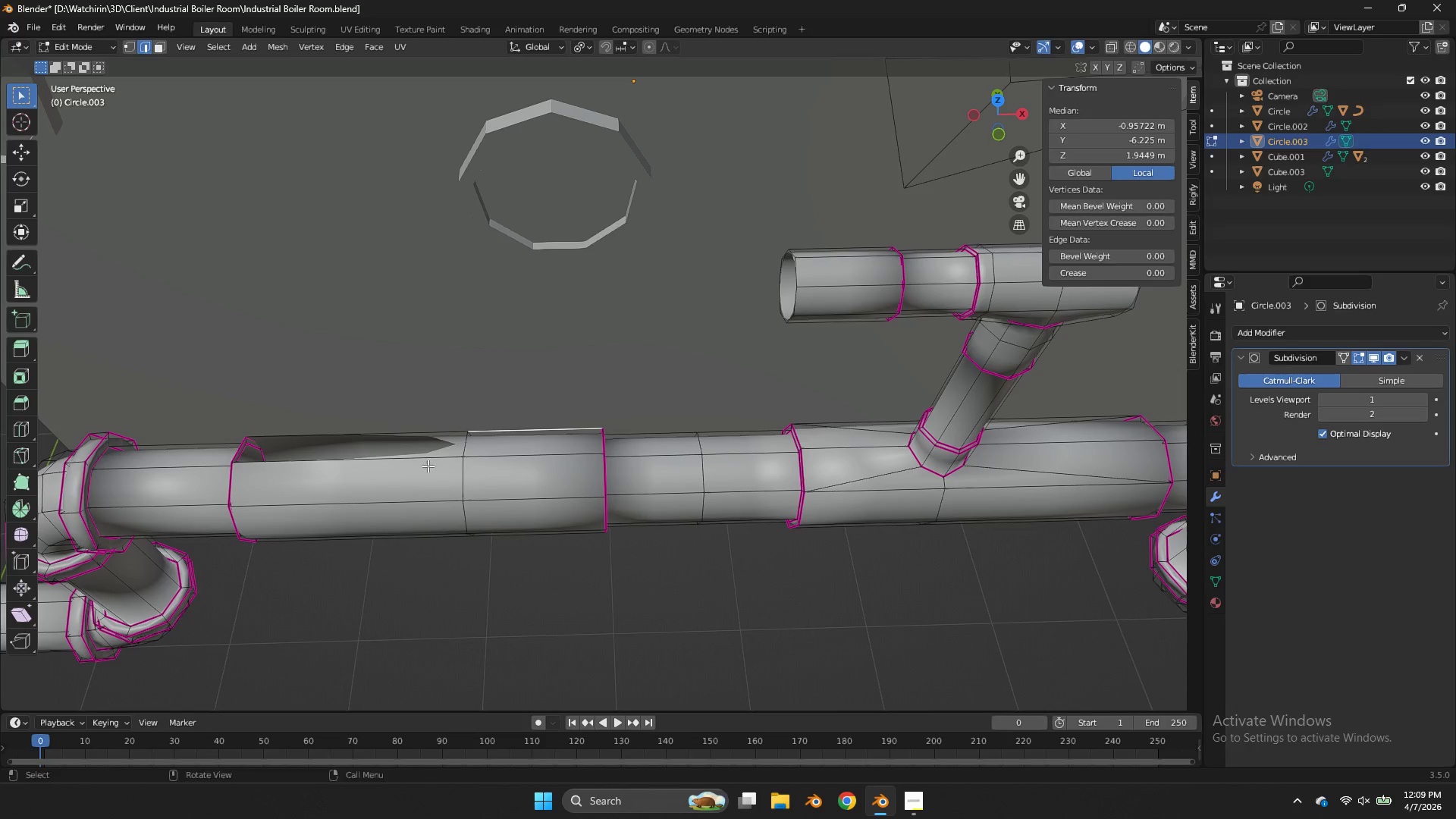 
left_click([428, 466])
 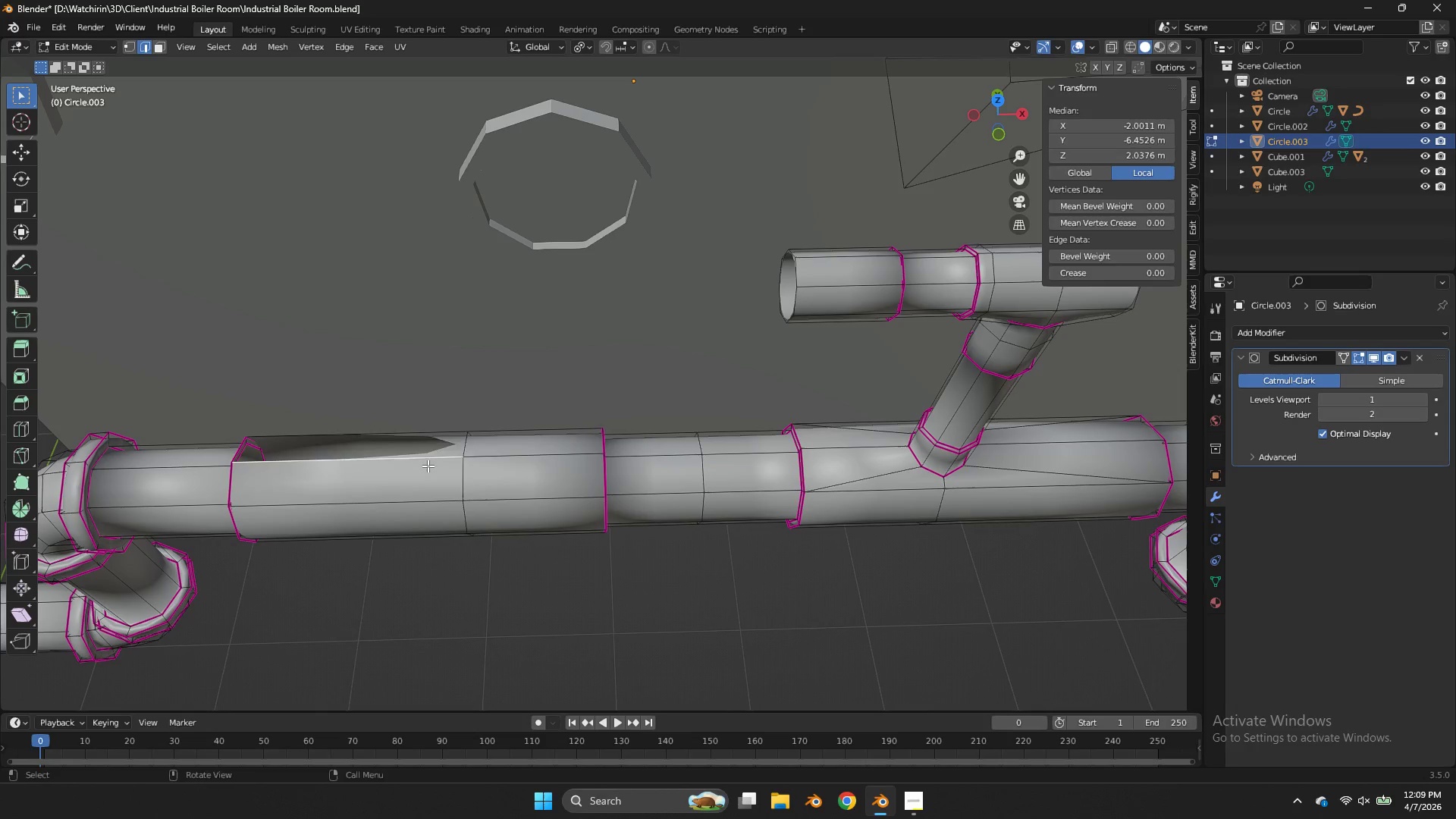 
key(F)
 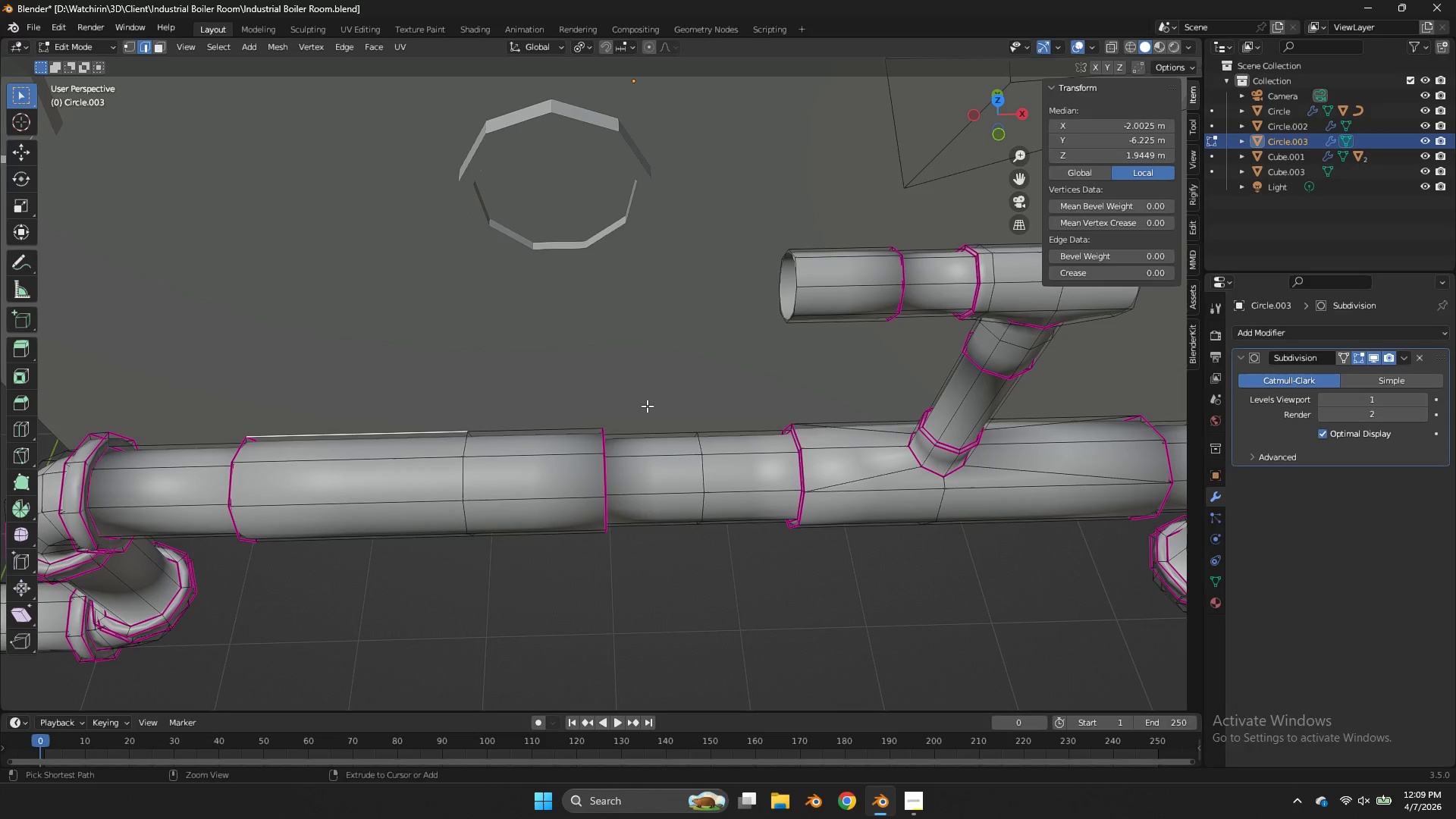 
key(Control+ControlLeft)
 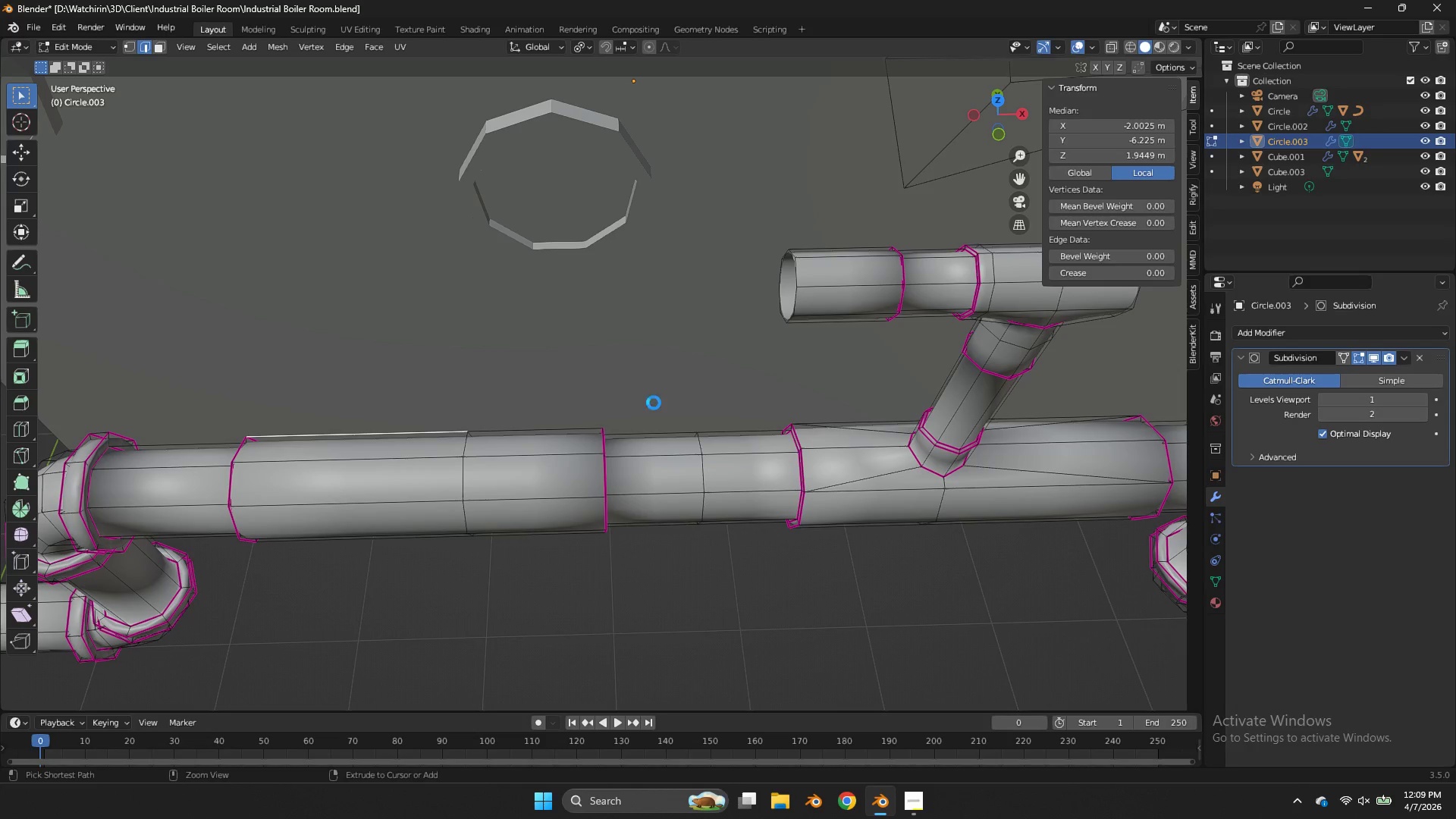 
key(Control+S)
 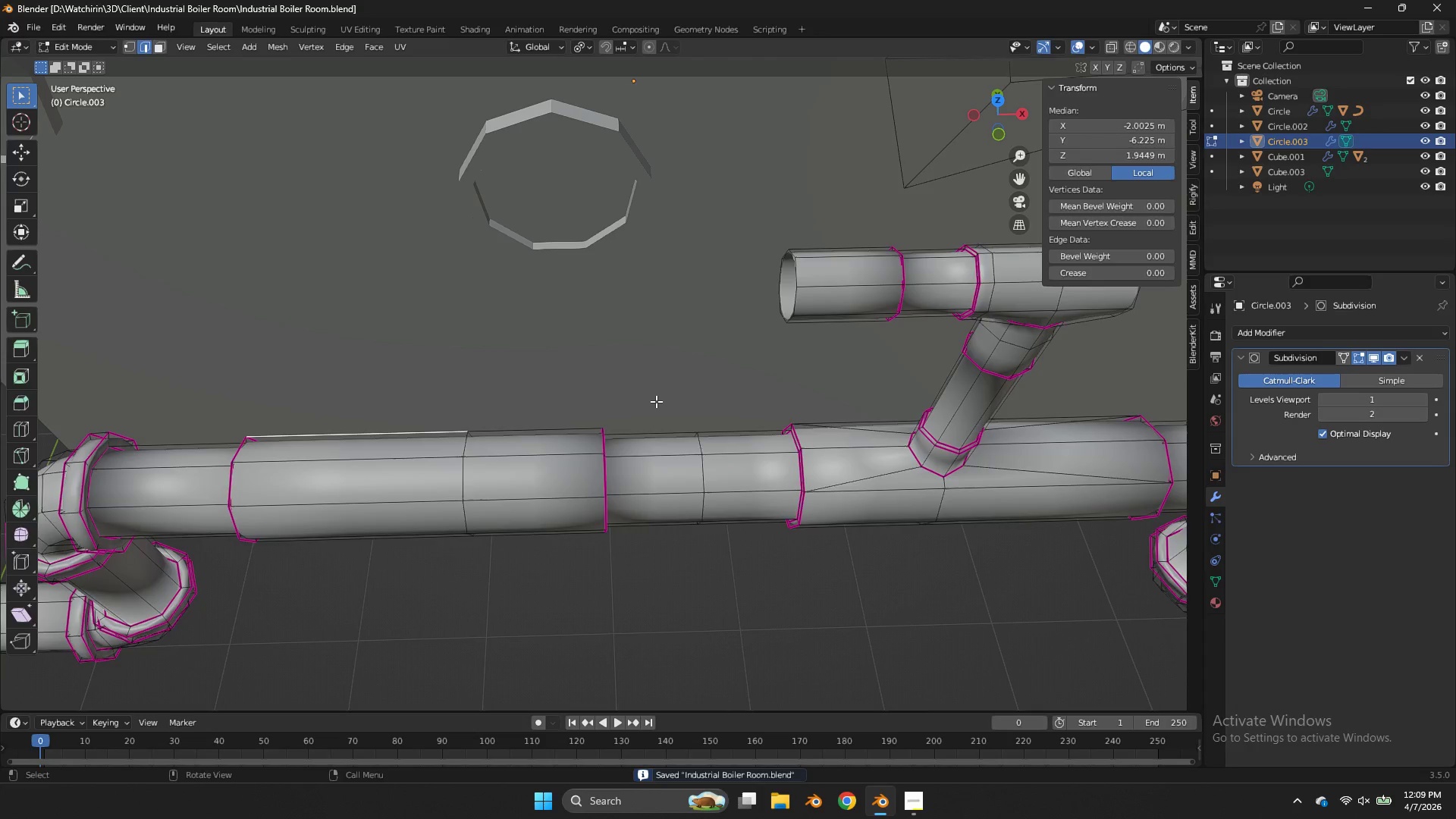 
key(Tab)
 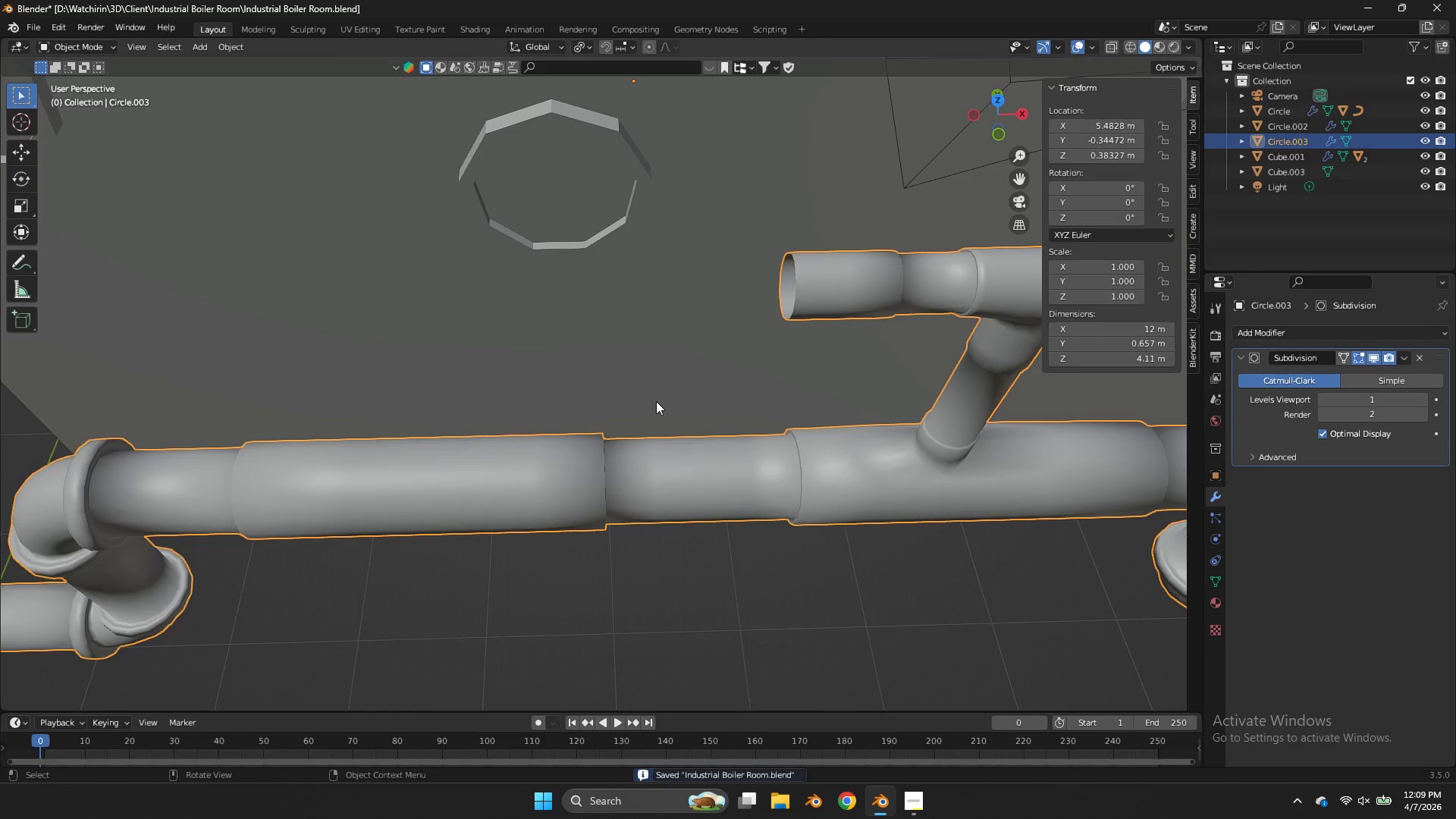 
key(Control+ControlLeft)
 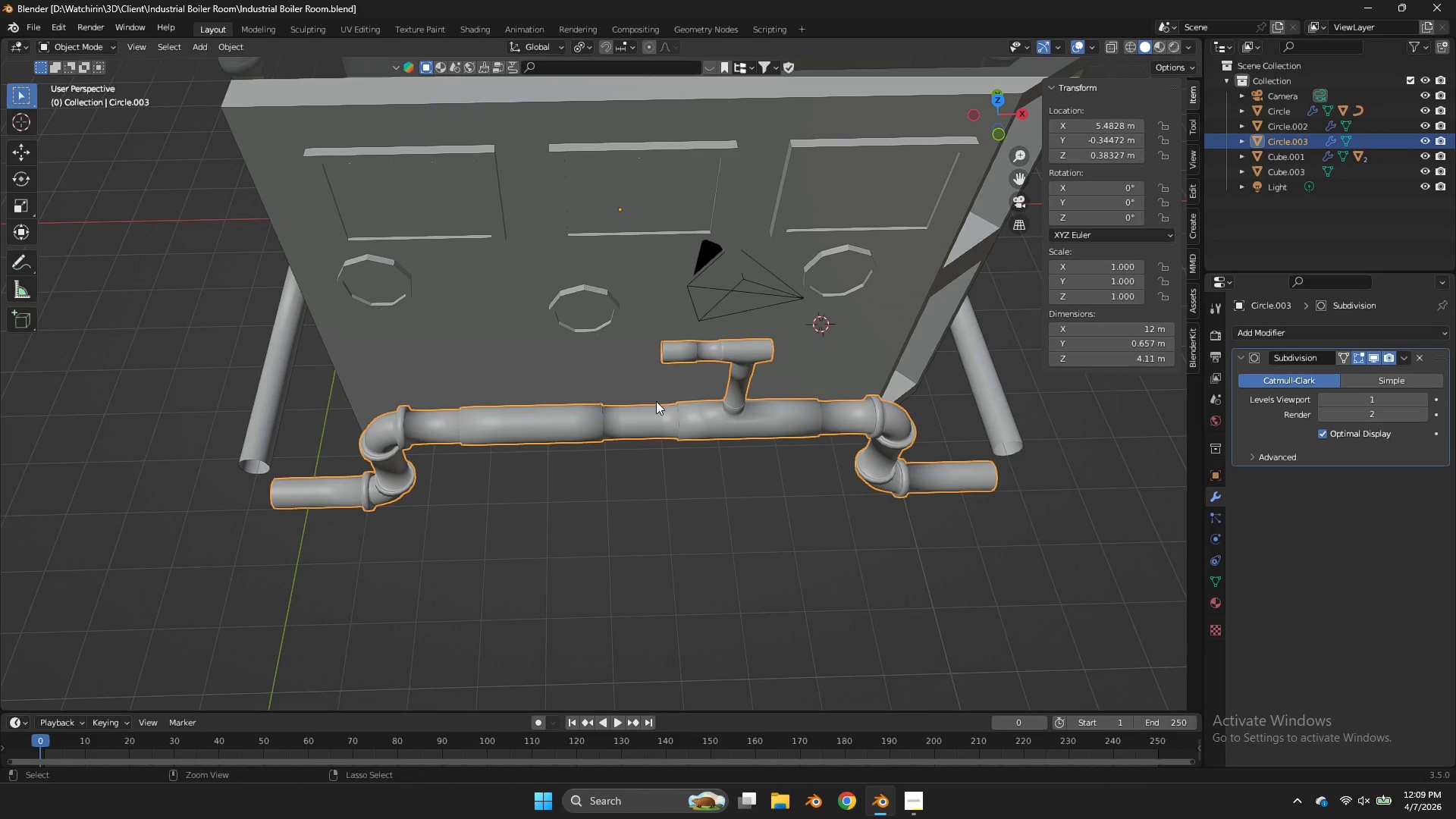 
key(Control+S)
 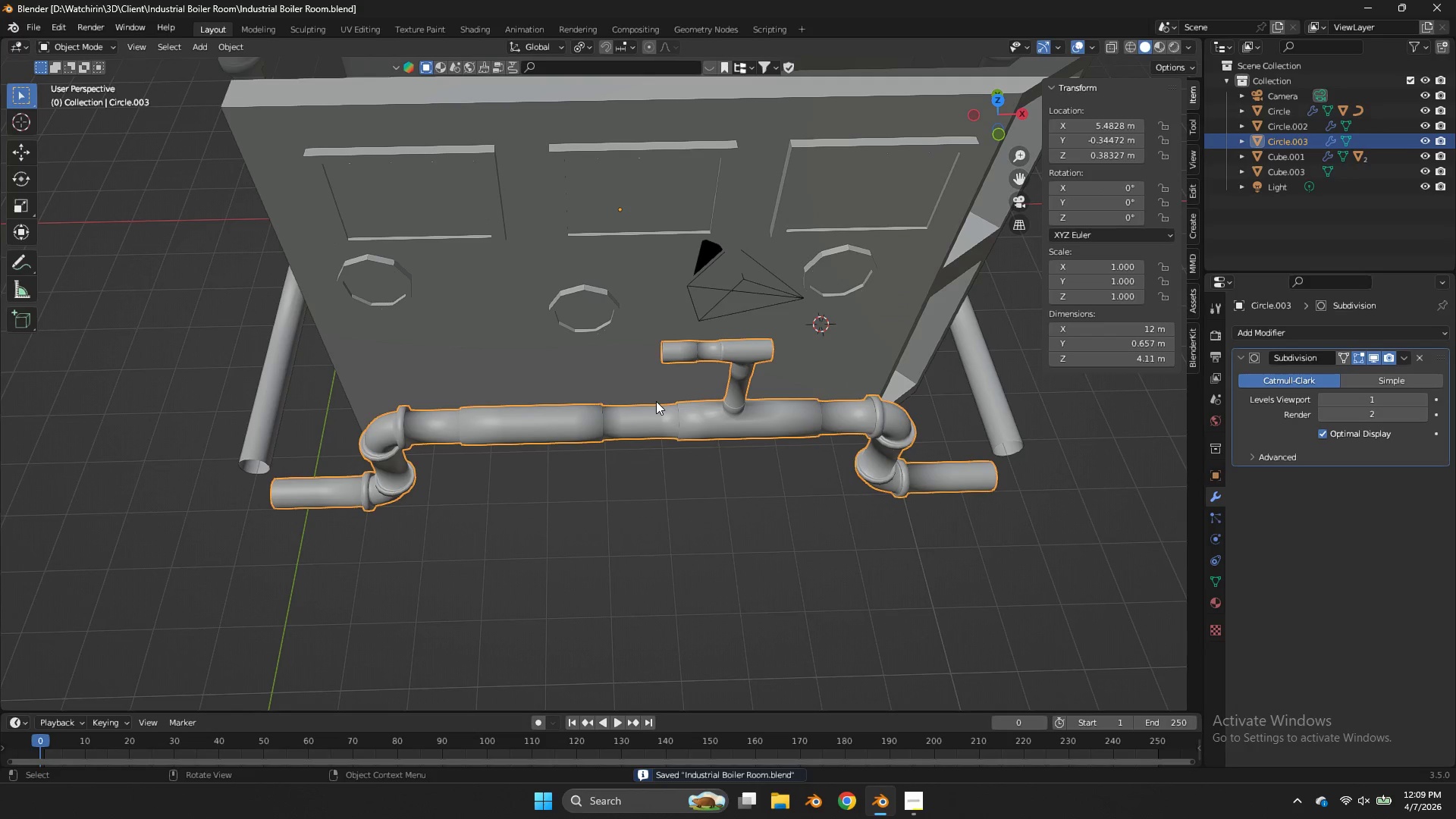 
scroll: coordinate [656, 401], scroll_direction: down, amount: 5.0
 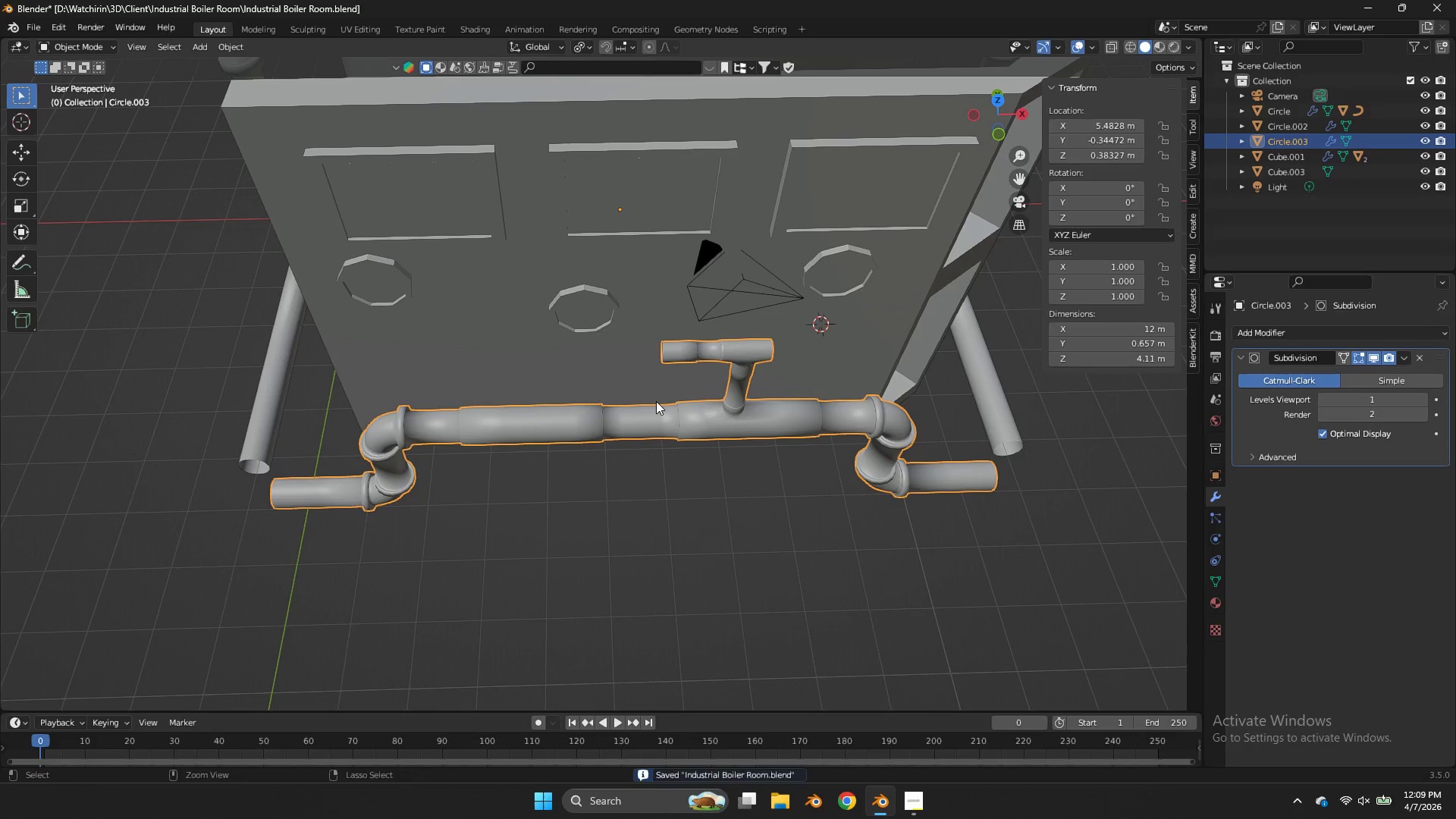 
wait(8.16)
 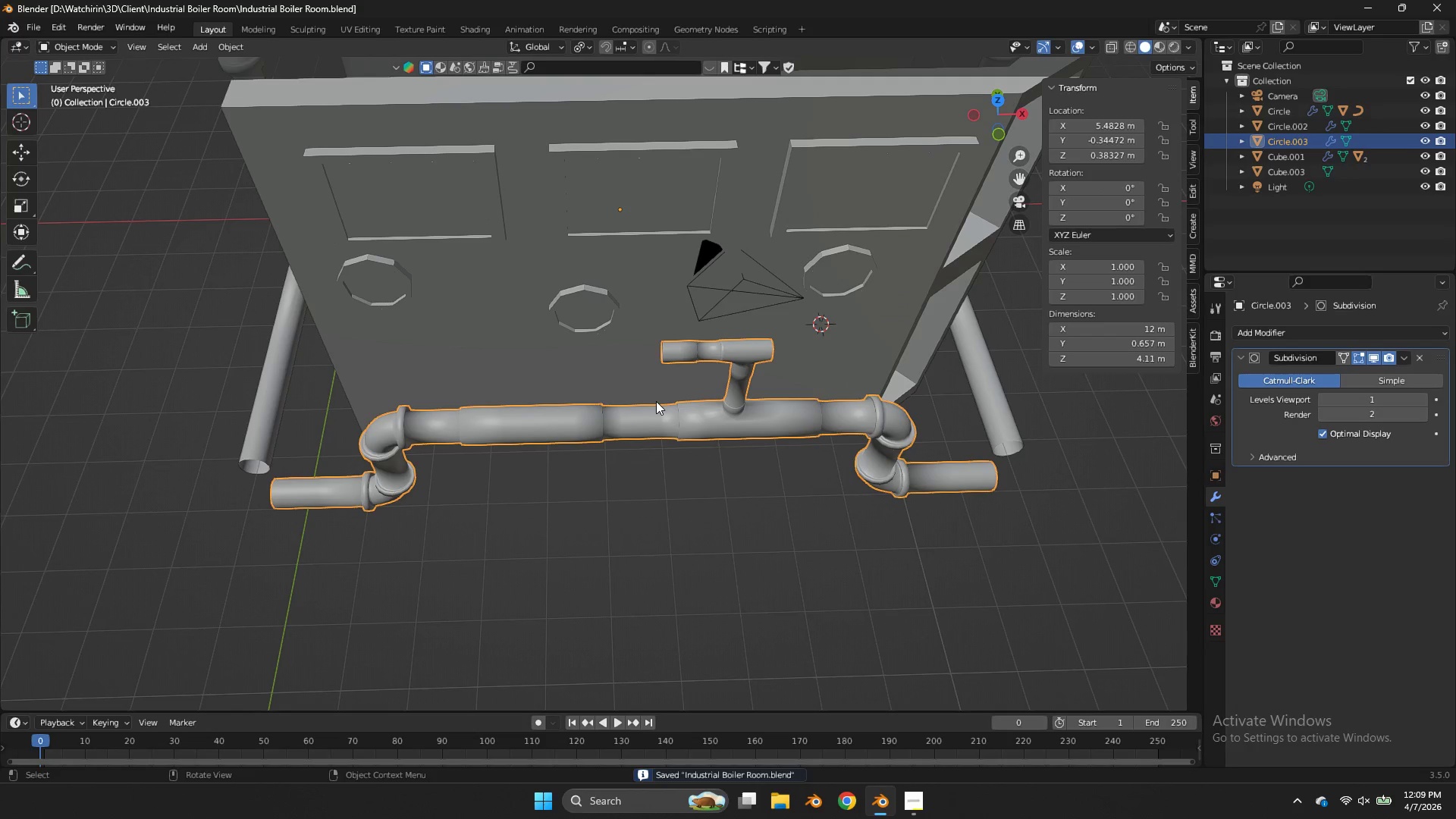 
key(Control+ControlLeft)
 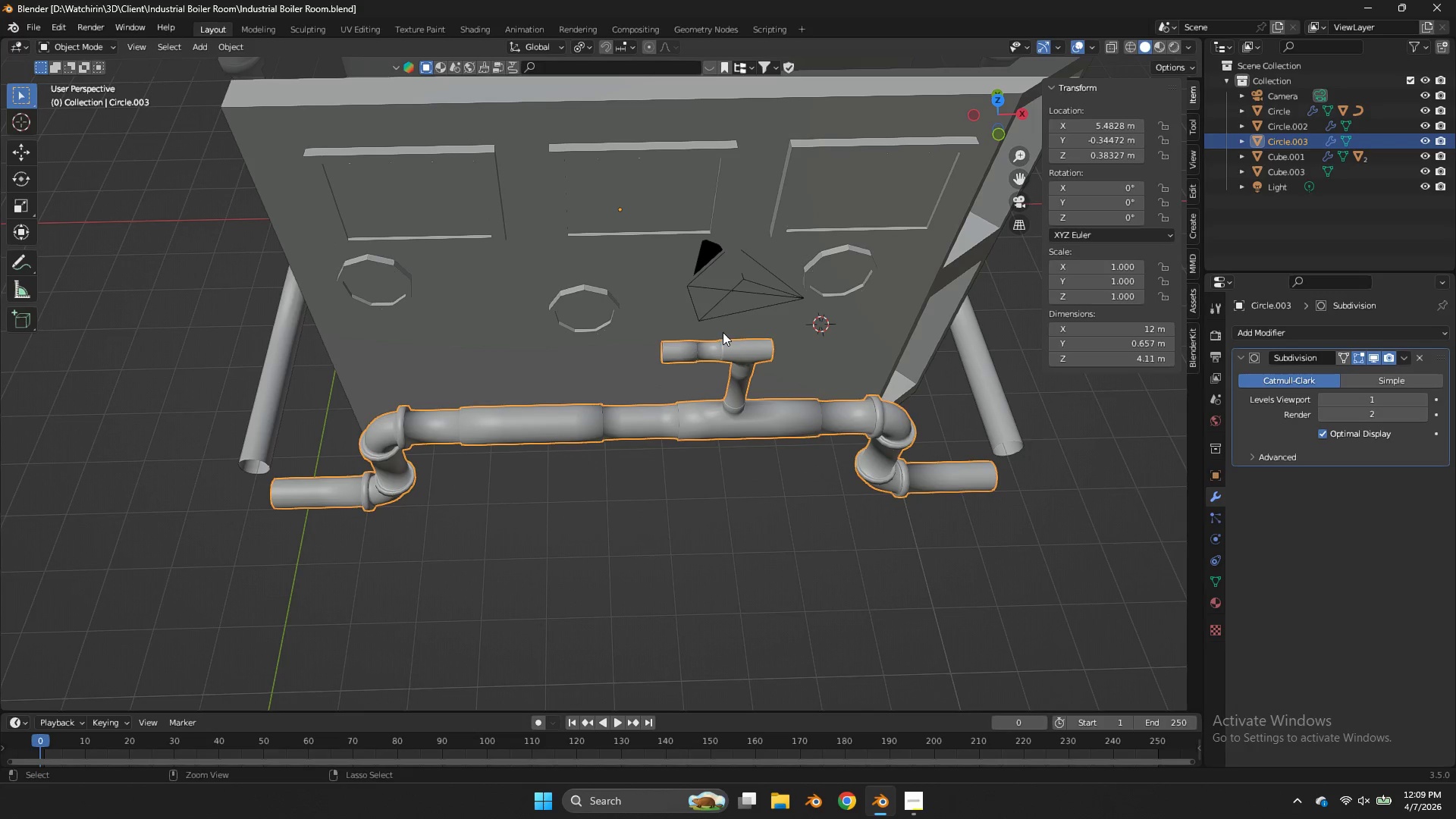 
key(Control+S)
 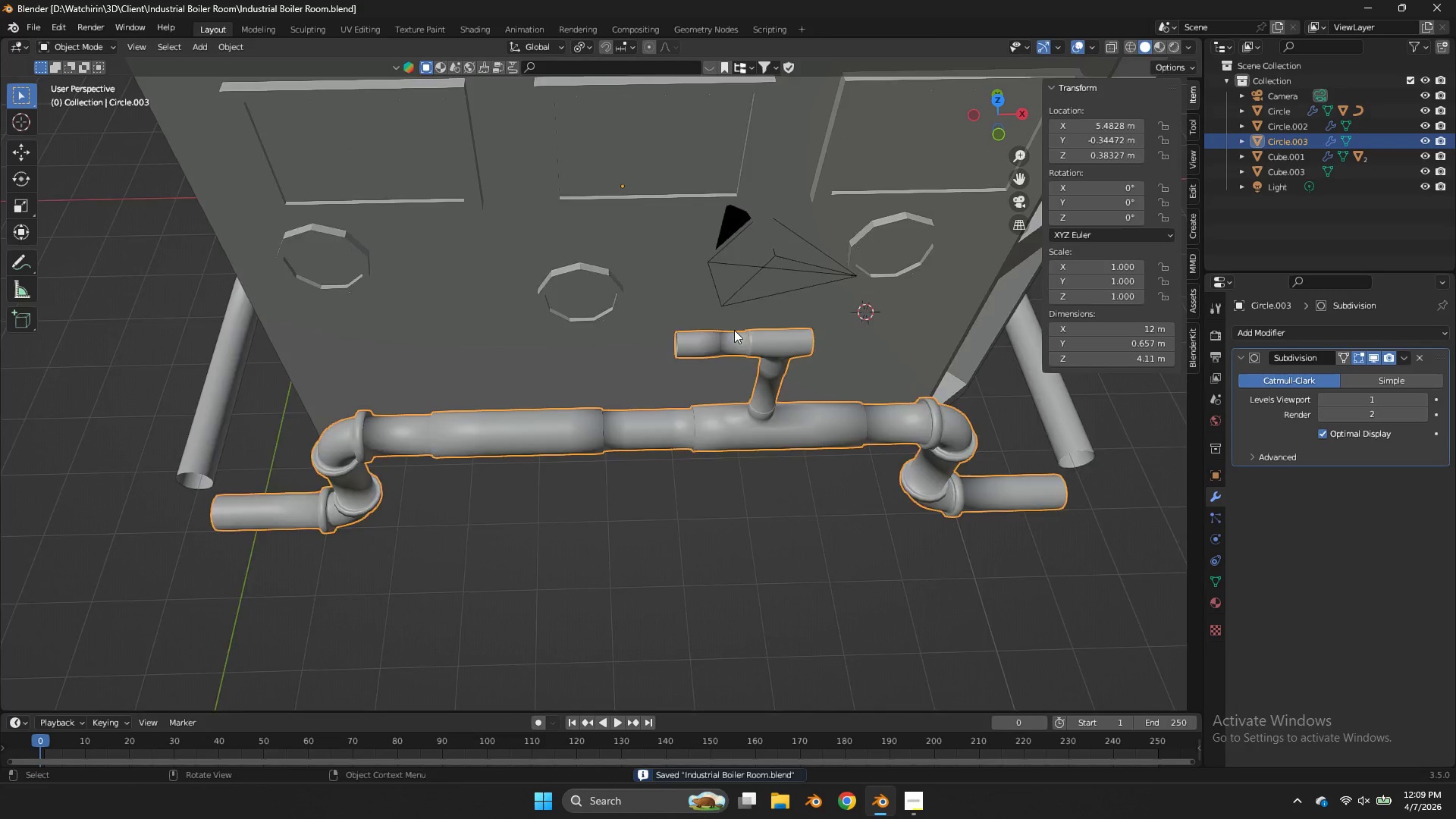 
key(Tab)
 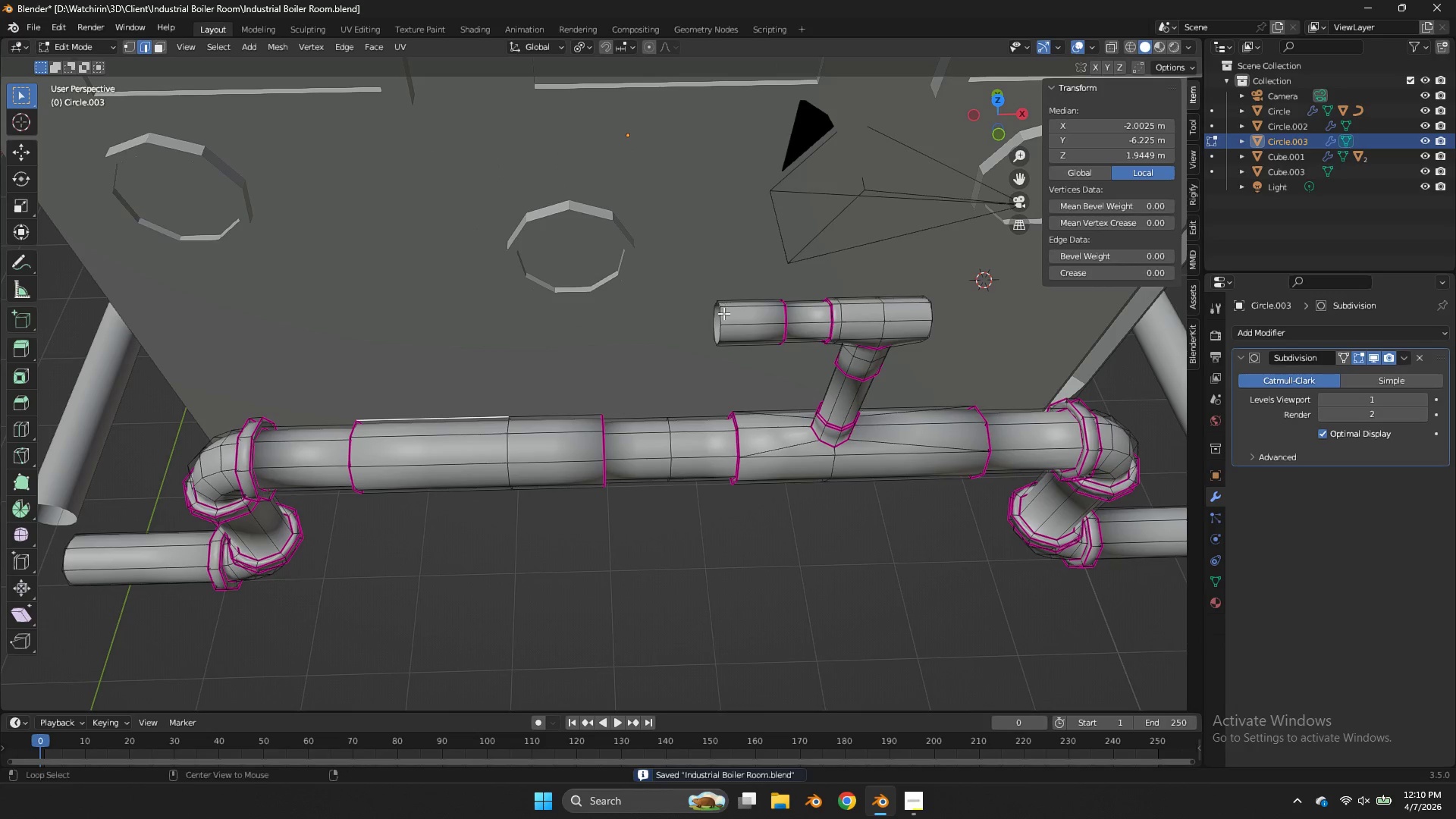 
scroll: coordinate [734, 330], scroll_direction: up, amount: 3.0
 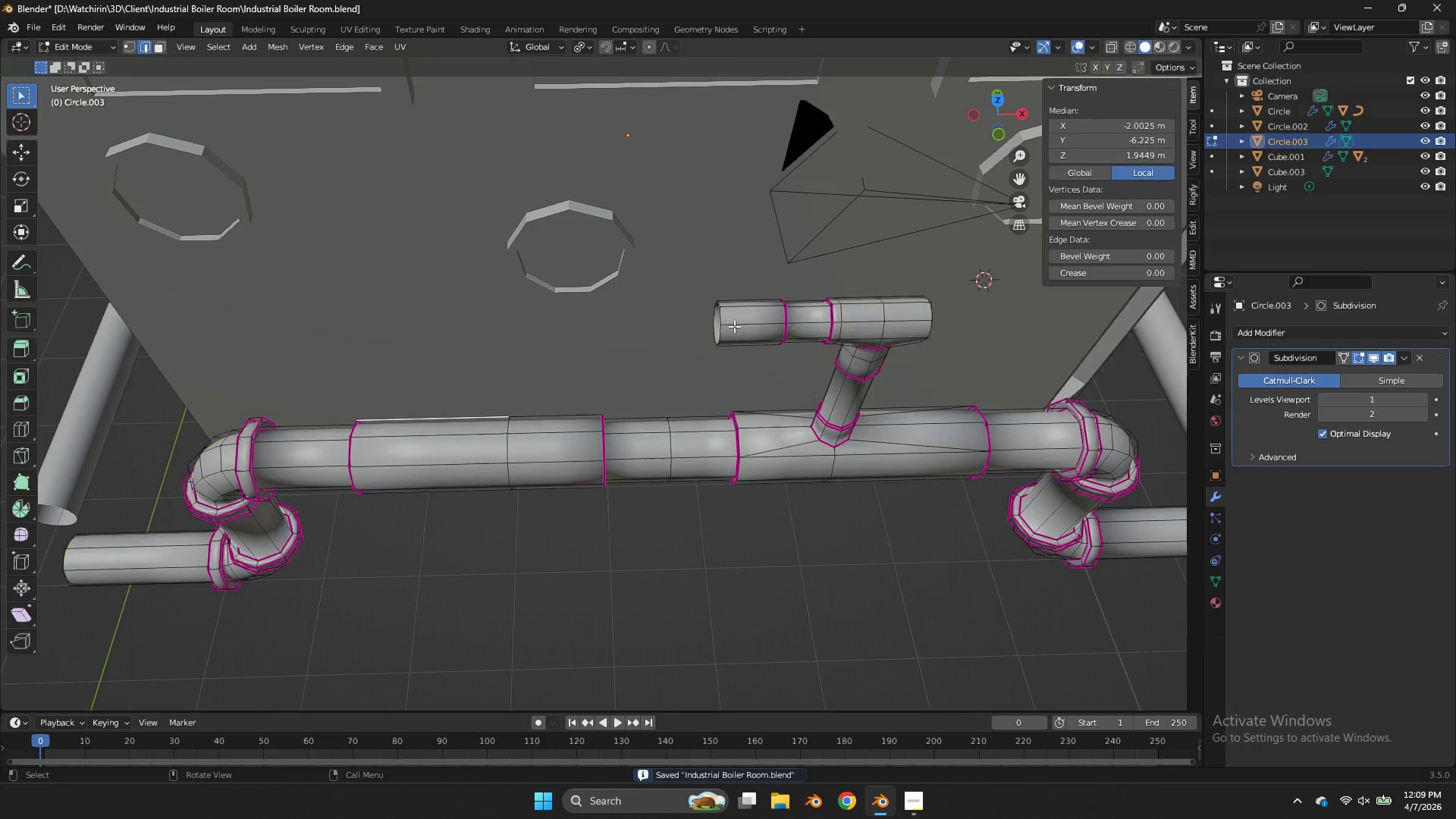 
hold_key(key=AltLeft, duration=0.62)
left_click([725, 315])
 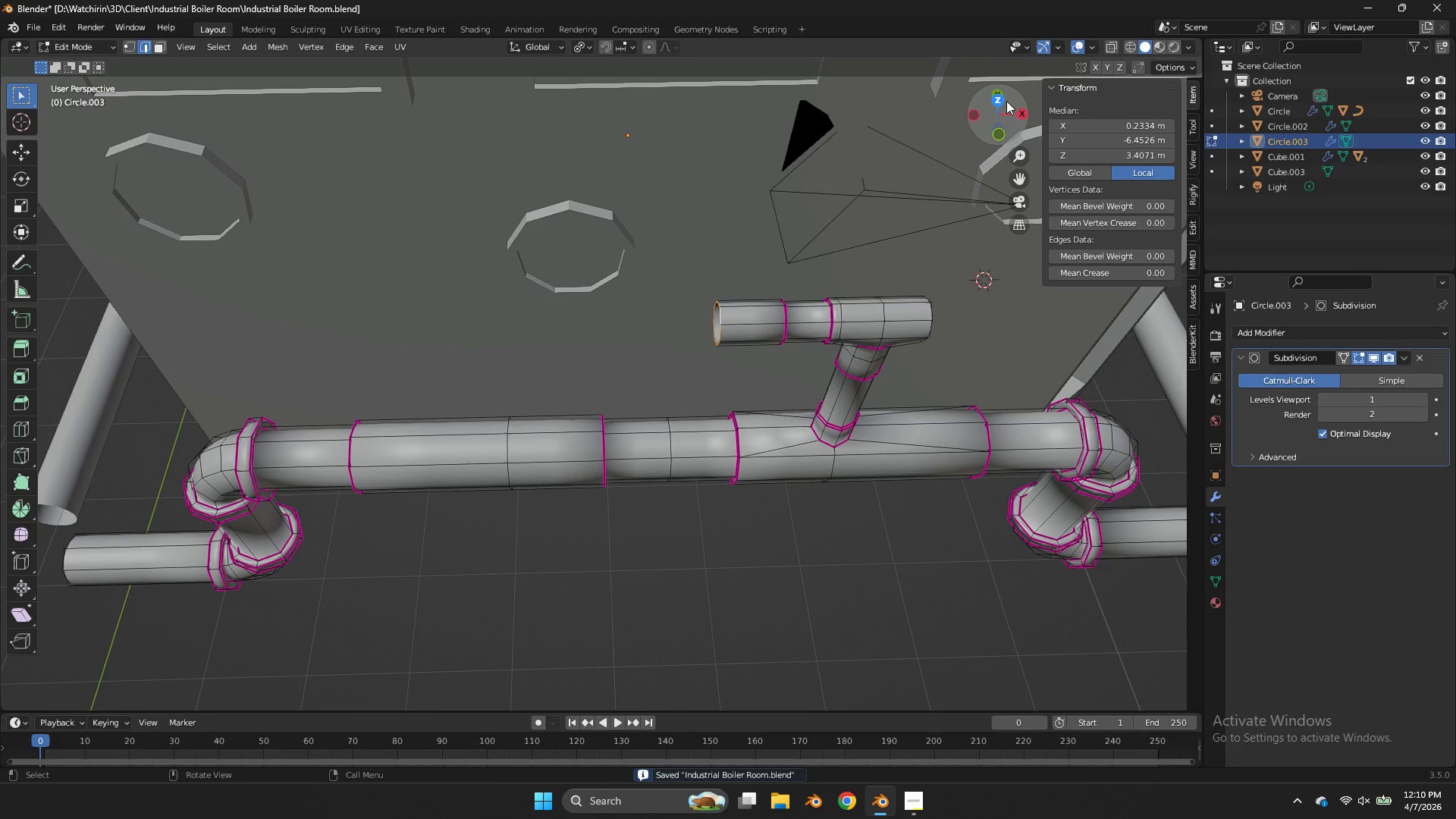 
left_click([1002, 100])
 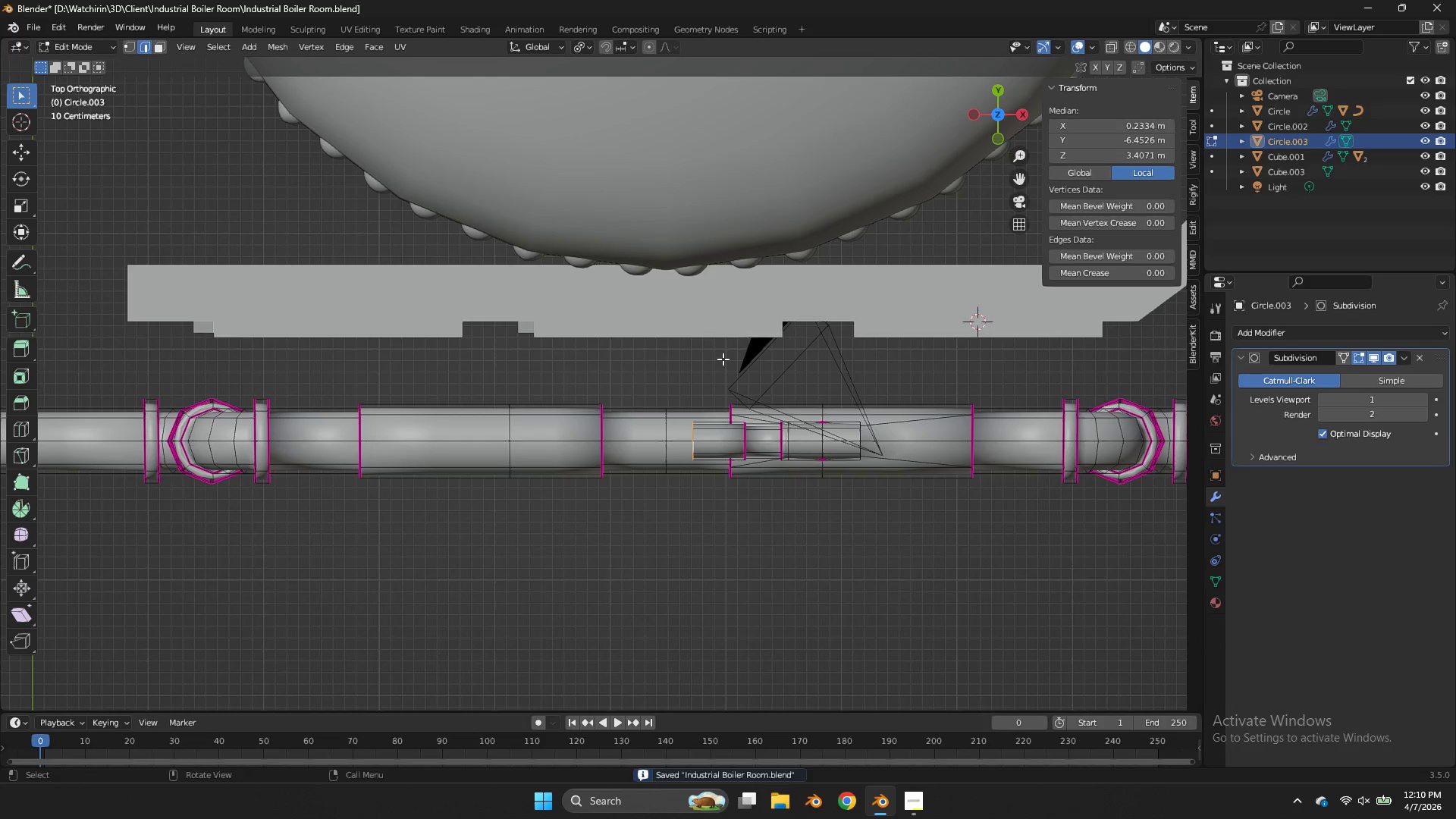 
key(Shift+ShiftLeft)
 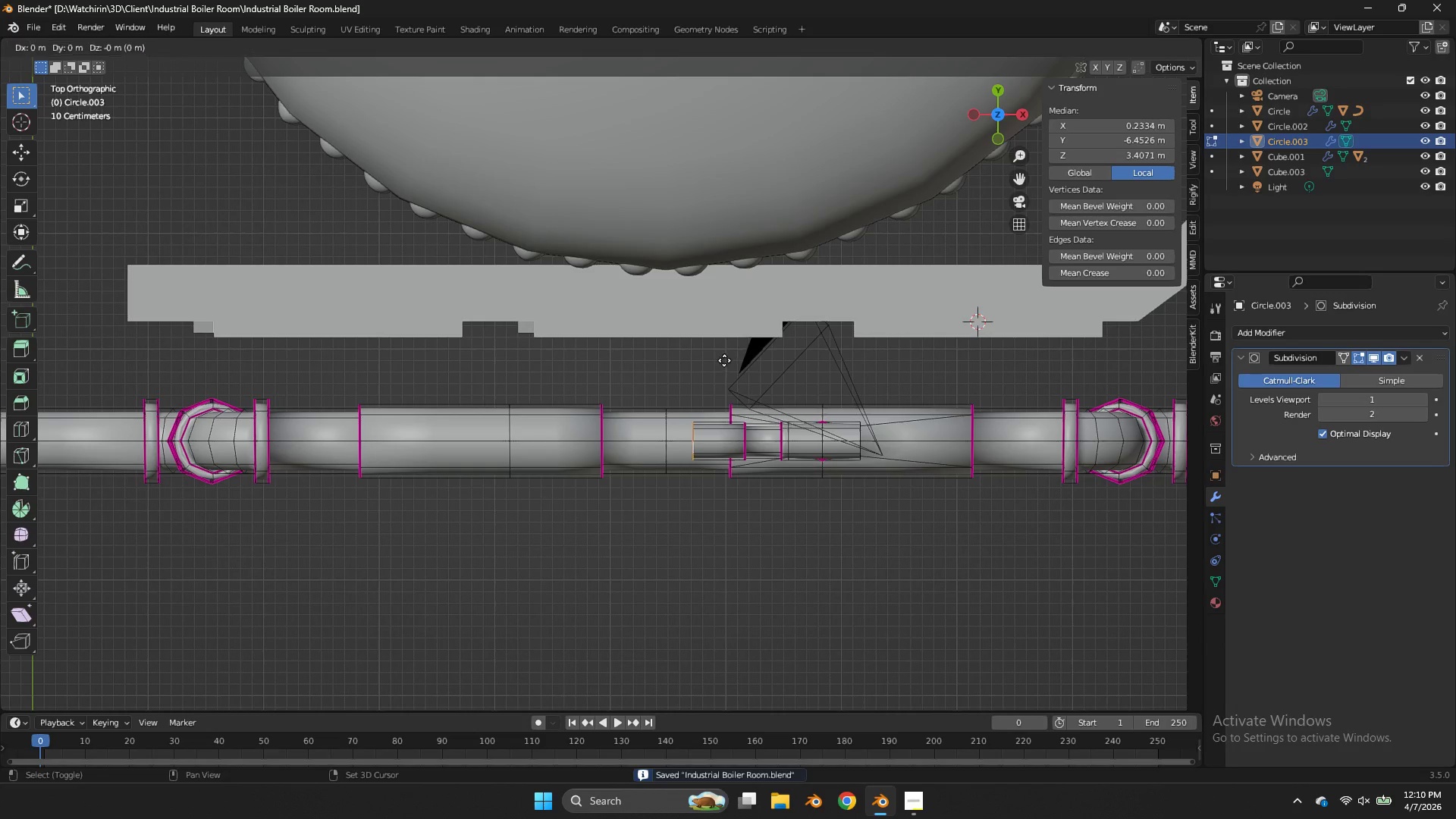 
key(Shift+D)
 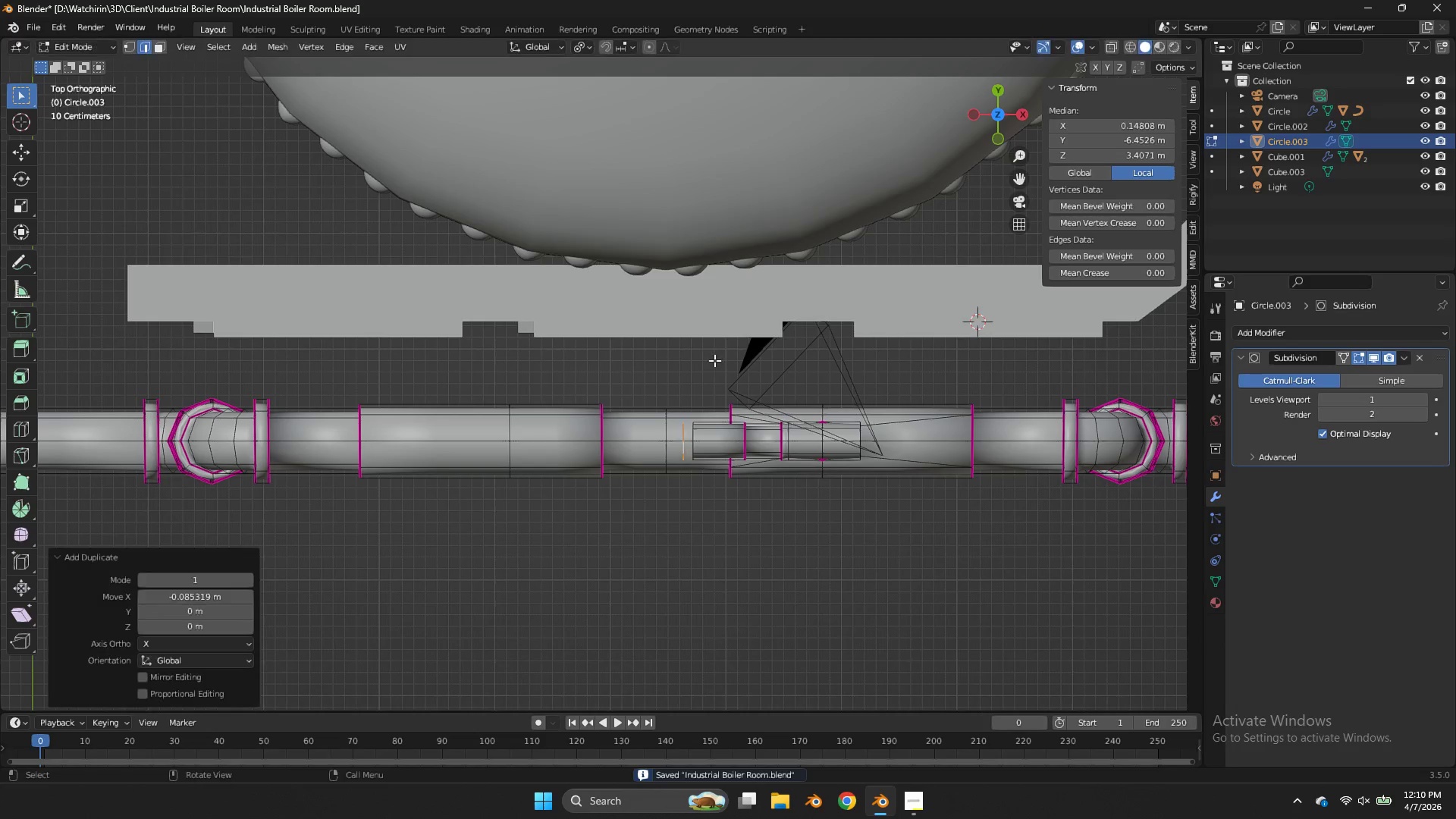 
left_click([714, 360])
 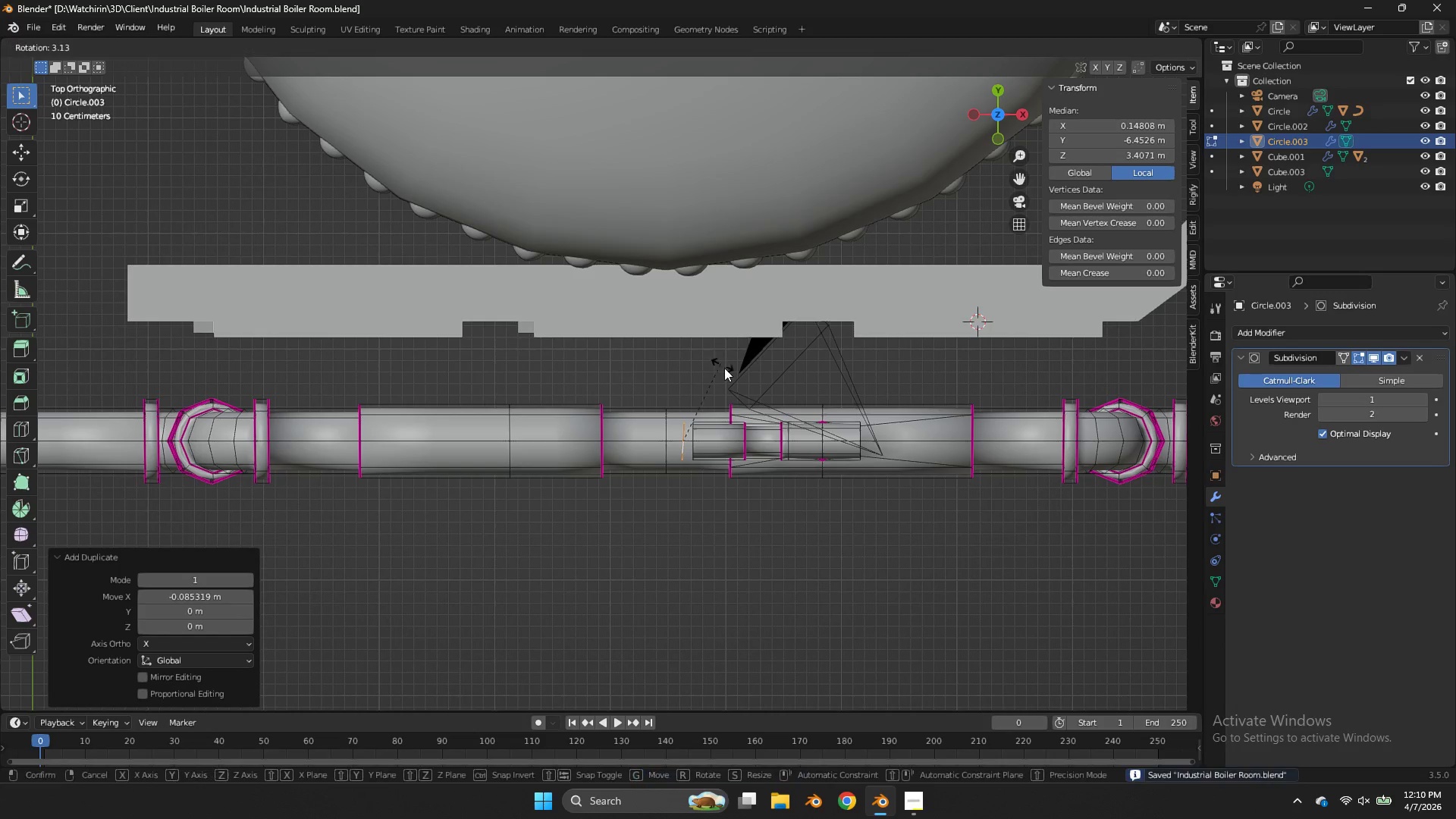 
key(R)
 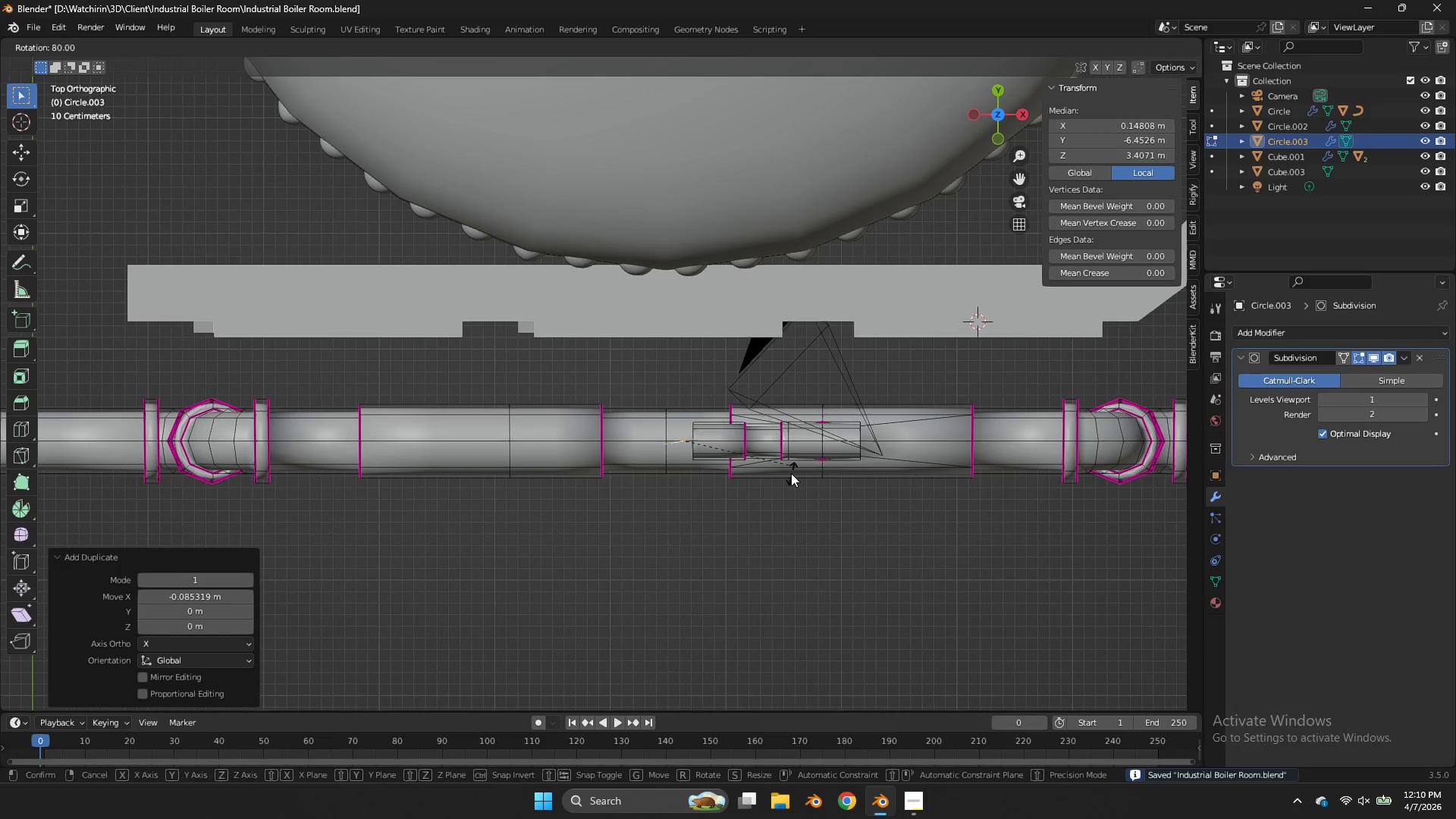 
hold_key(key=ControlLeft, duration=1.05)
left_click([795, 487])
 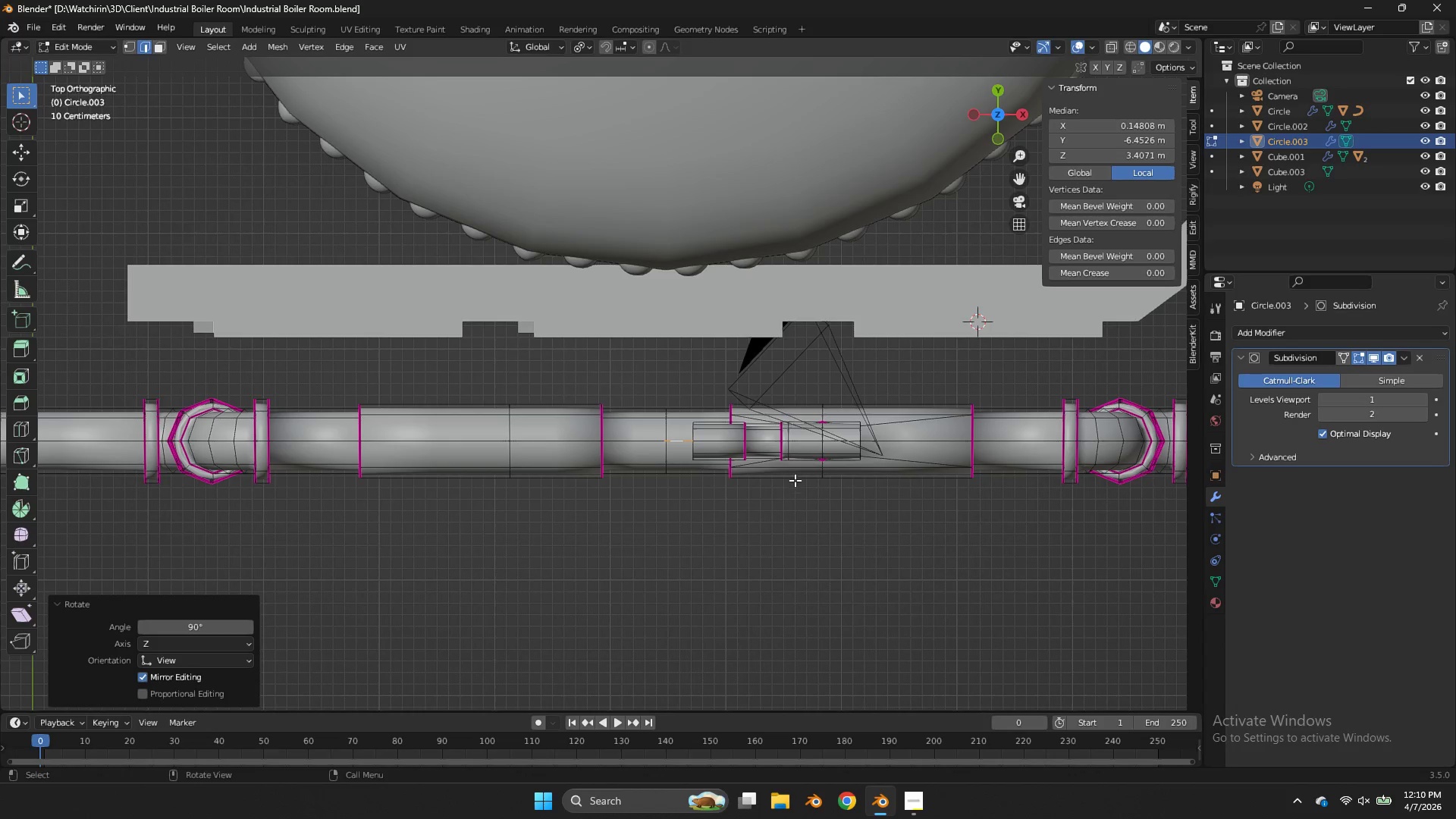 
key(G)
 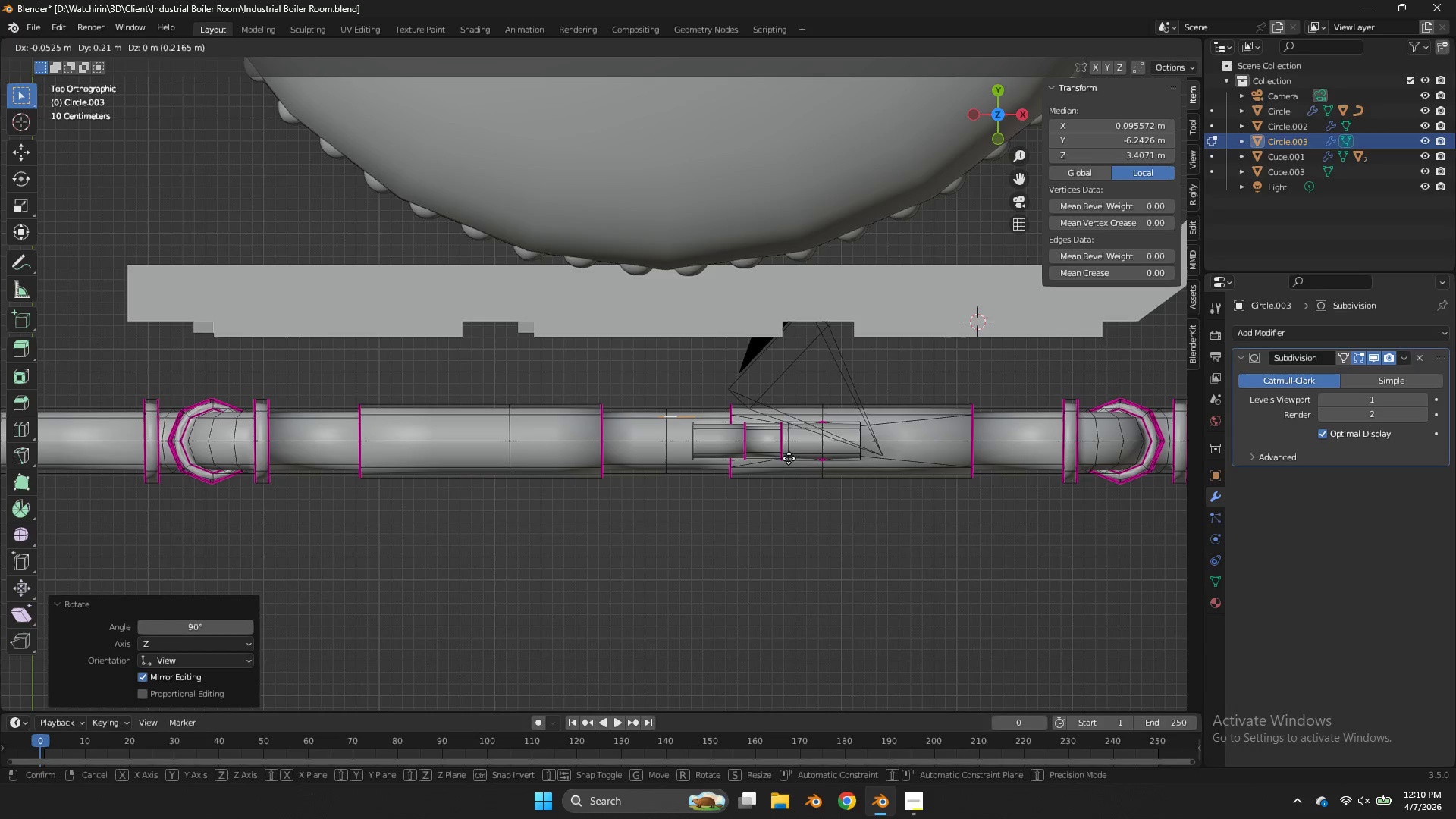 
hold_key(key=ShiftLeft, duration=1.09)
left_click([719, 431])
 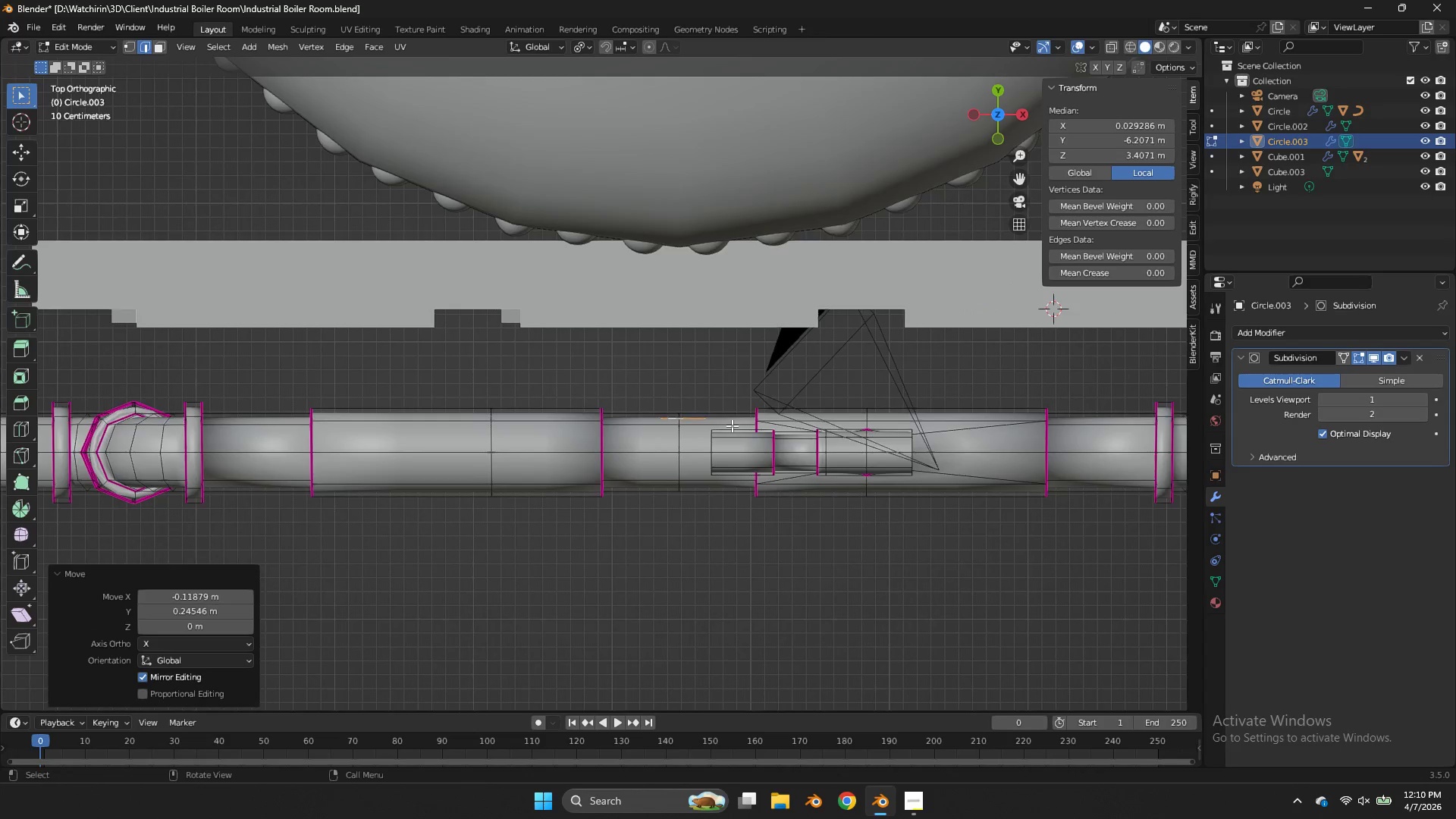 
key(Z)
 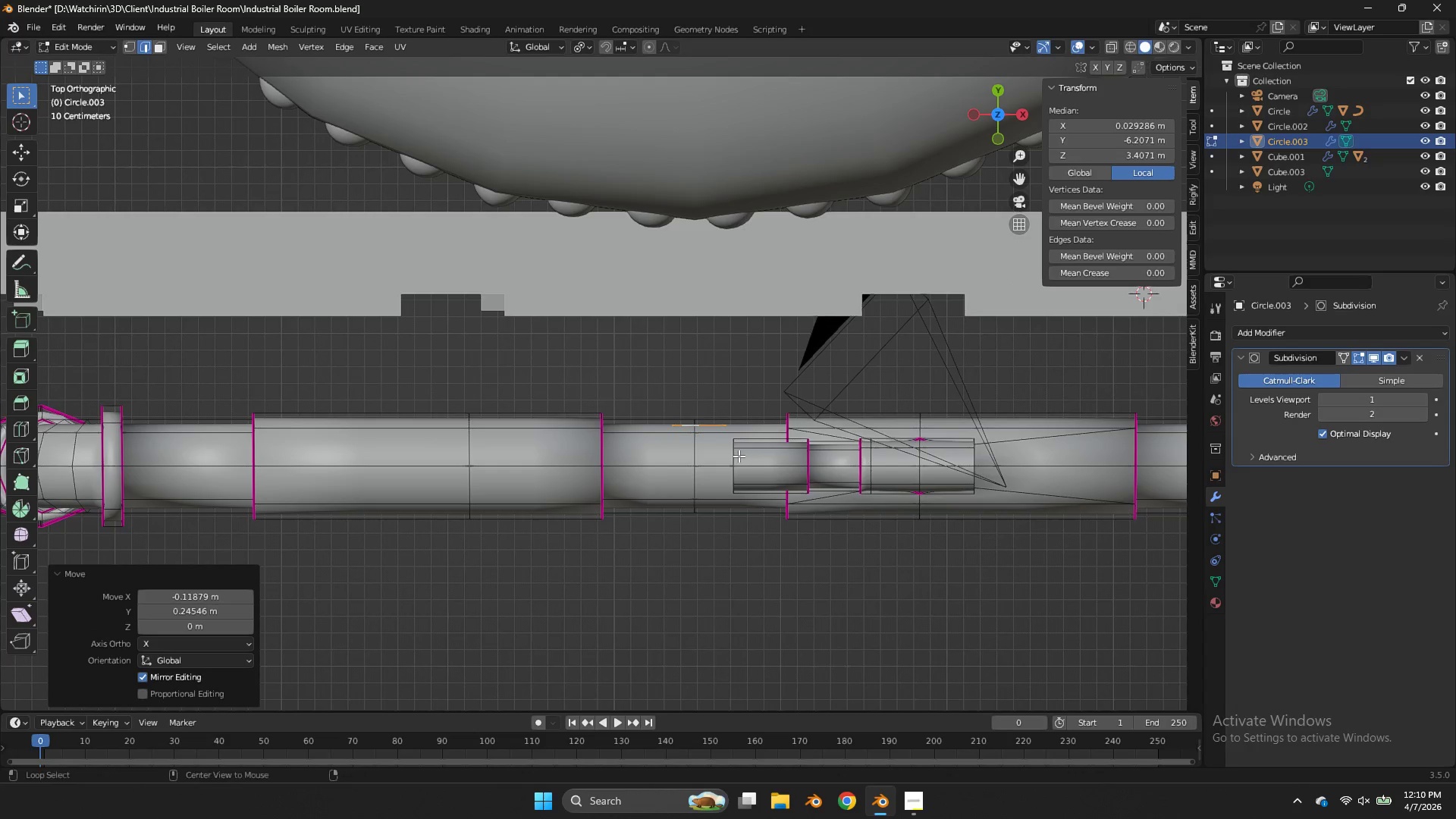 
scroll: coordinate [732, 425], scroll_direction: up, amount: 2.0
 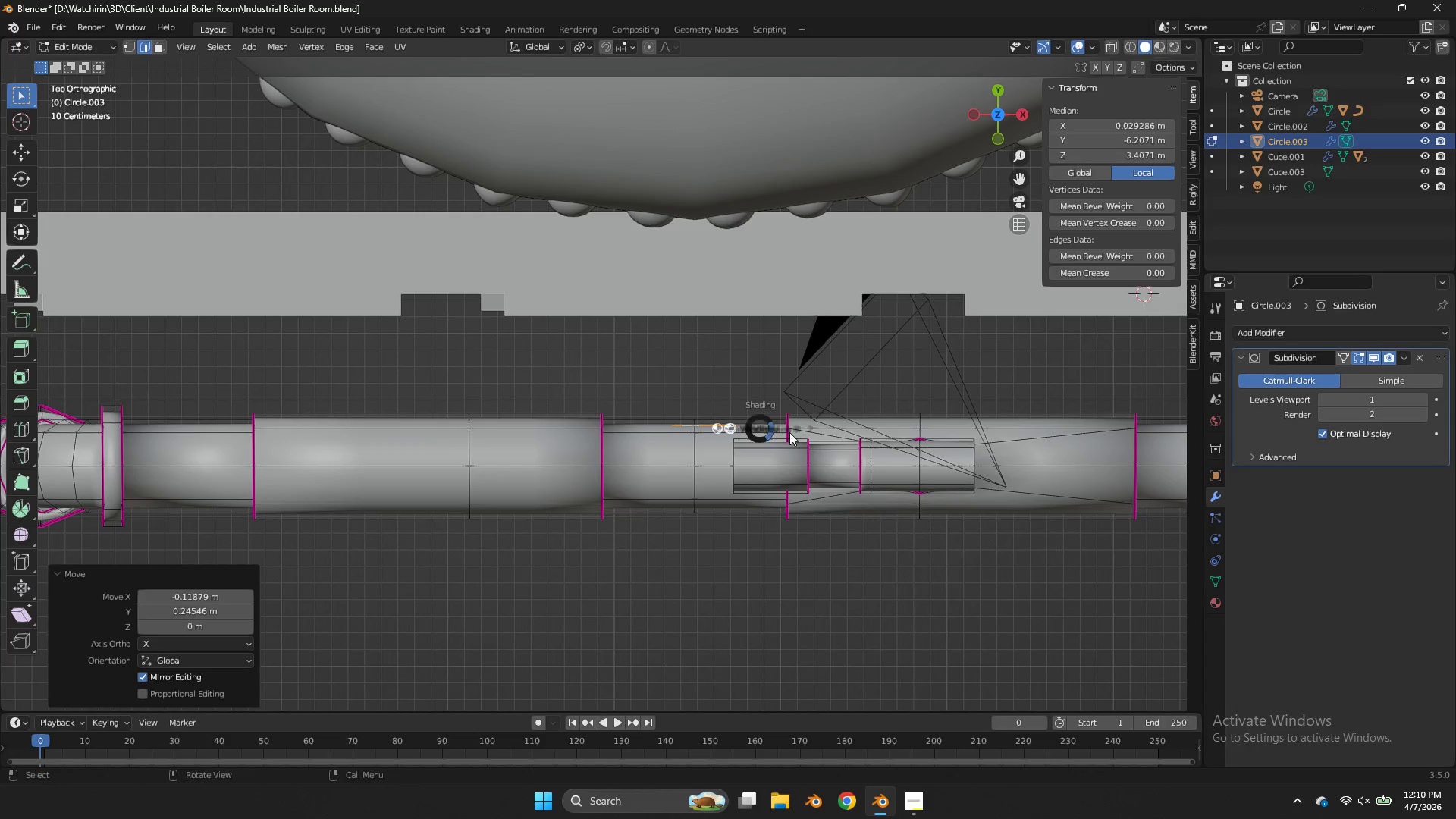 
hold_key(key=AltLeft, duration=0.44)
hold_key(key=ShiftLeft, duration=0.31)
left_click([731, 456])
 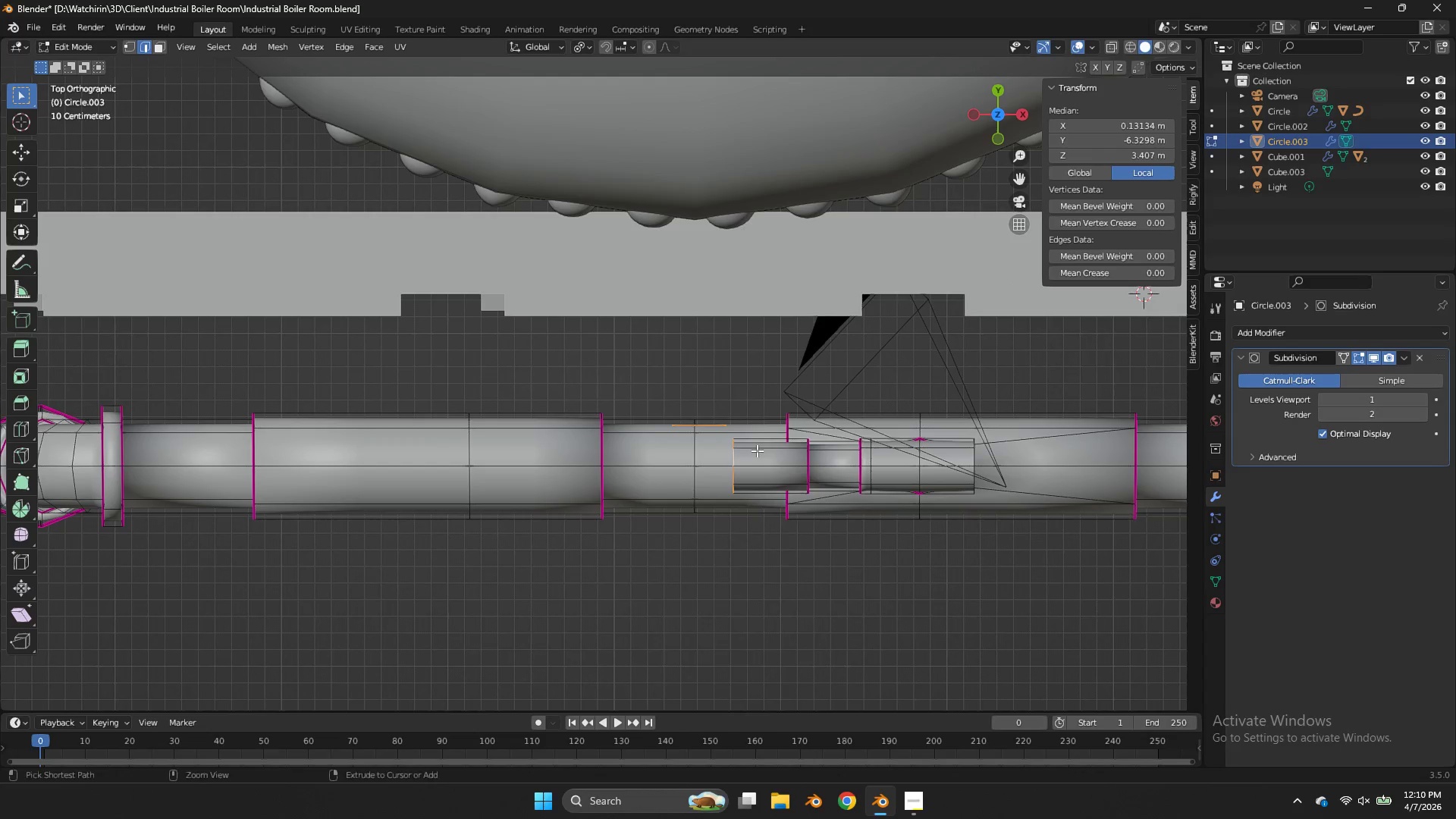 
key(Control+E)
 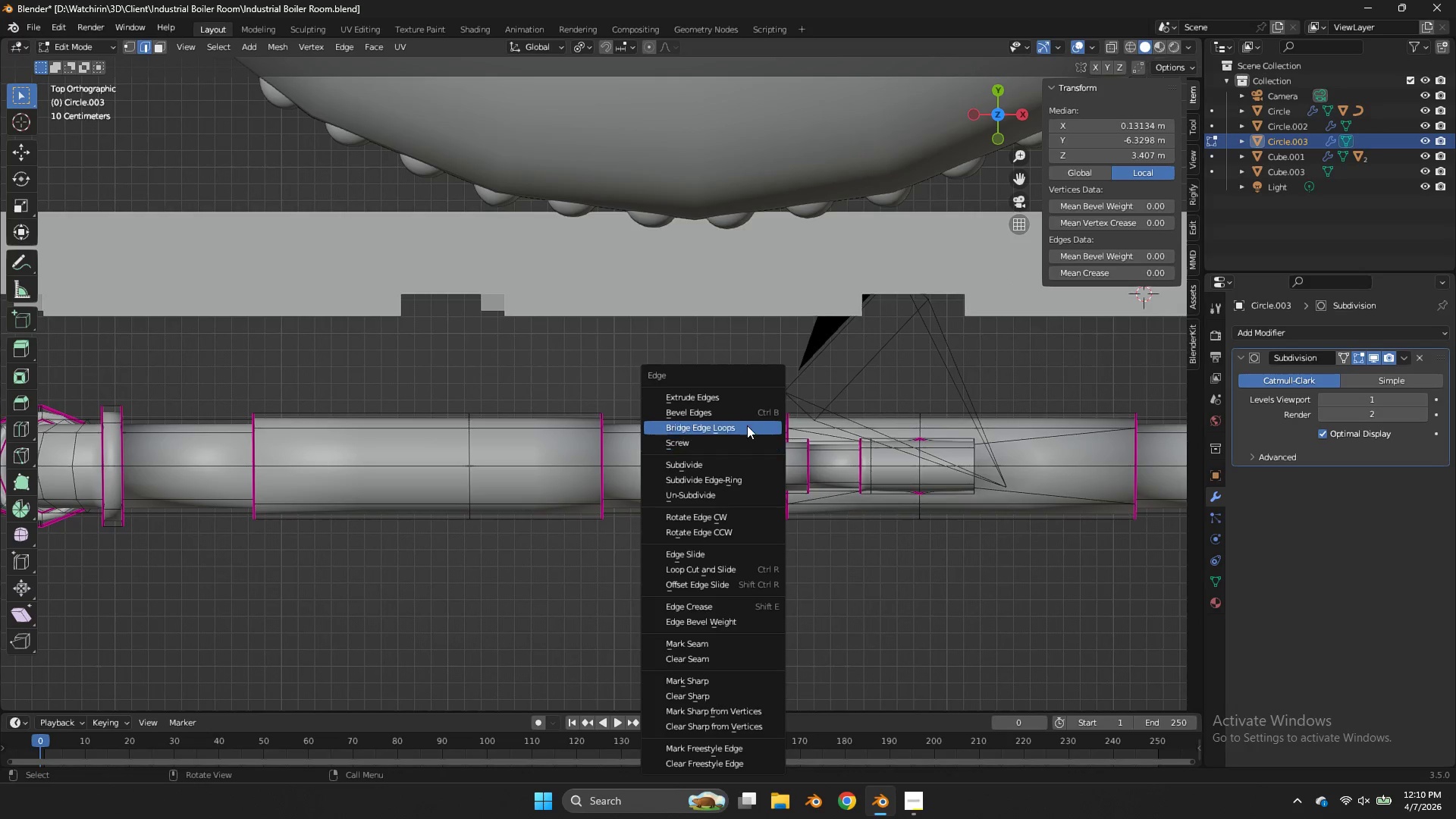 
left_click([747, 425])
 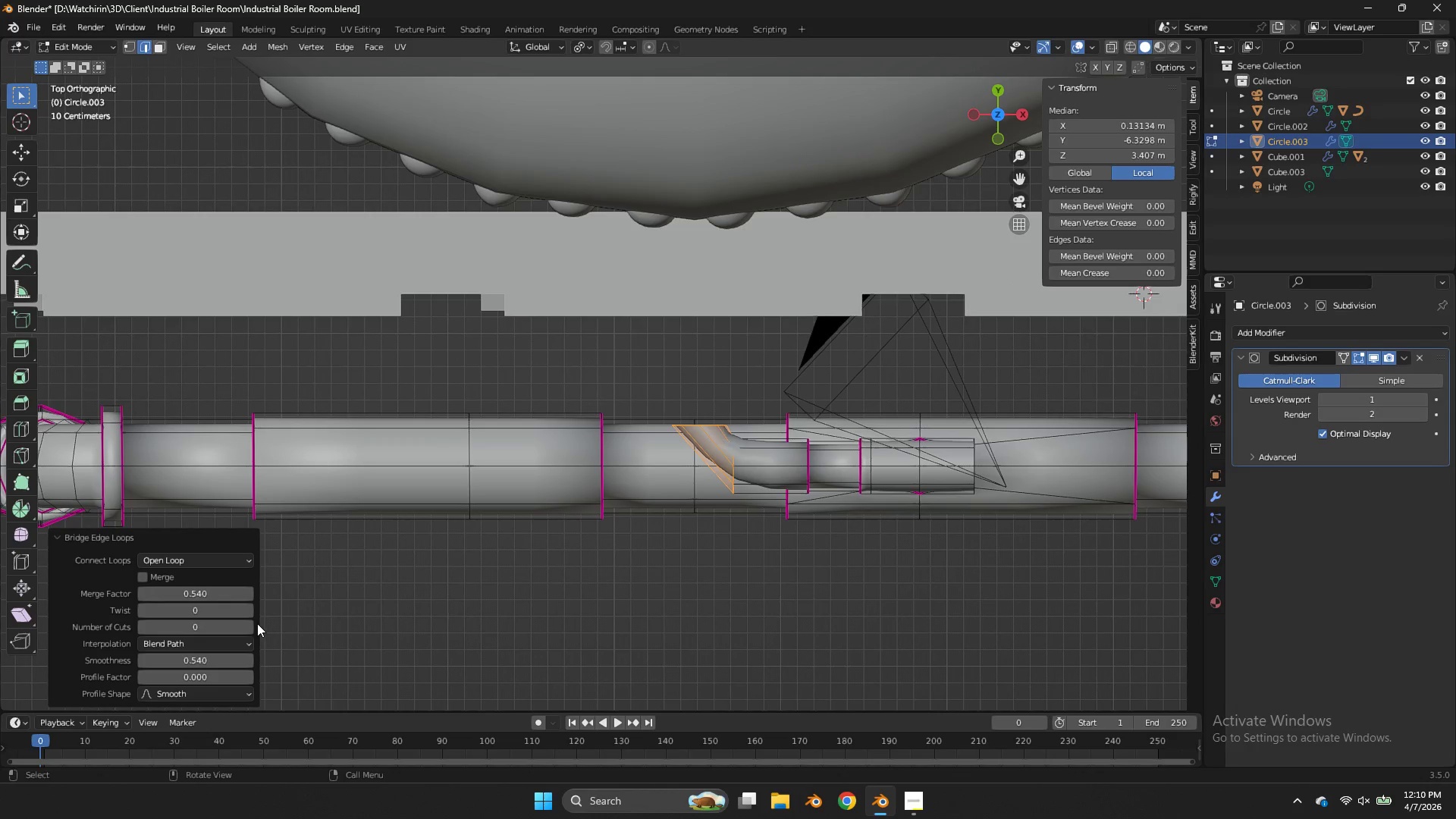 
double_click([249, 625])
 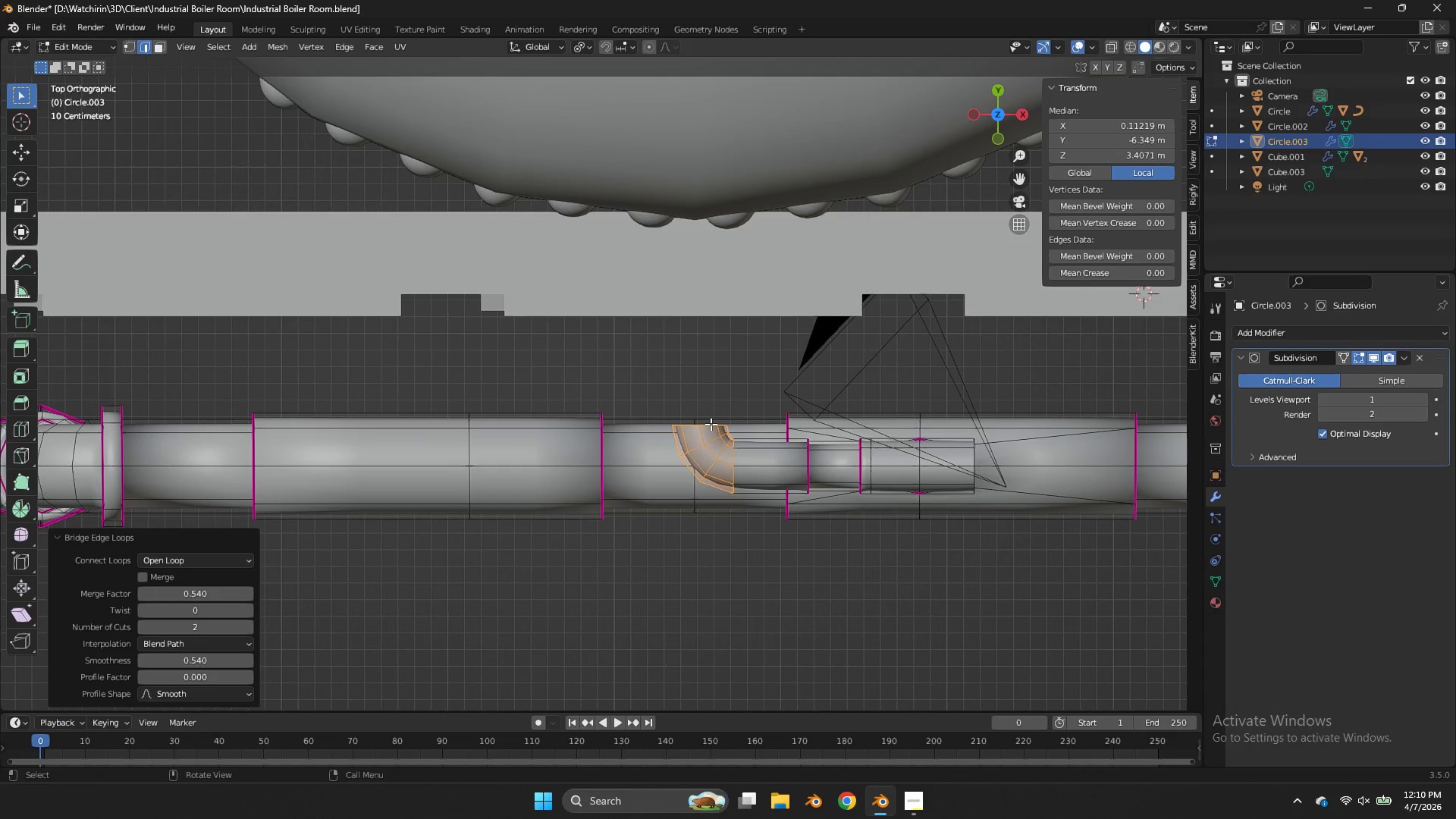 
hold_key(key=AltLeft, duration=0.86)
left_click([708, 424])
 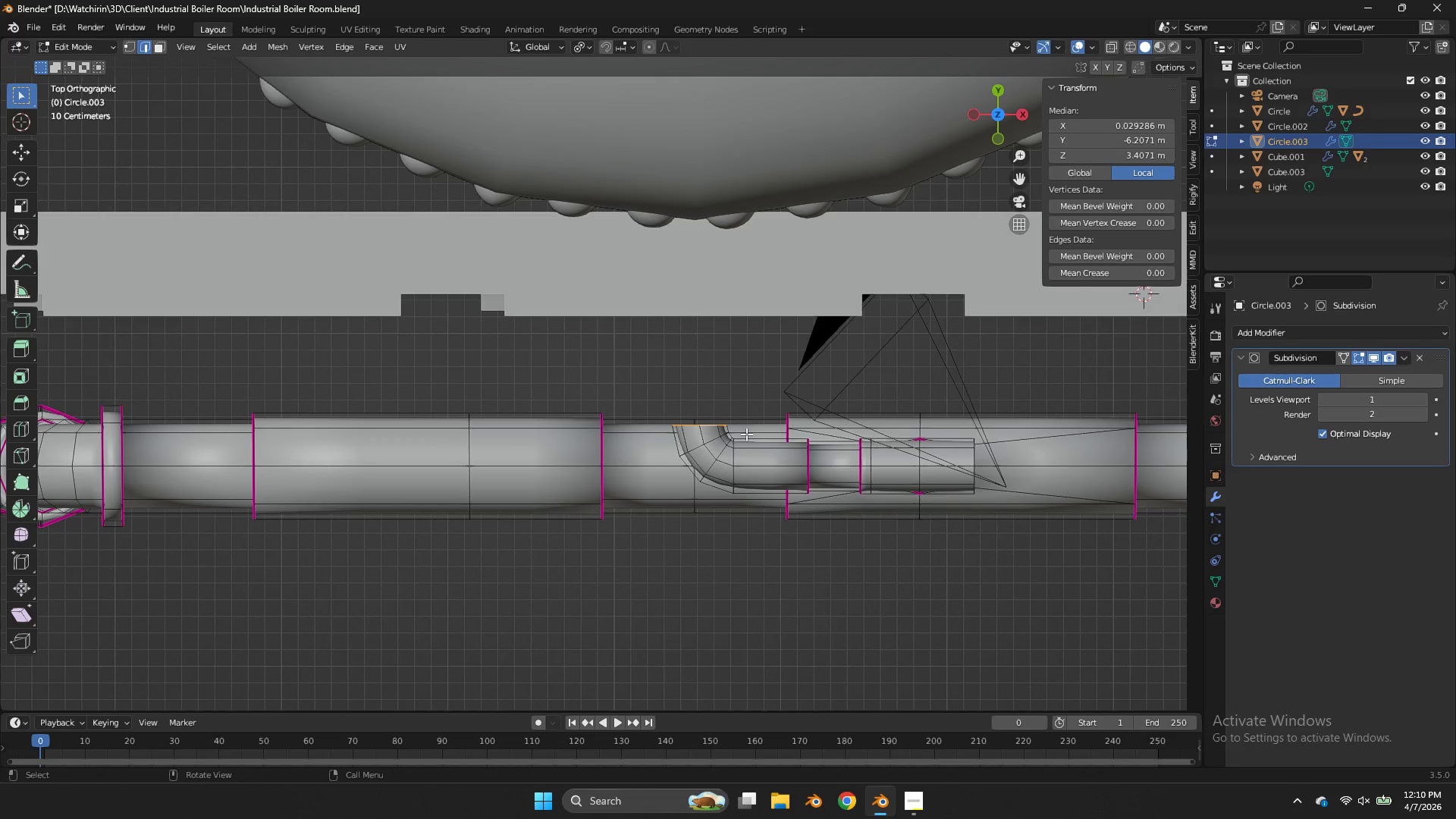 
type(ezzgy)
 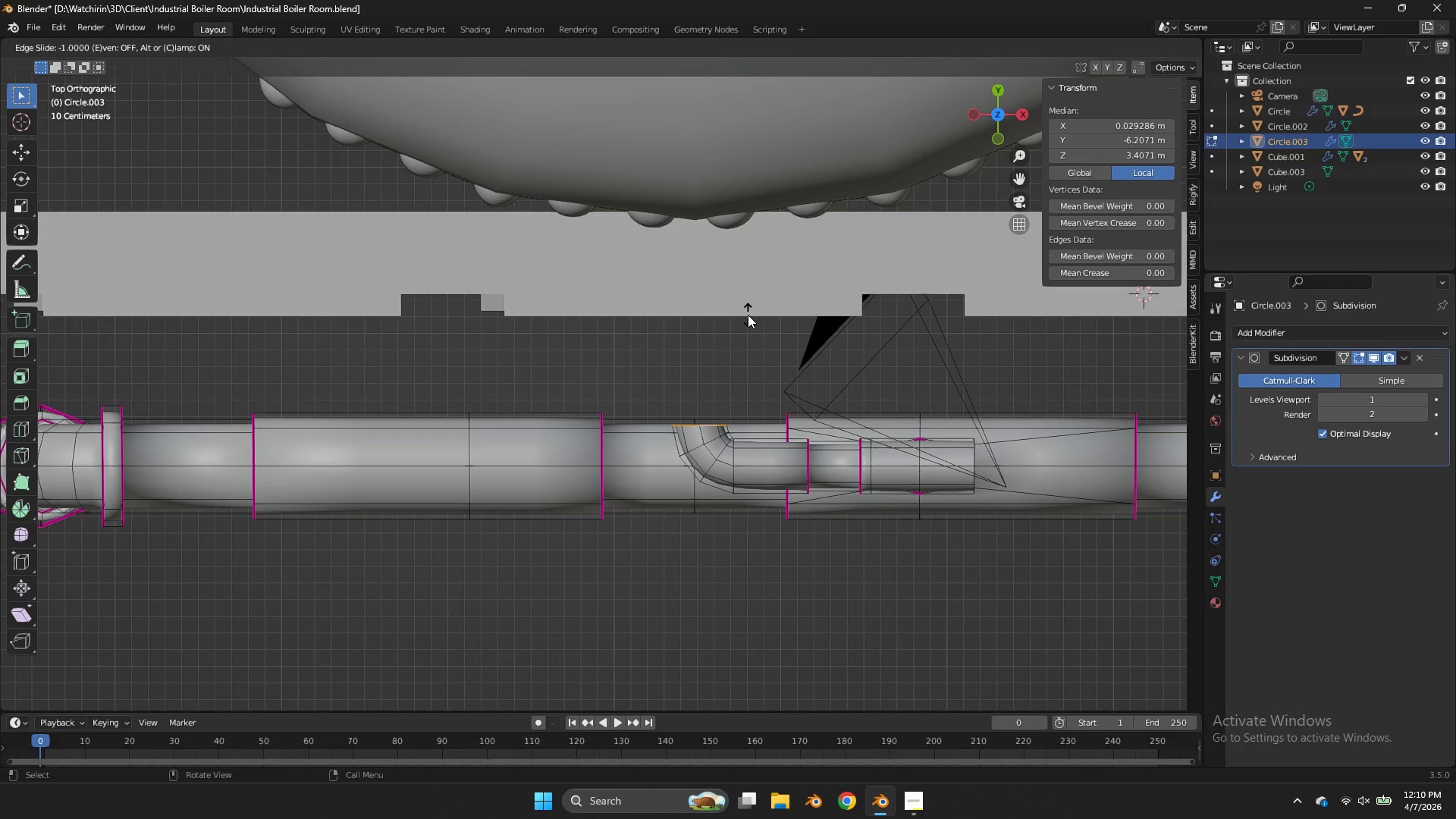 
right_click([748, 315])
 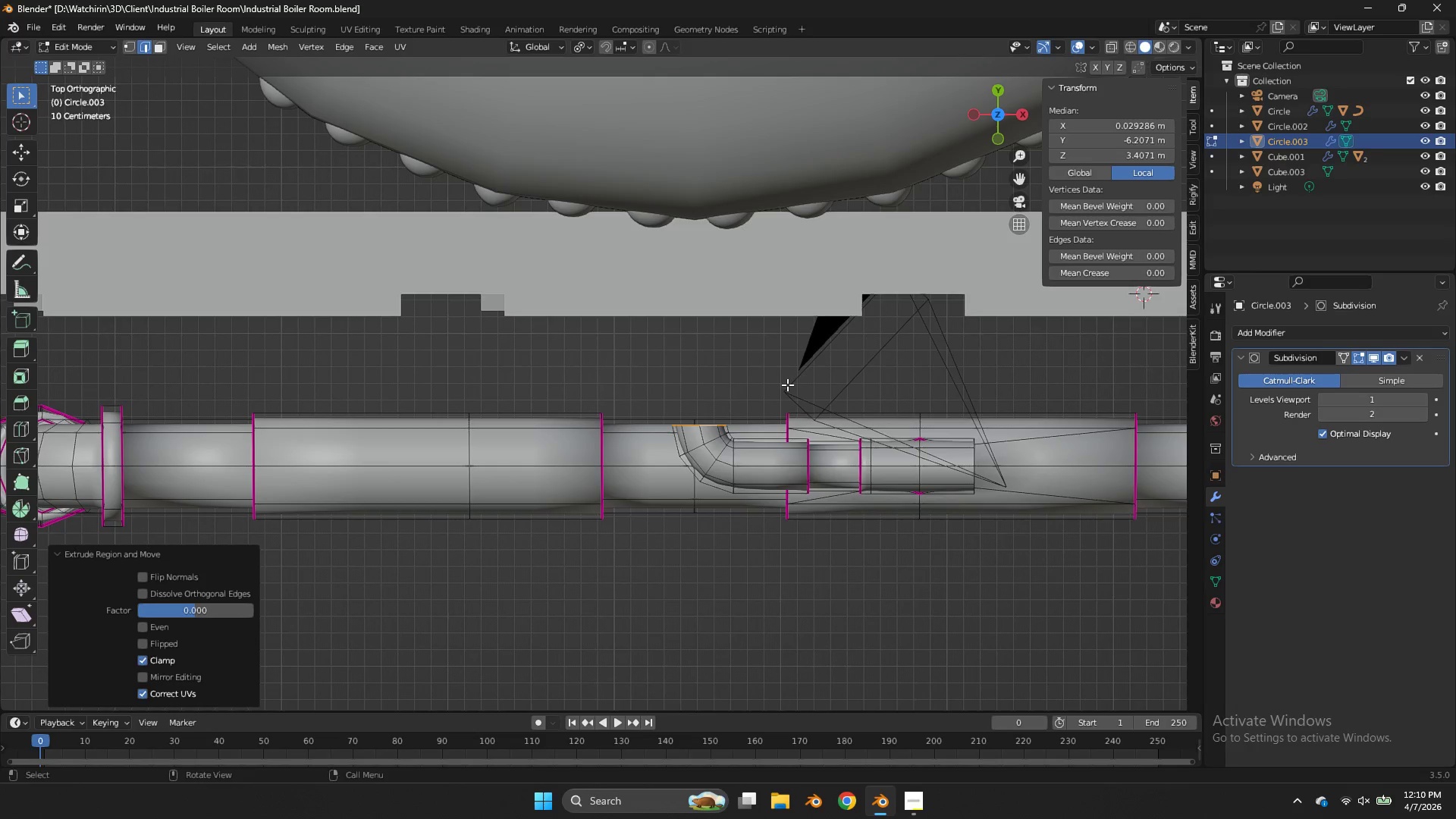 
type(gy)
 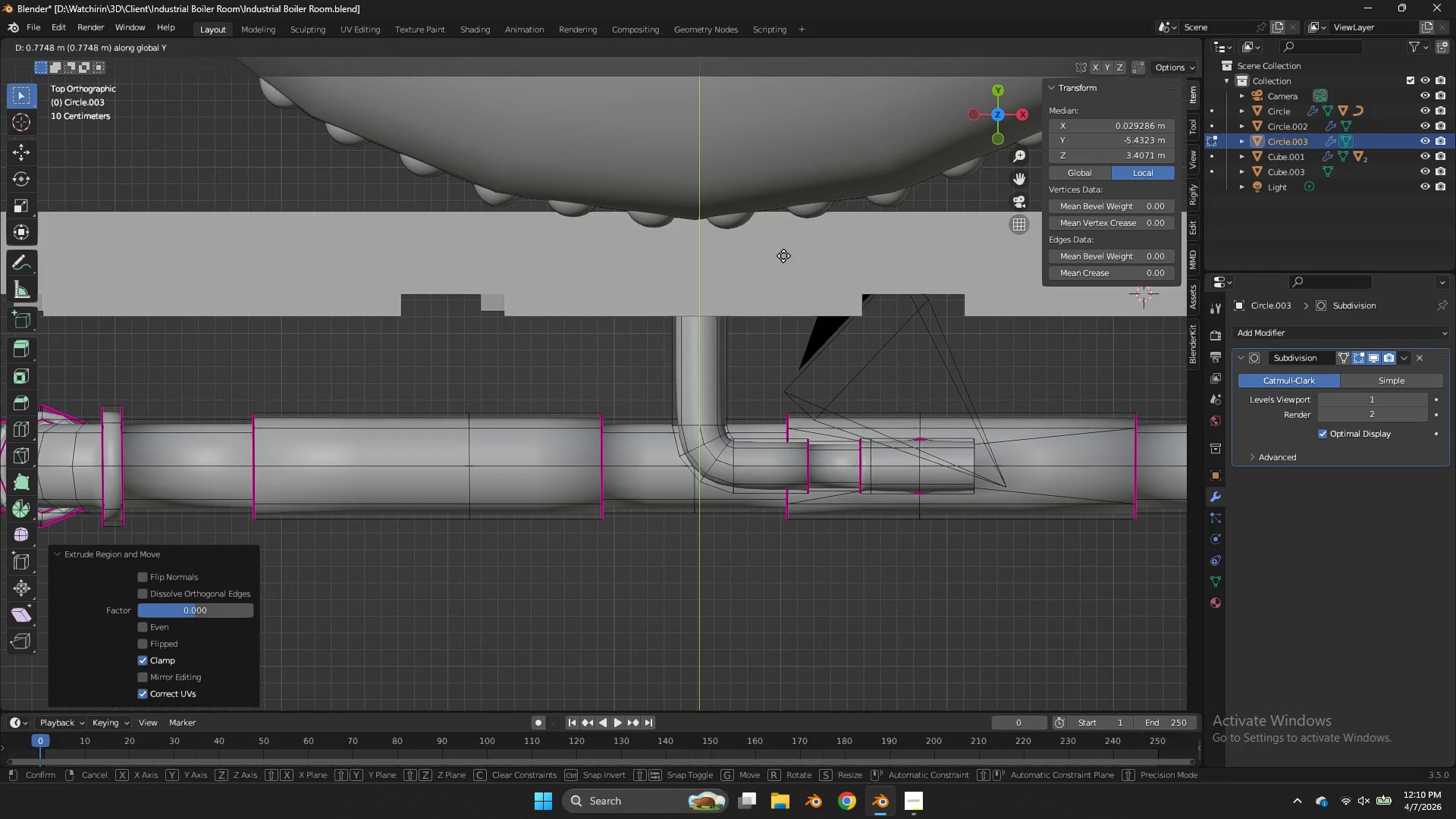 
left_click([784, 251])
 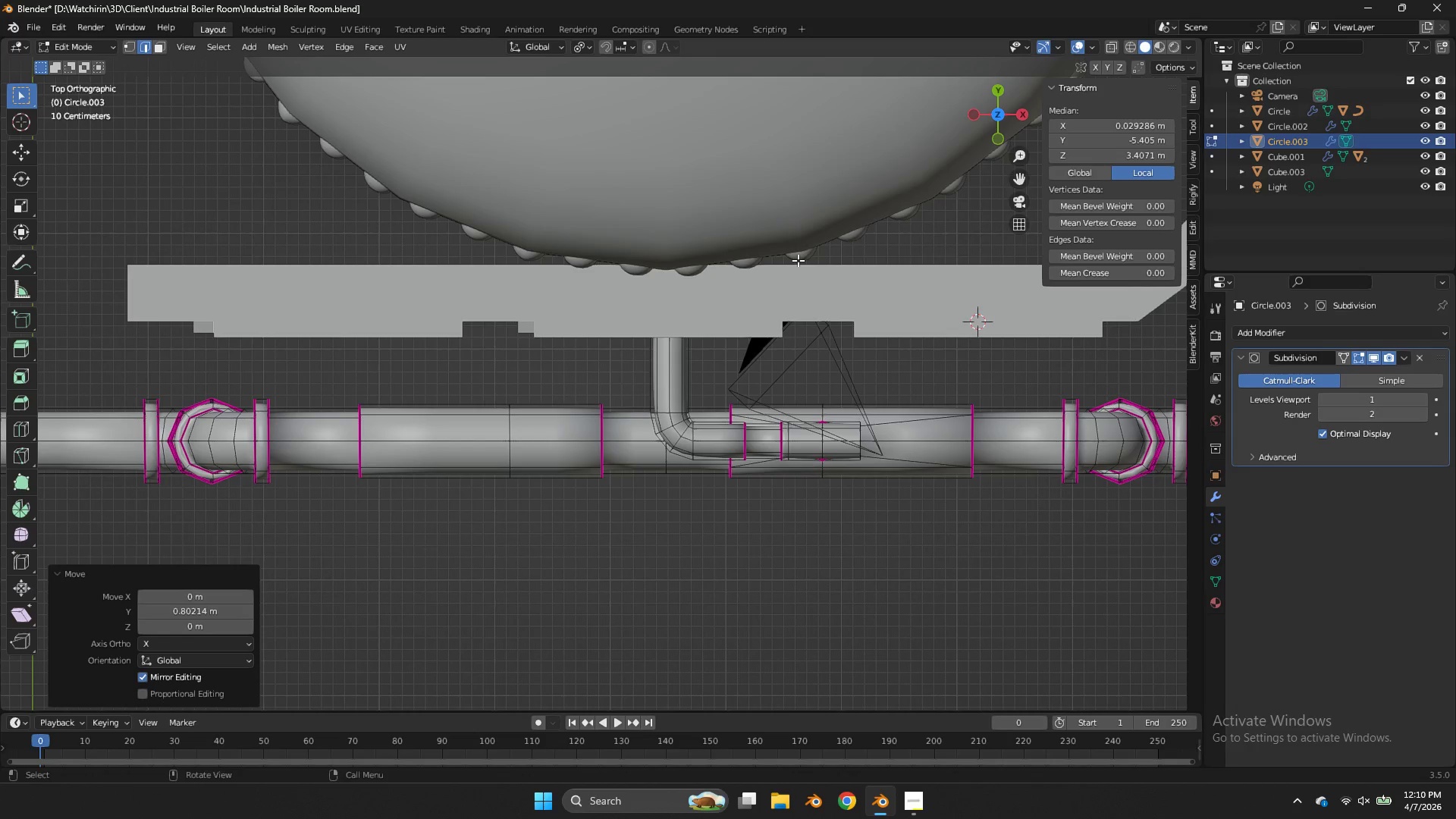 
key(Z)
 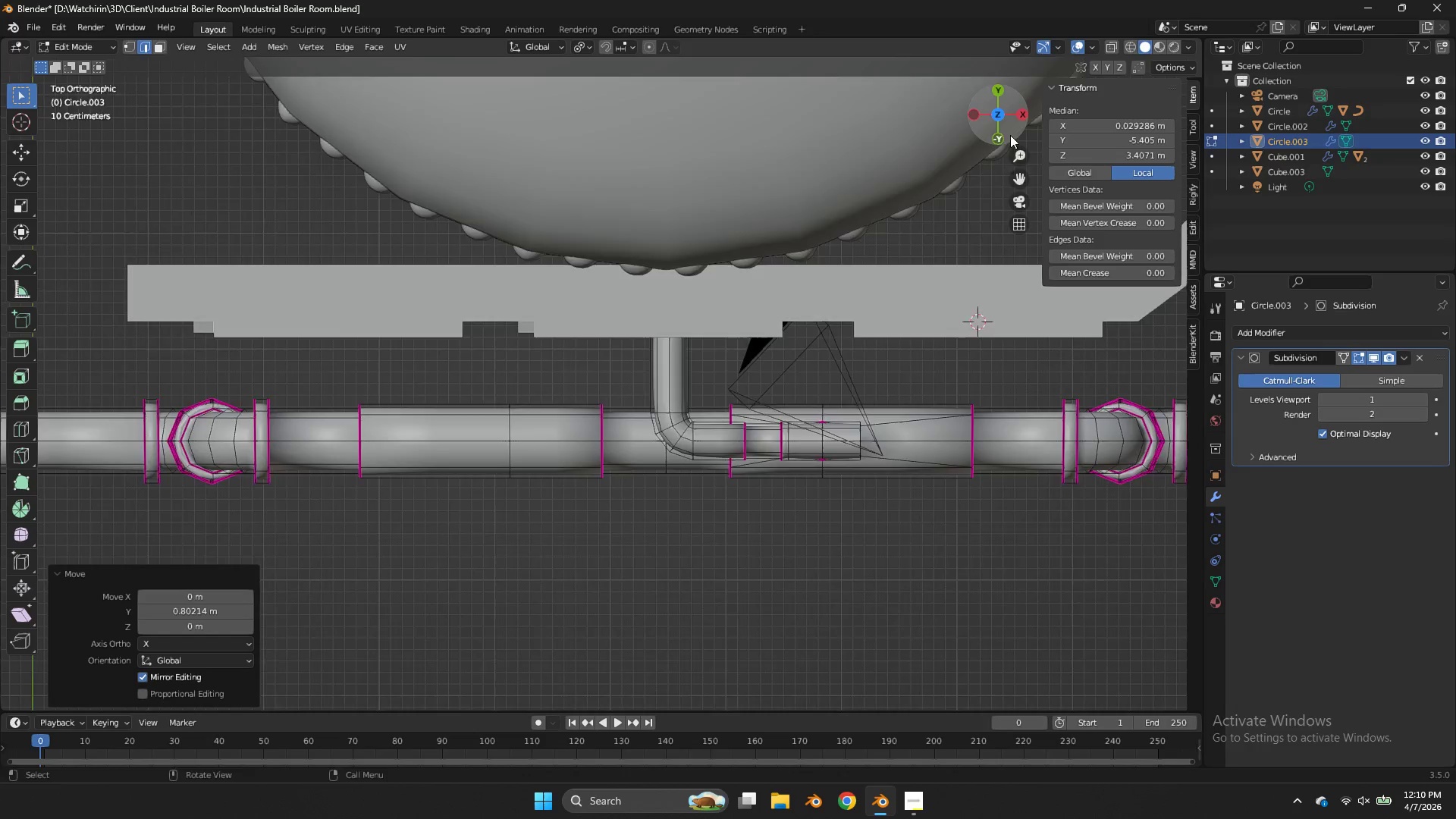 
scroll: coordinate [798, 260], scroll_direction: down, amount: 2.0
 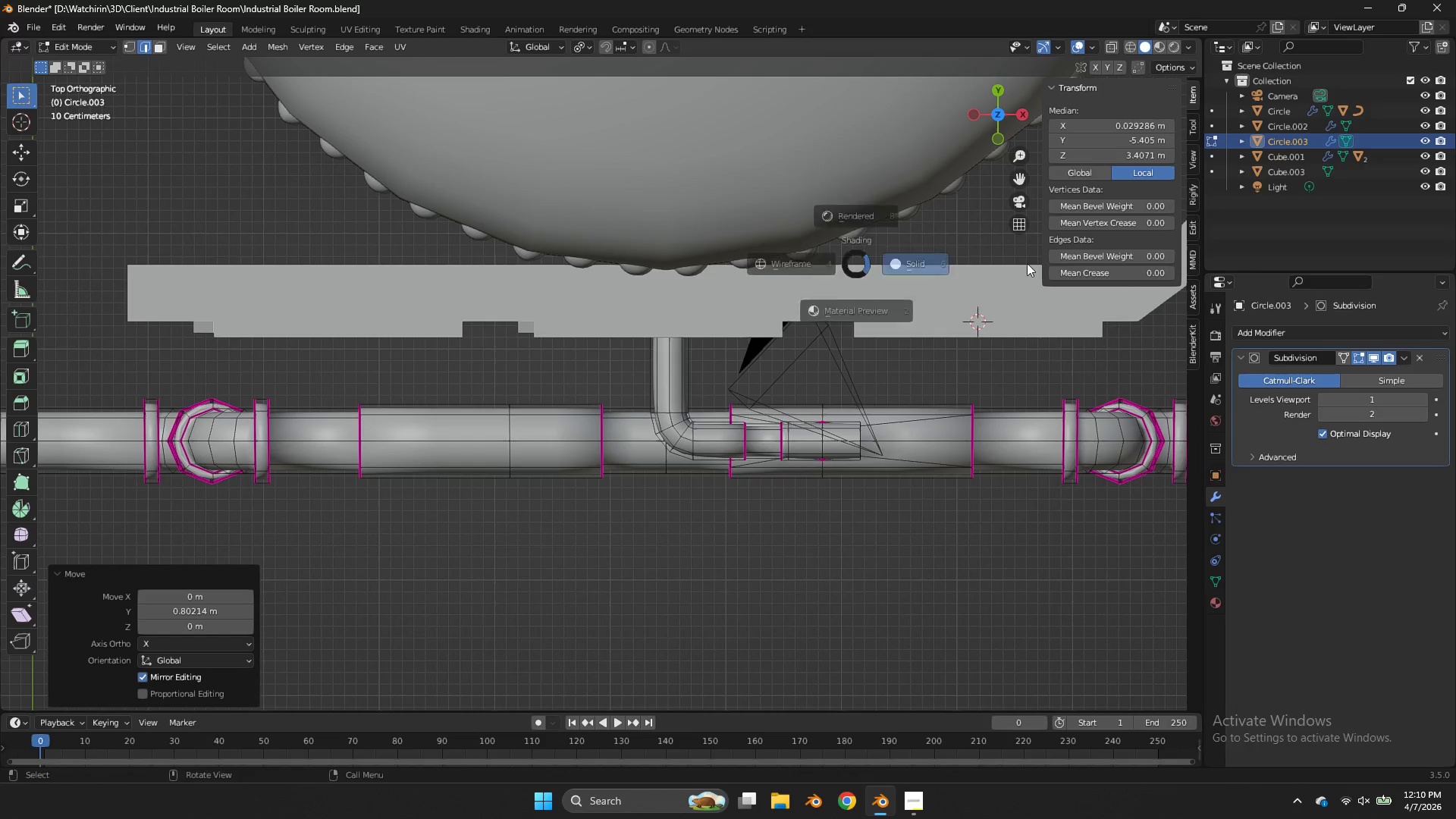 
left_click_drag(start_coordinate=[1010, 136], to_coordinate=[788, 673])
 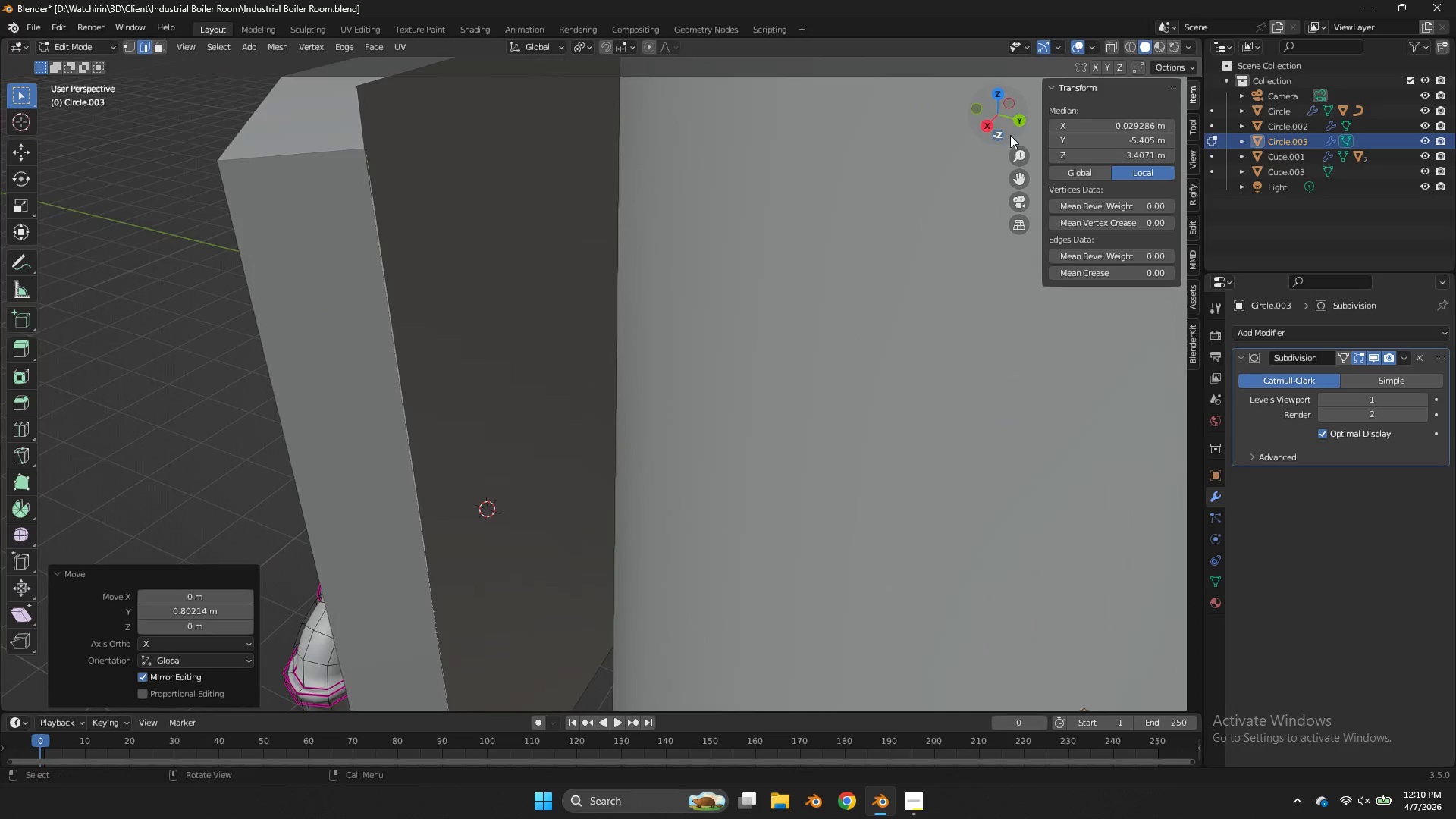 
left_click_drag(start_coordinate=[1010, 135], to_coordinate=[30, 134])
 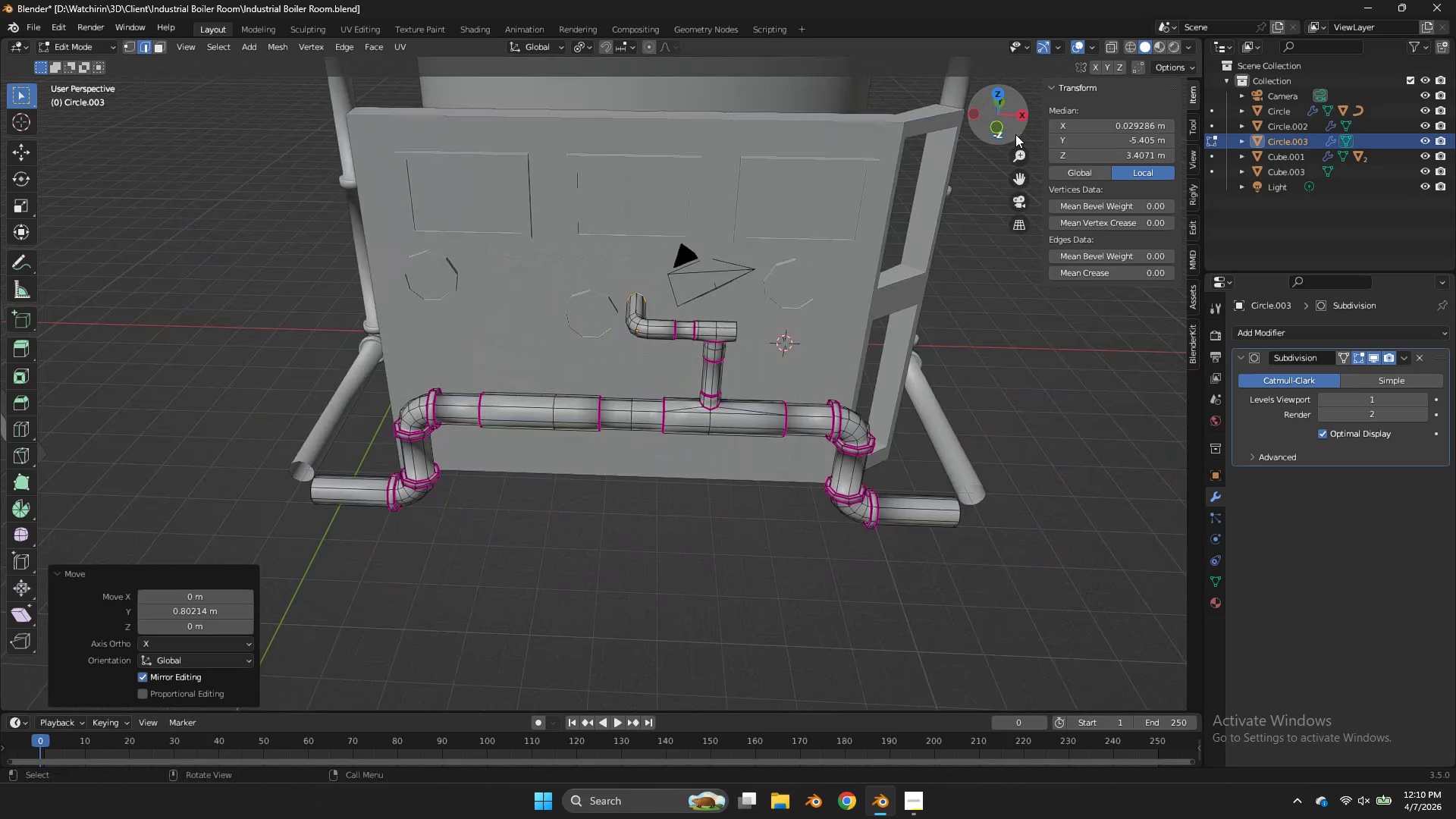 
scroll: coordinate [1010, 135], scroll_direction: down, amount: 7.0
 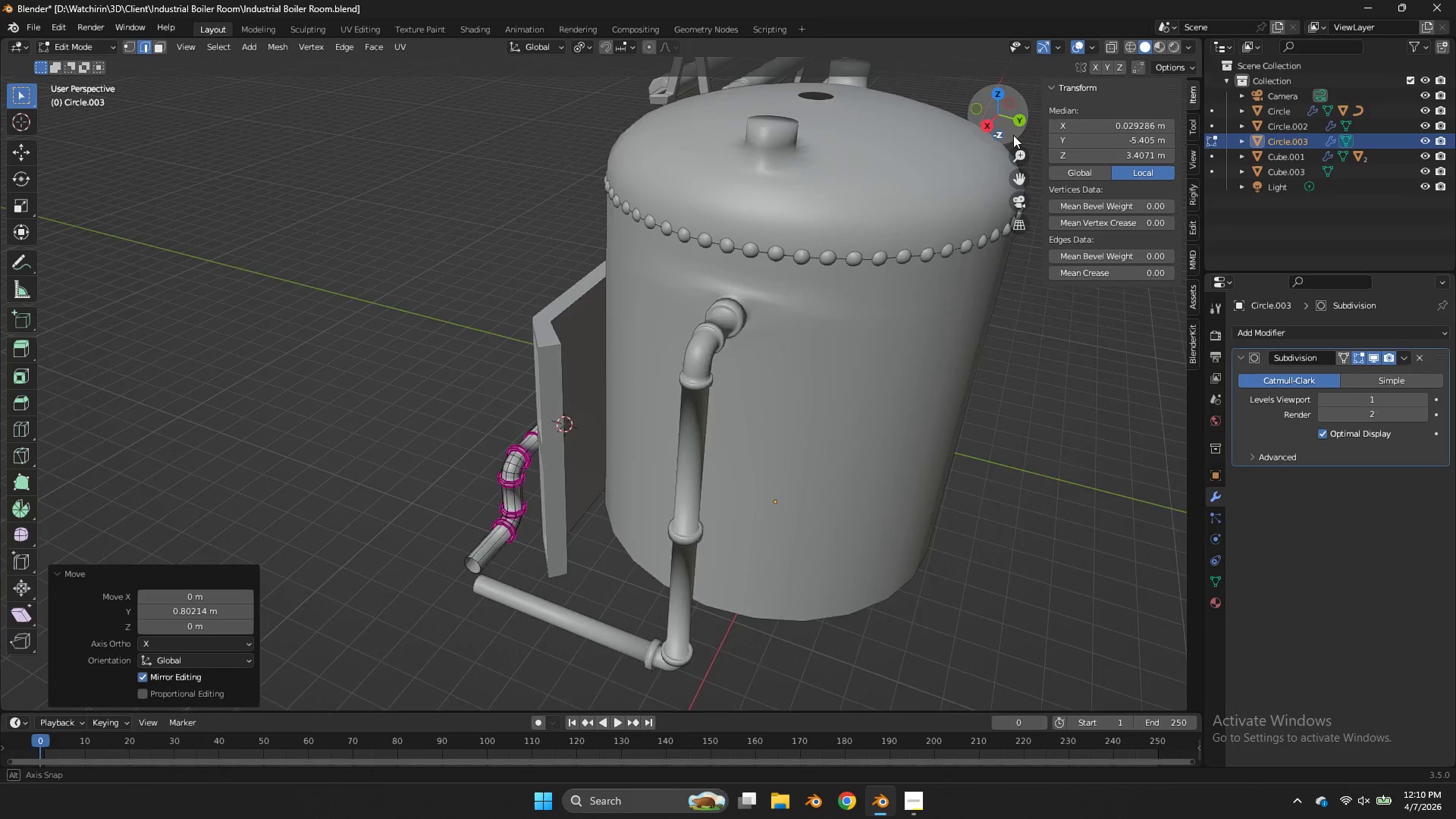 
scroll: coordinate [1015, 134], scroll_direction: up, amount: 3.0
 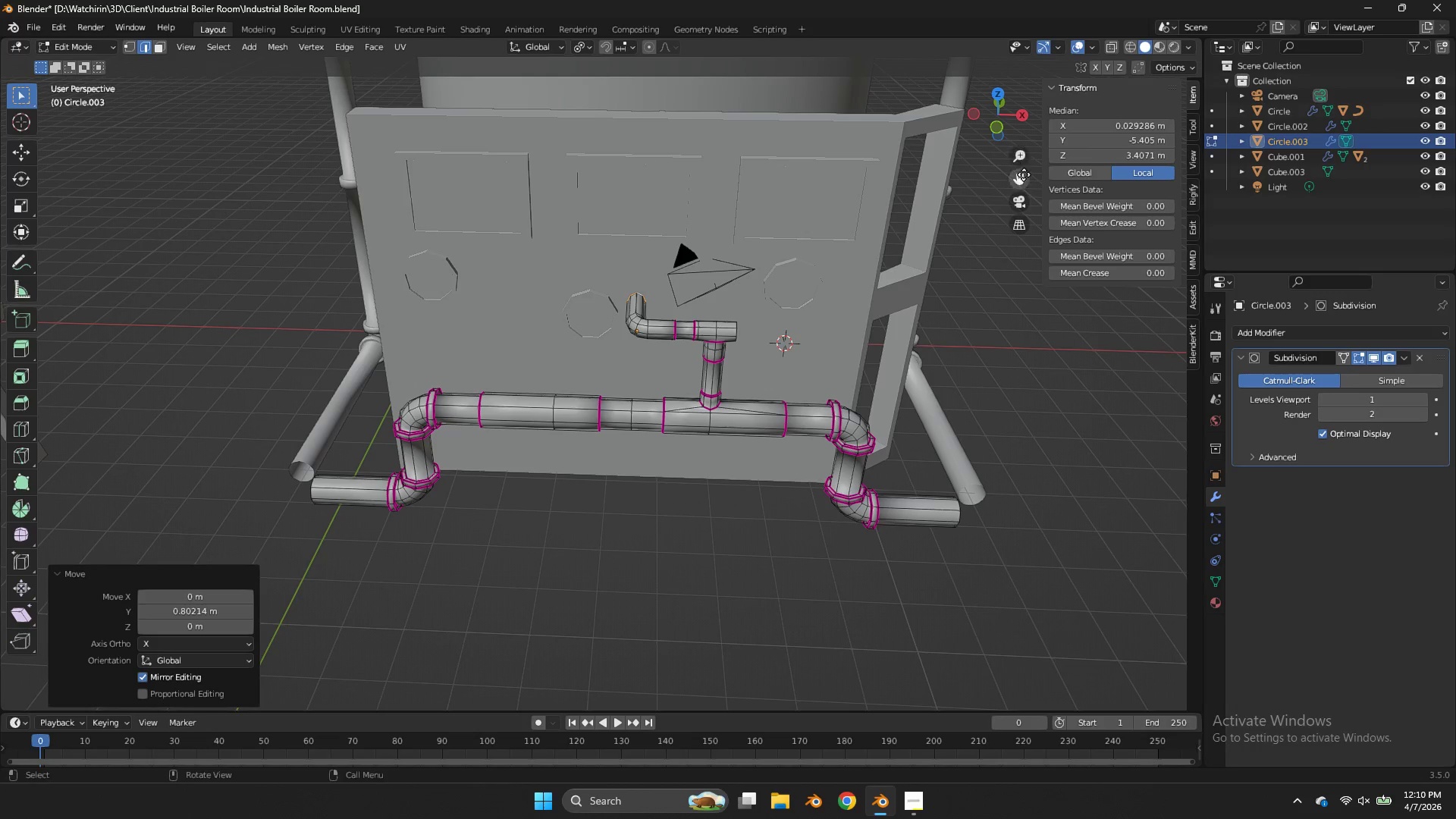 
left_click_drag(start_coordinate=[1030, 184], to_coordinate=[1006, 275])
 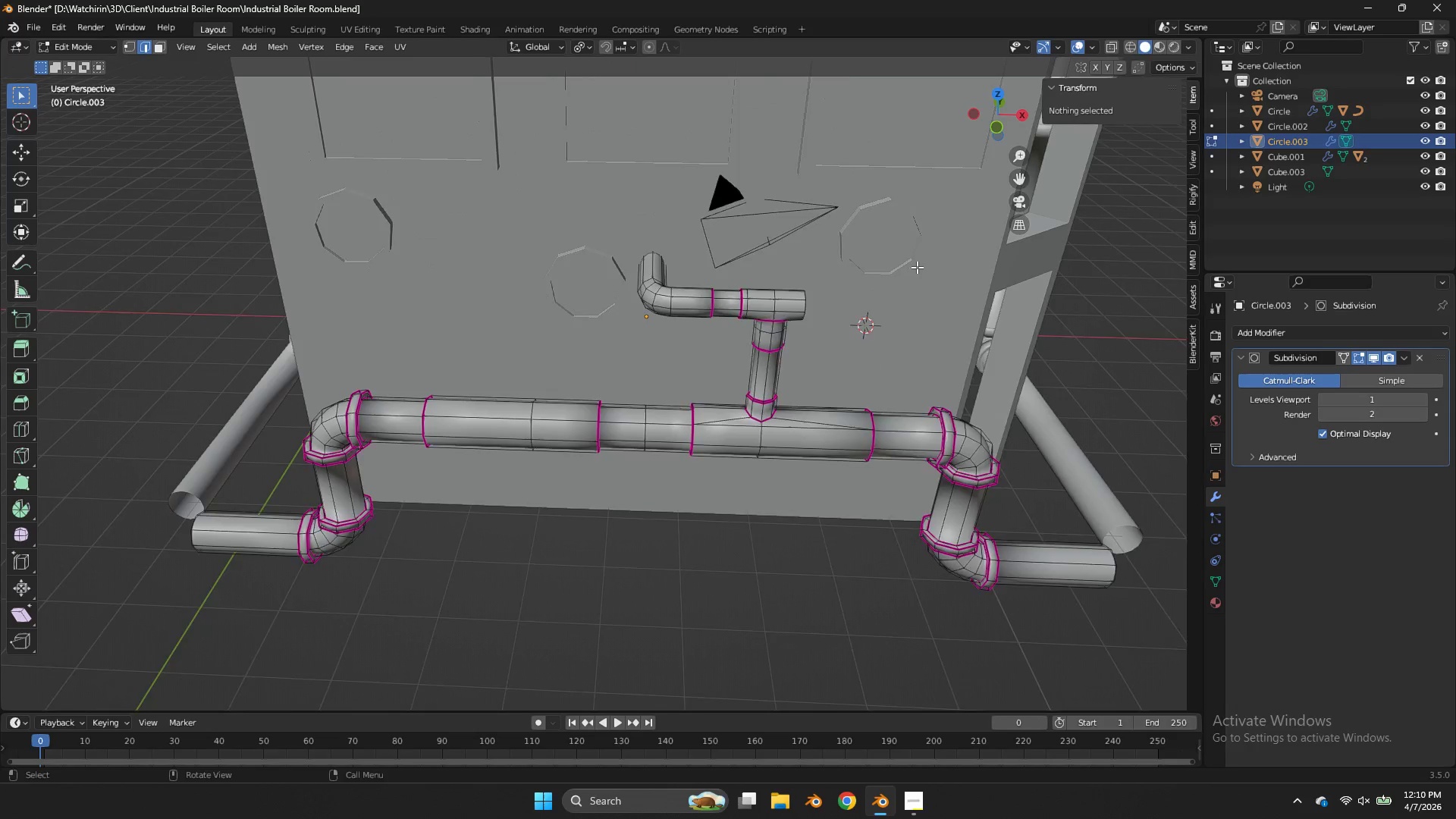 
scroll: coordinate [917, 267], scroll_direction: up, amount: 3.0
 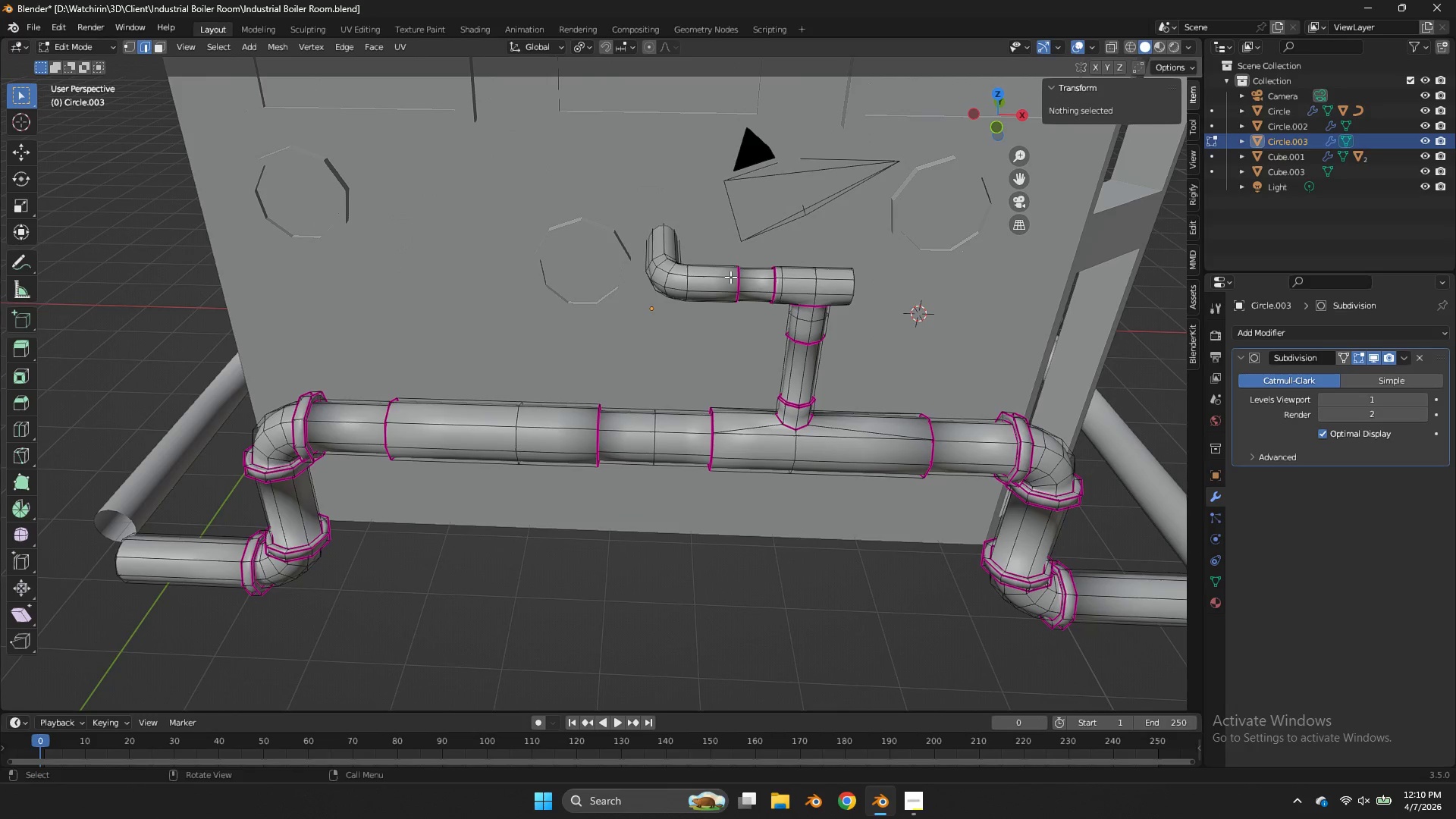 
hold_key(key=AltLeft, duration=1.06)
 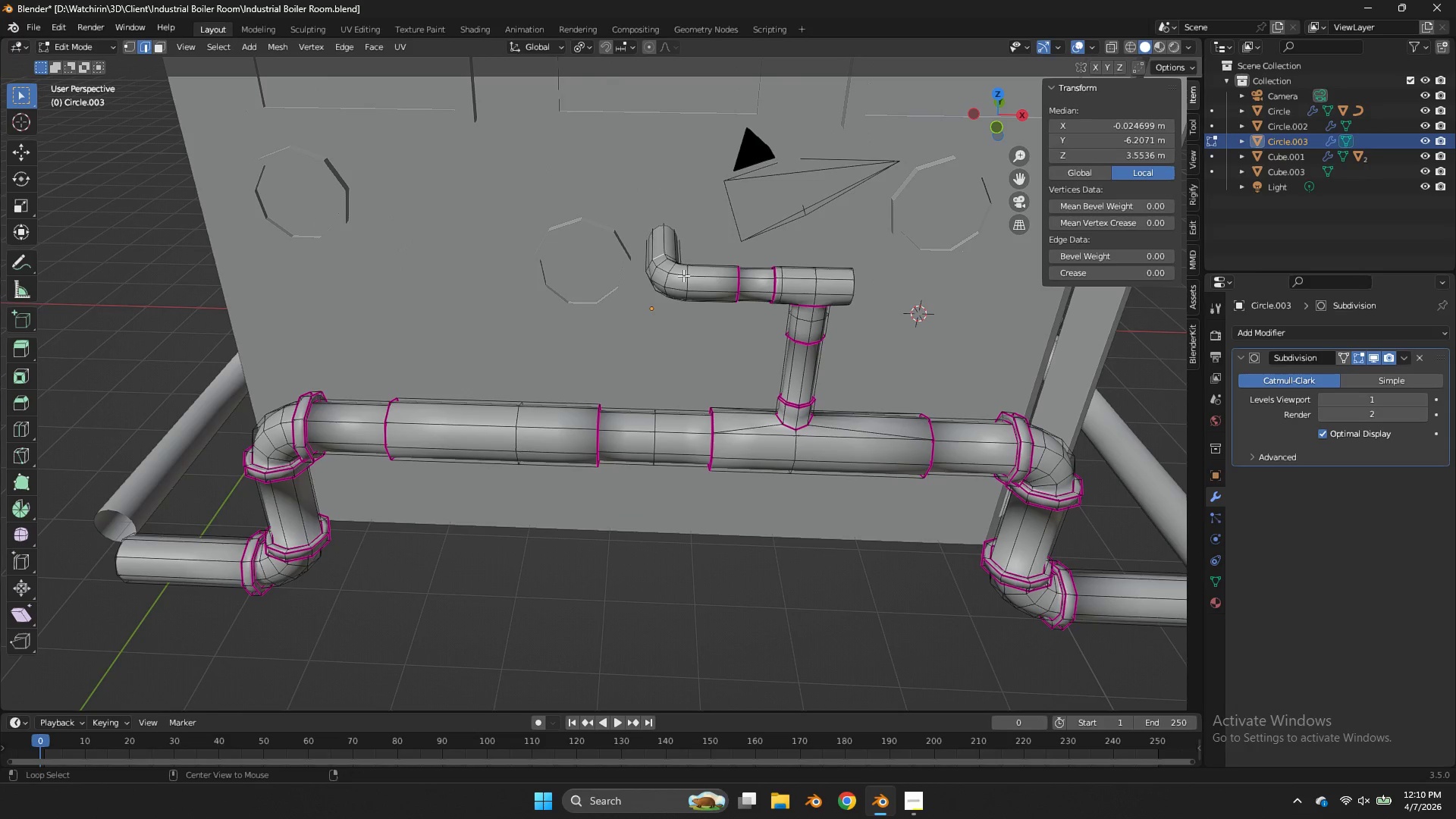 
key(Alt+Shift+ShiftLeft)
 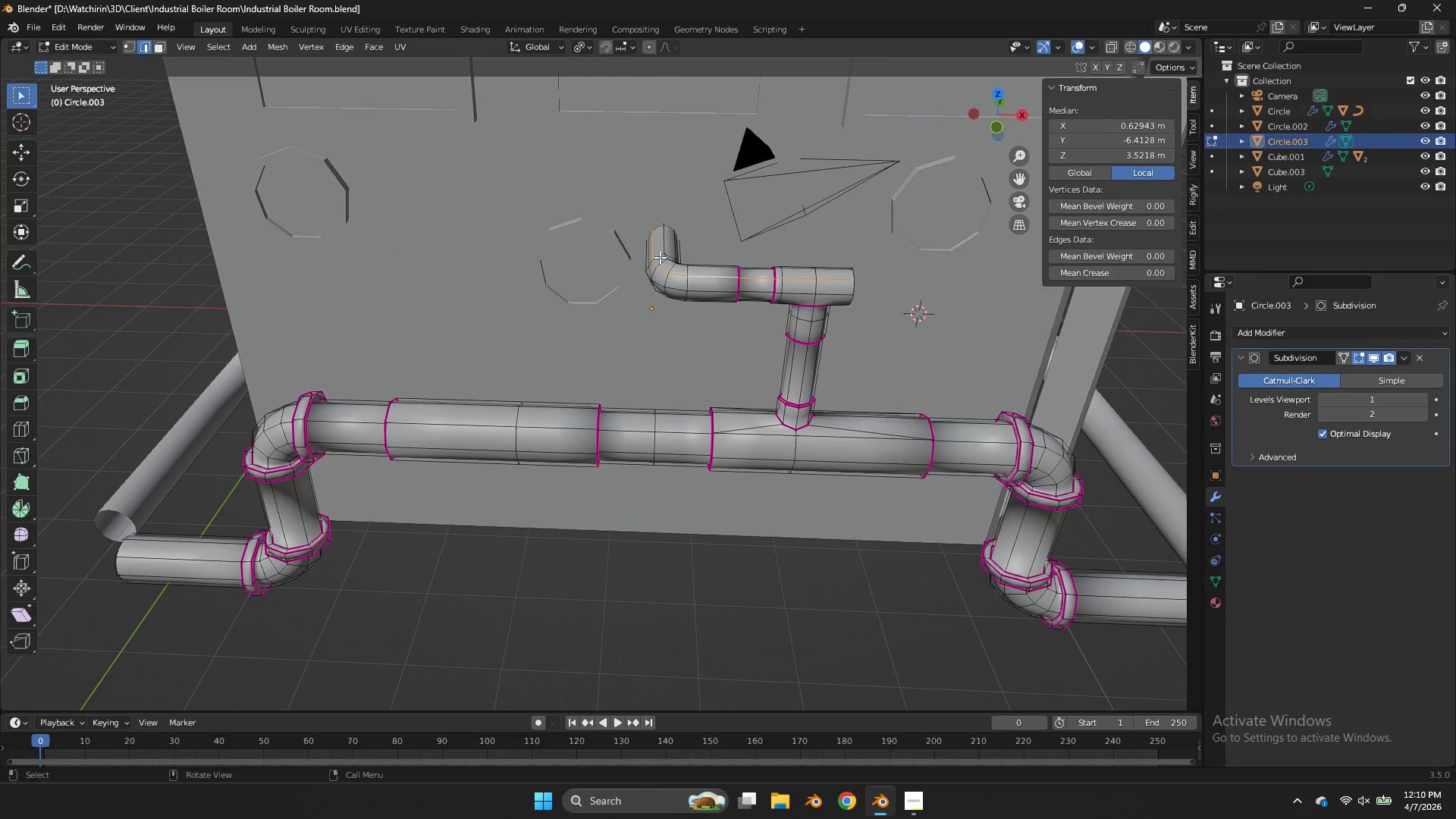 
left_click([660, 257])
 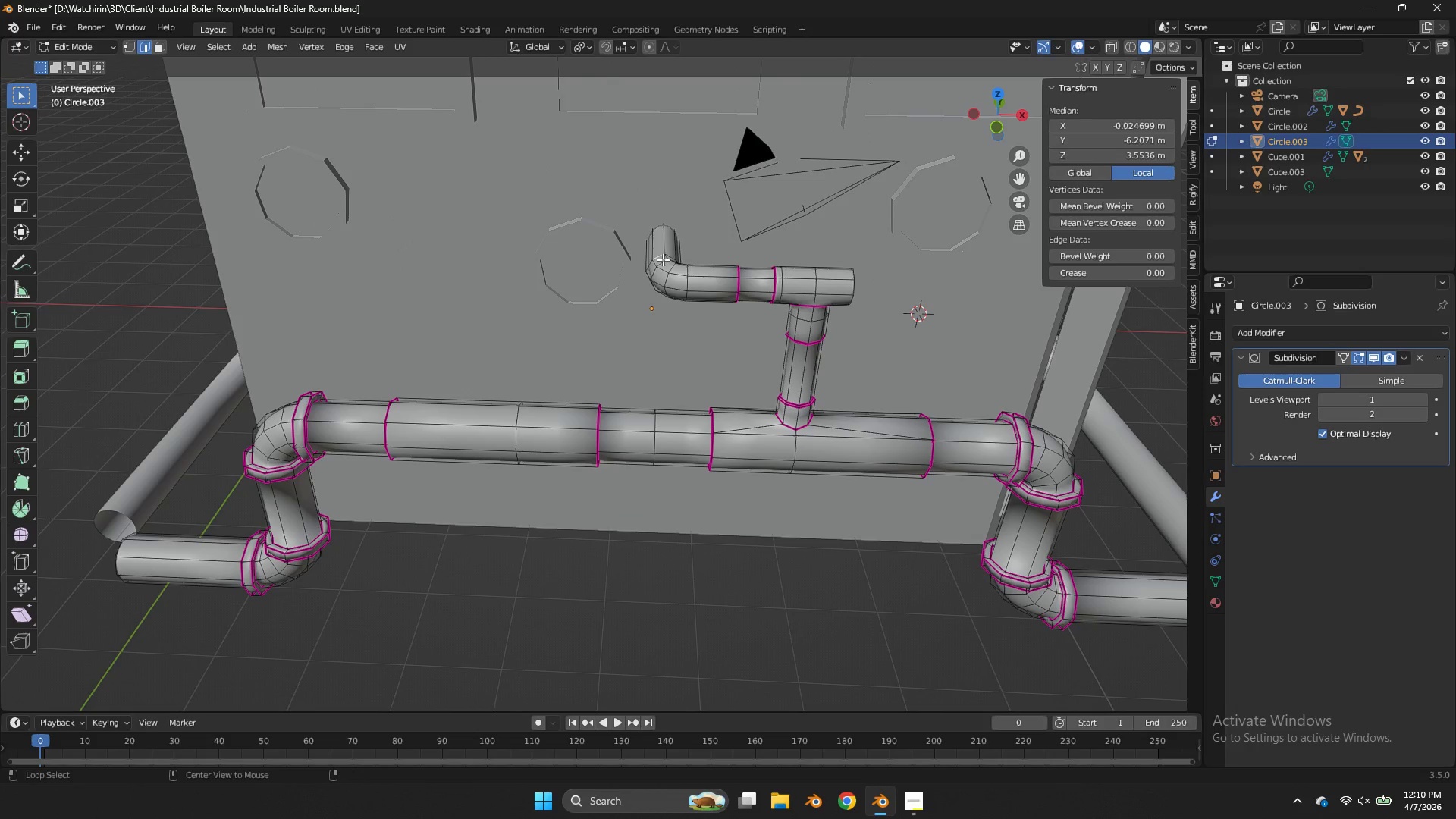 
hold_key(key=AltLeft, duration=3.58)
hold_key(key=ShiftLeft, duration=3.36)
left_click([687, 282])
 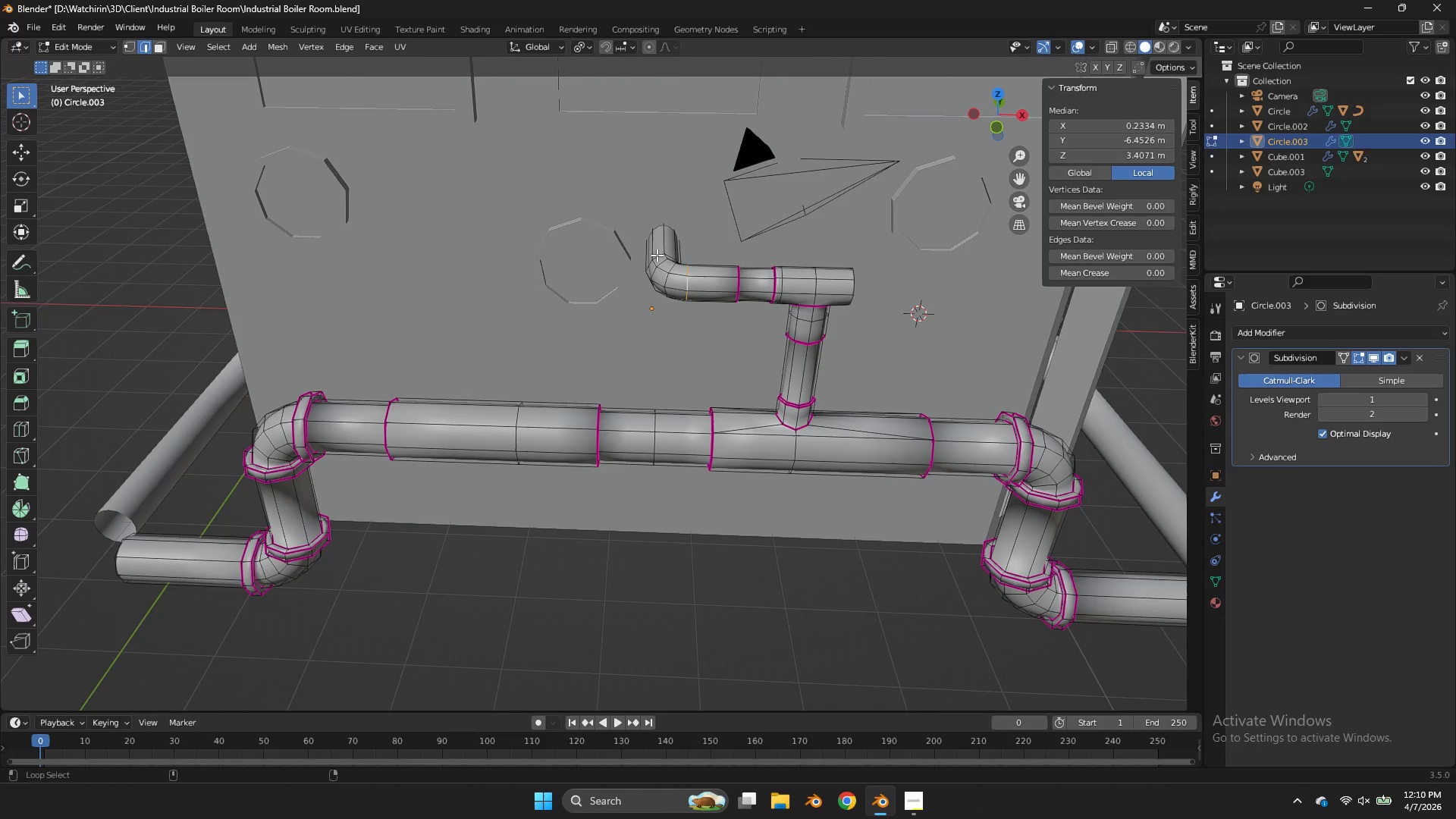 
double_click([657, 255])
 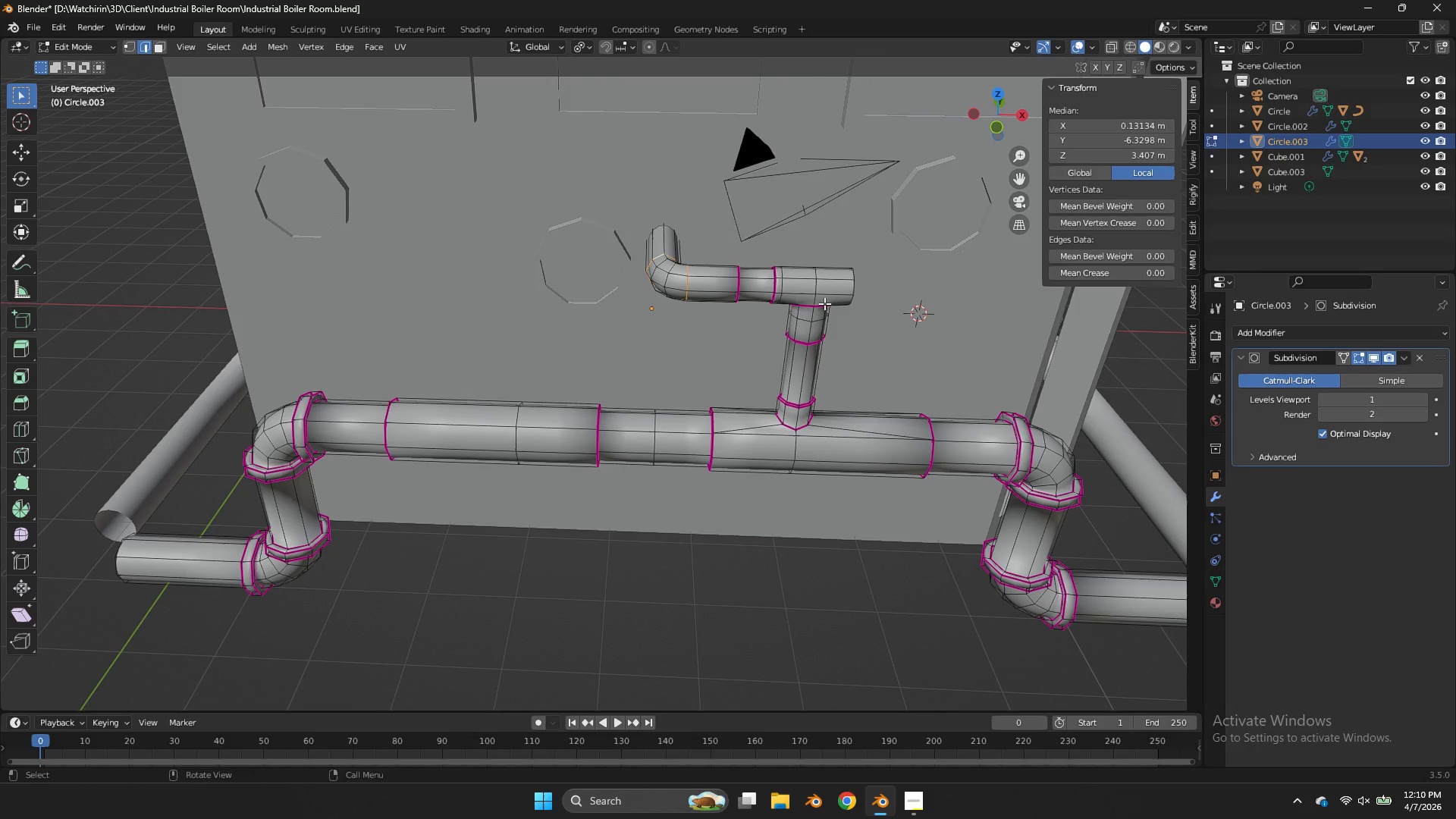 
hold_key(key=ShiftLeft, duration=3.19)
 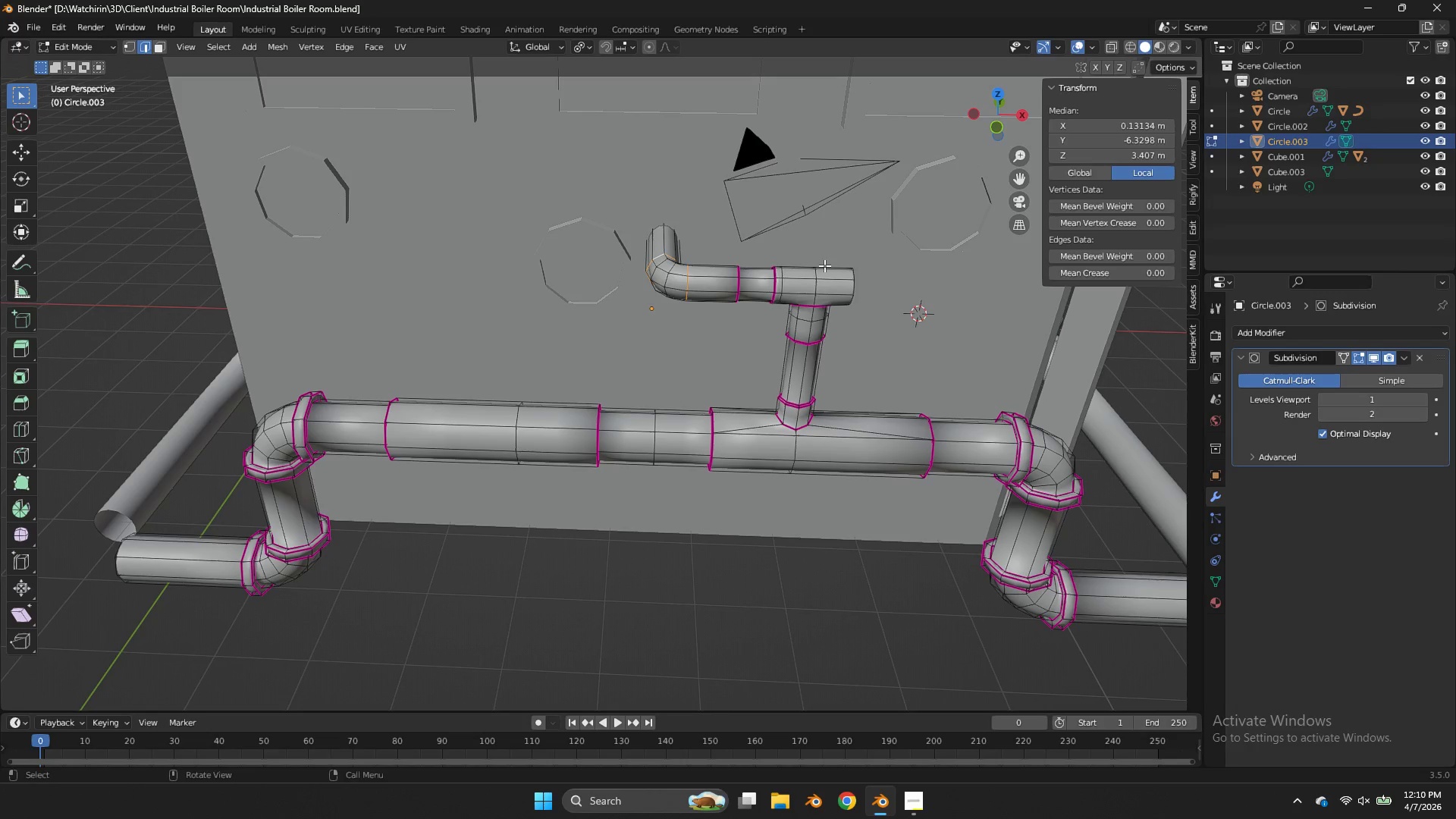 
hold_key(key=AltLeft, duration=0.58)
 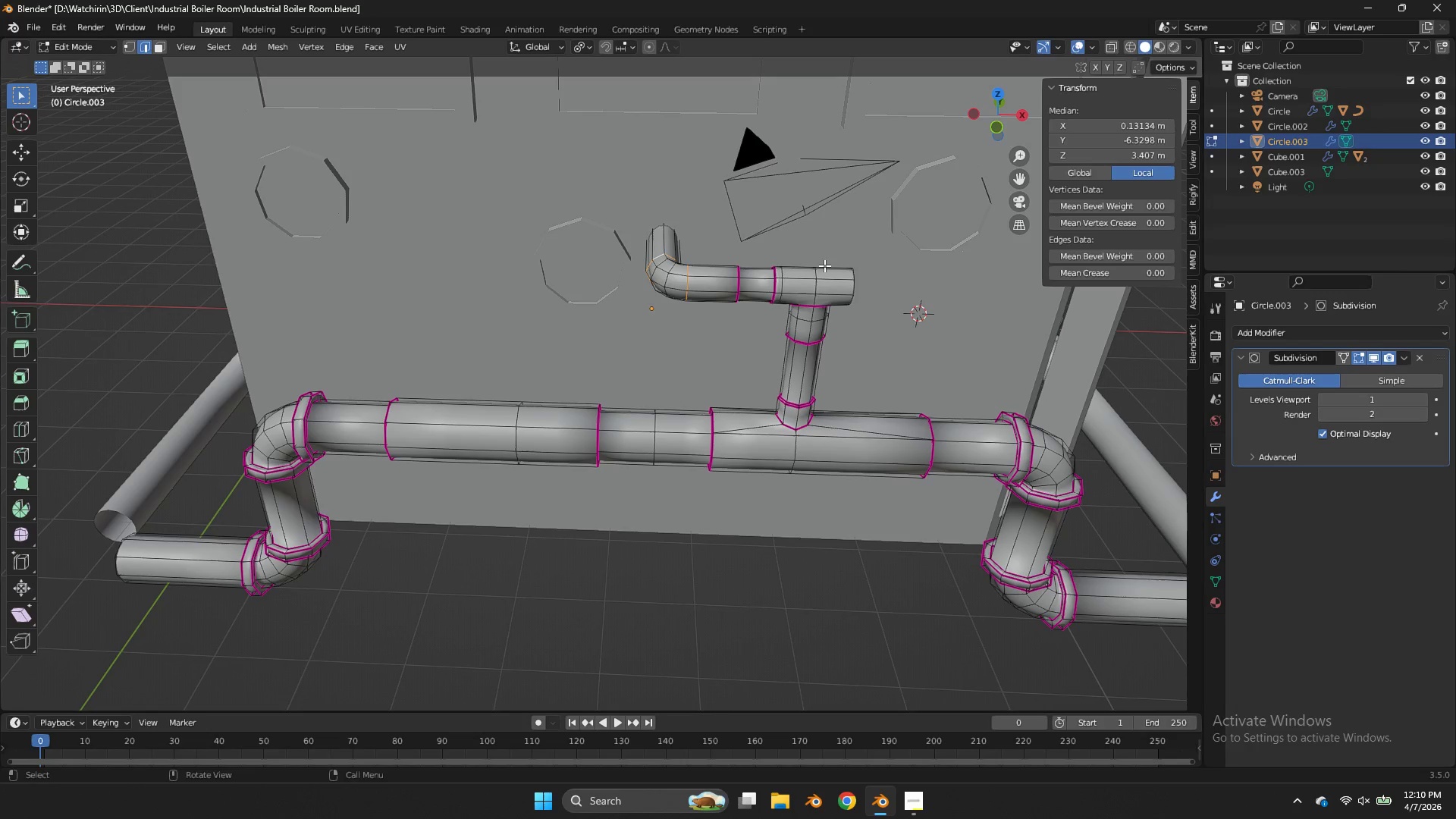 
key(Control+B)
 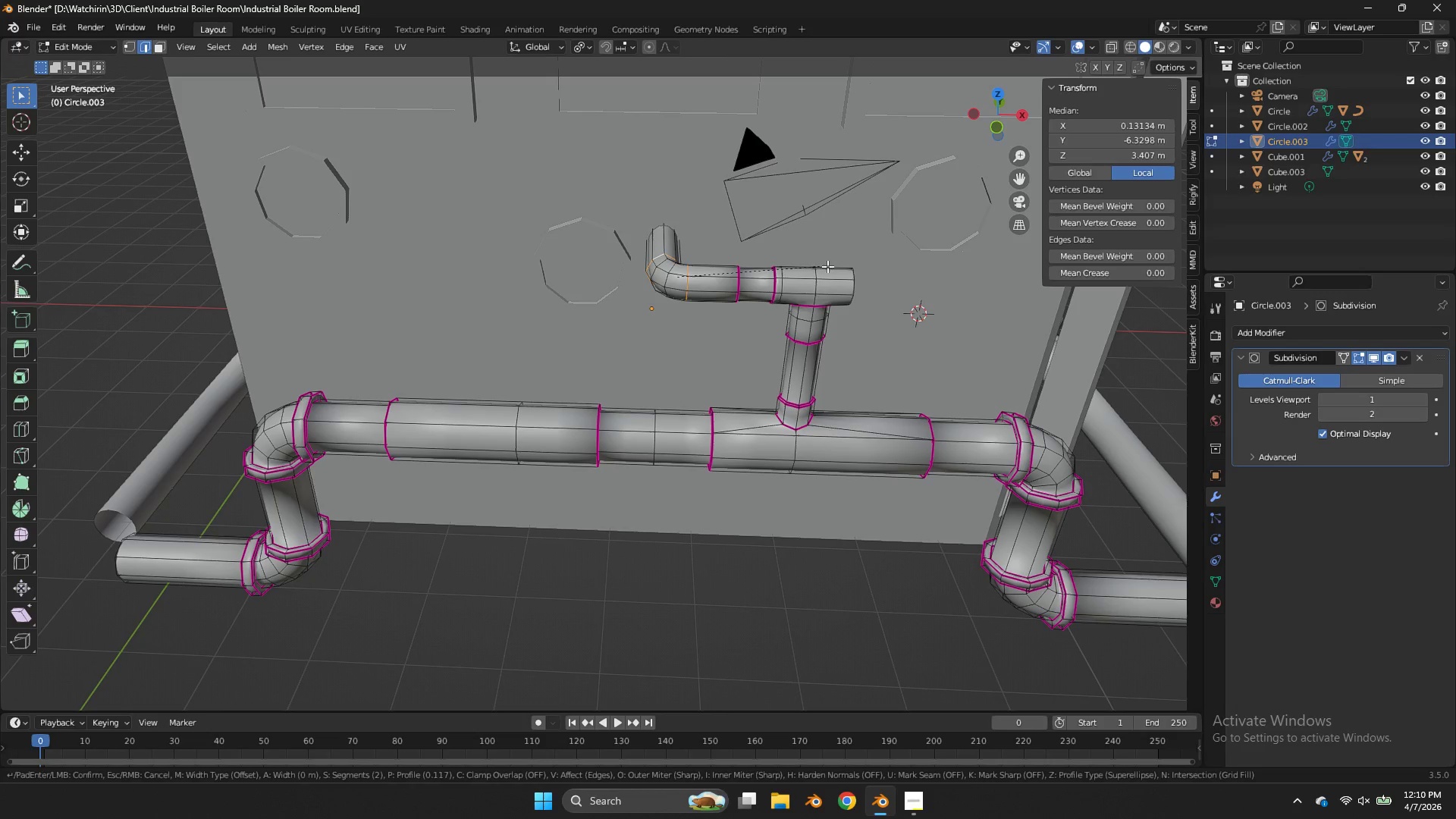 
hold_key(key=ShiftLeft, duration=1.12)
 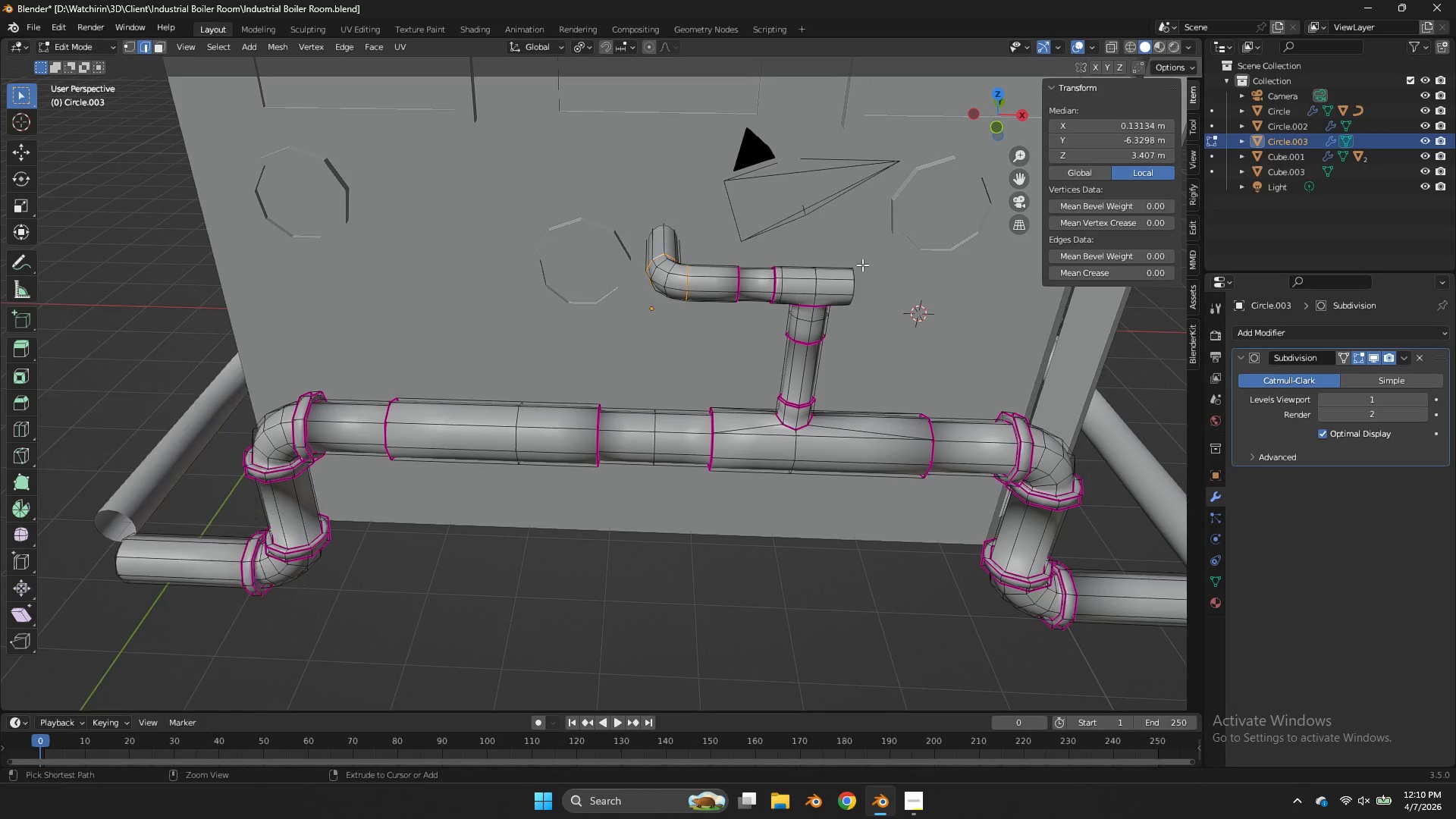 
left_click([860, 266])
 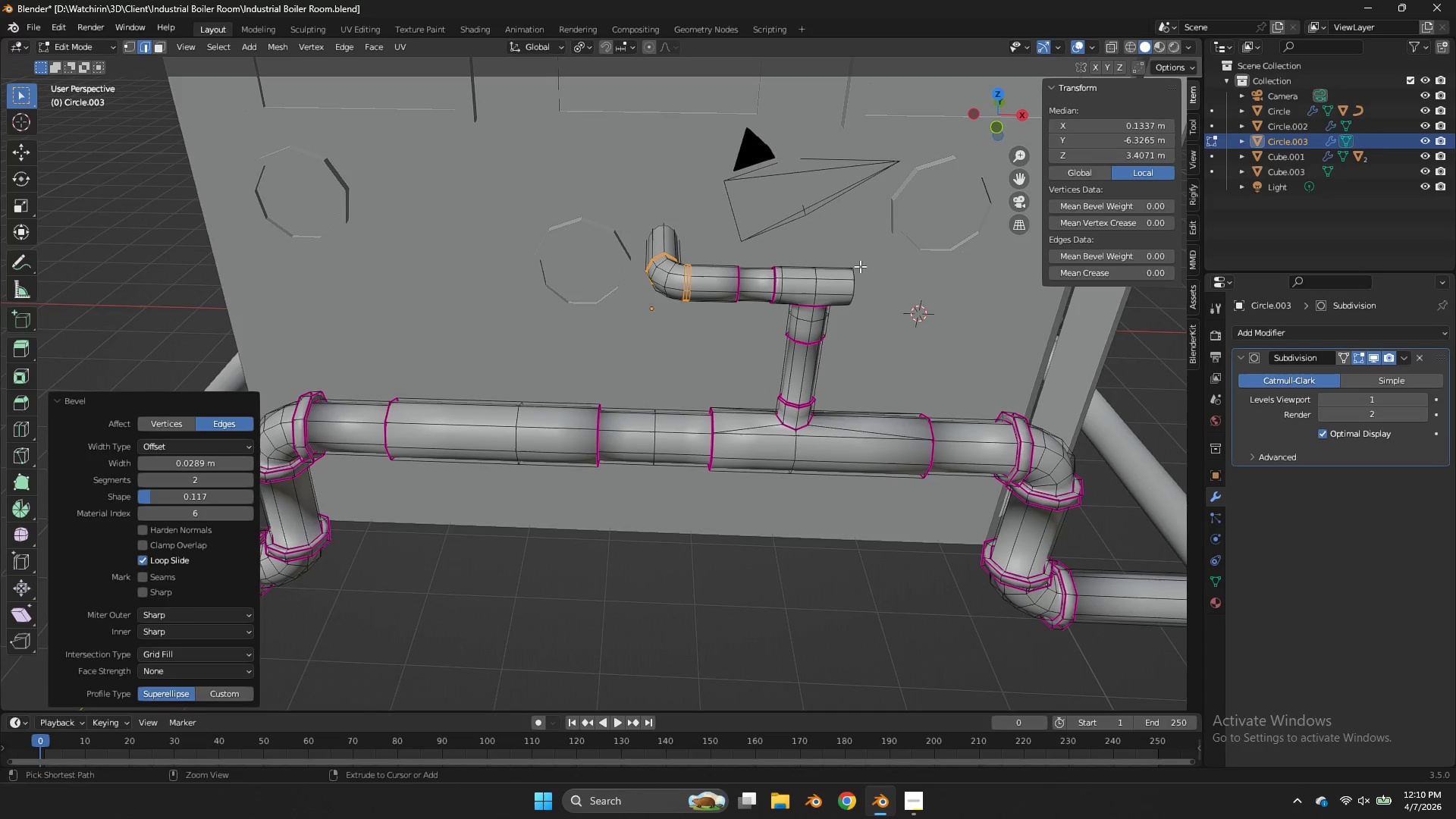 
key(Control+Z)
 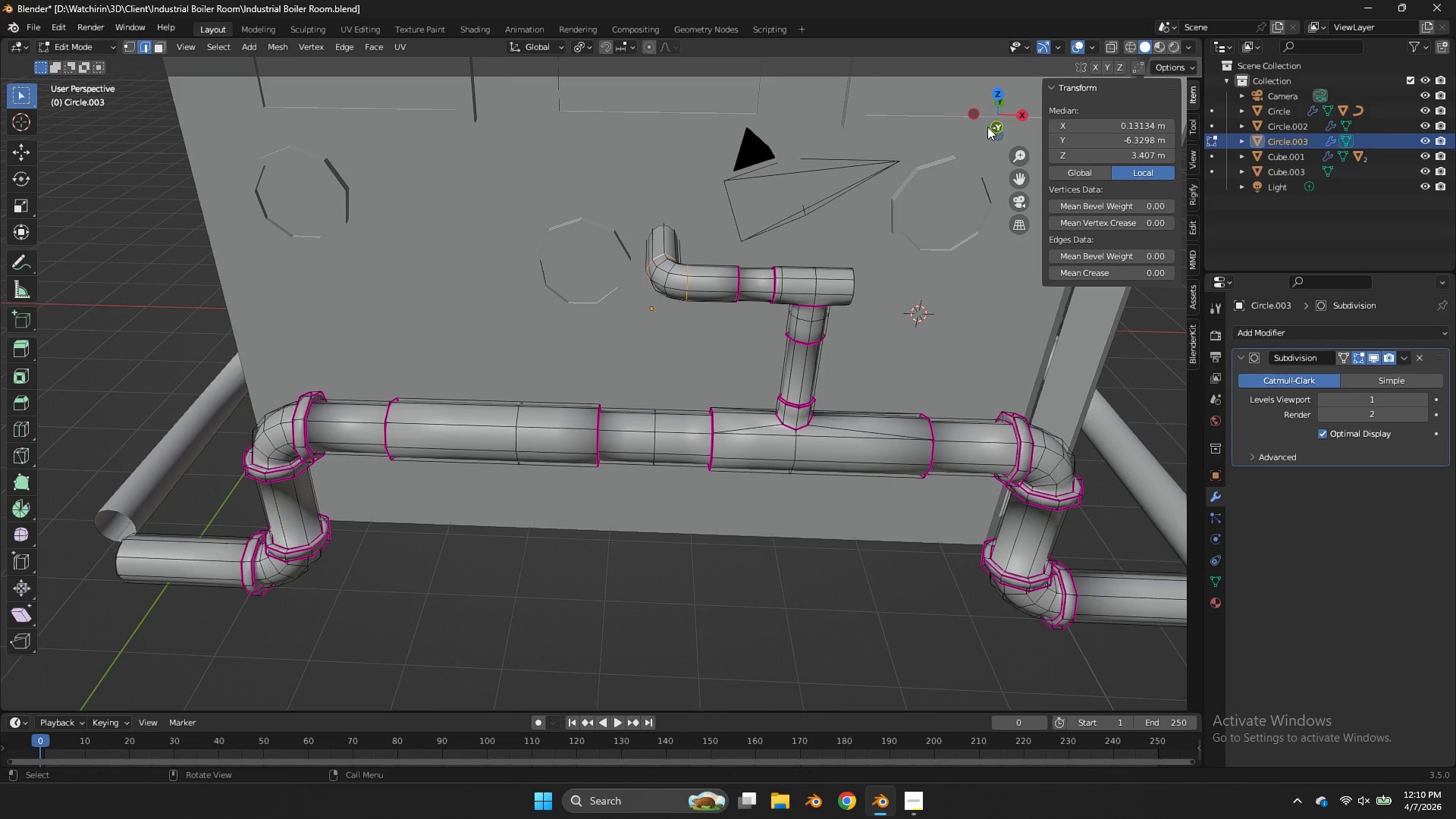 
left_click_drag(start_coordinate=[995, 120], to_coordinate=[977, 151])
 